 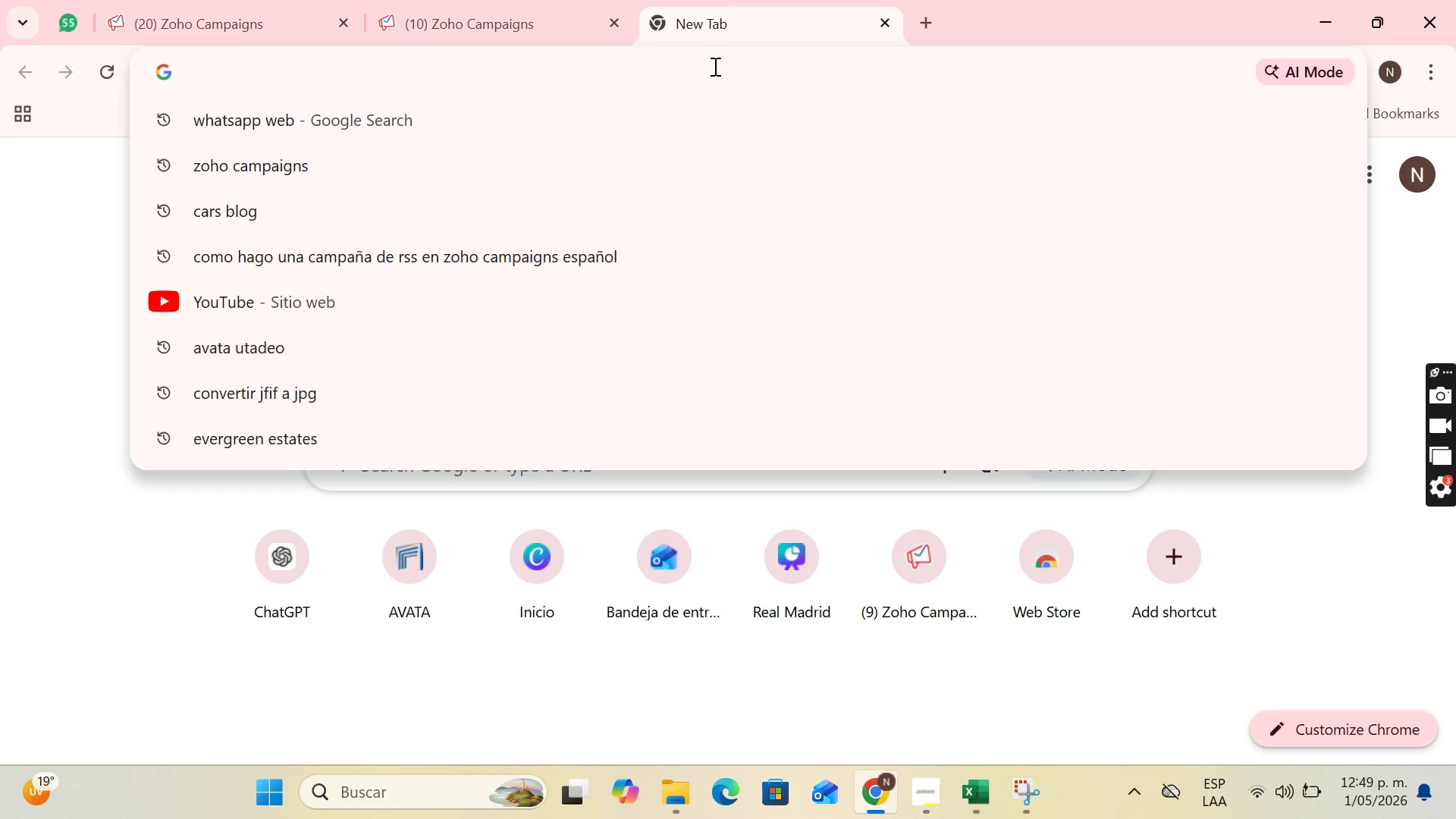 
type(whisprin)
key(Backspace)
key(Backspace)
key(Backspace)
type(ering ines)
 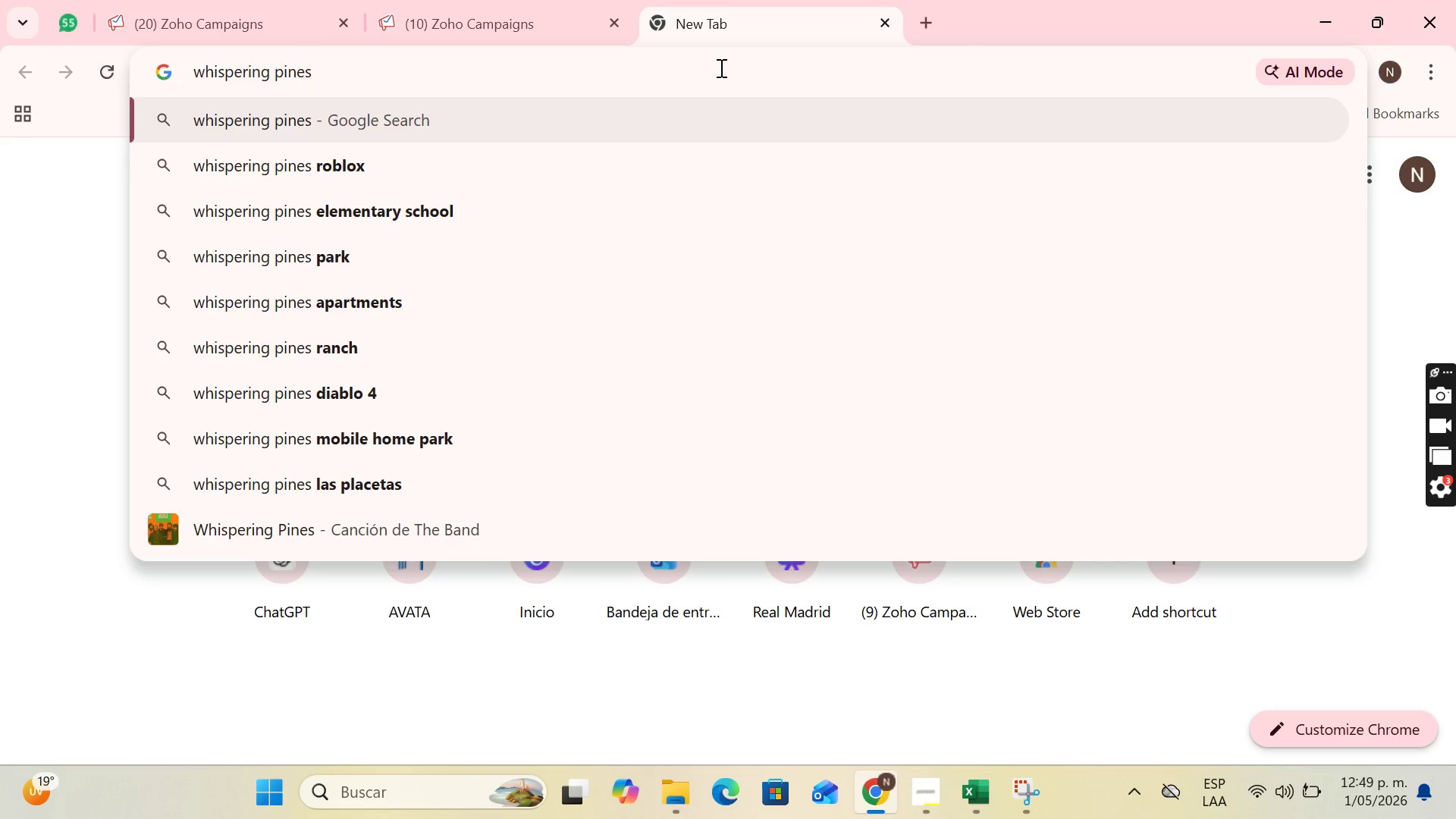 
key(Enter)
 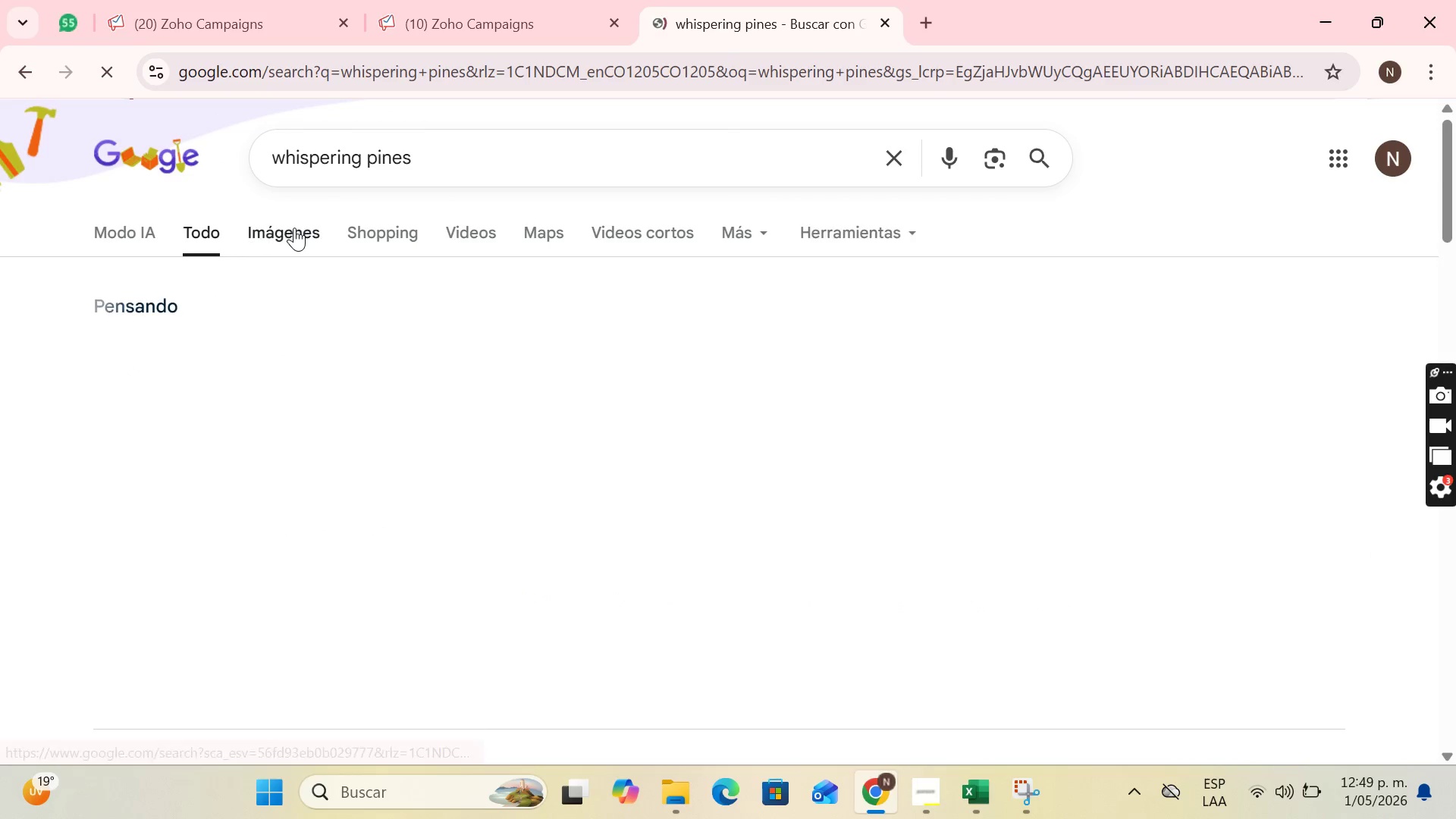 
left_click([294, 228])
 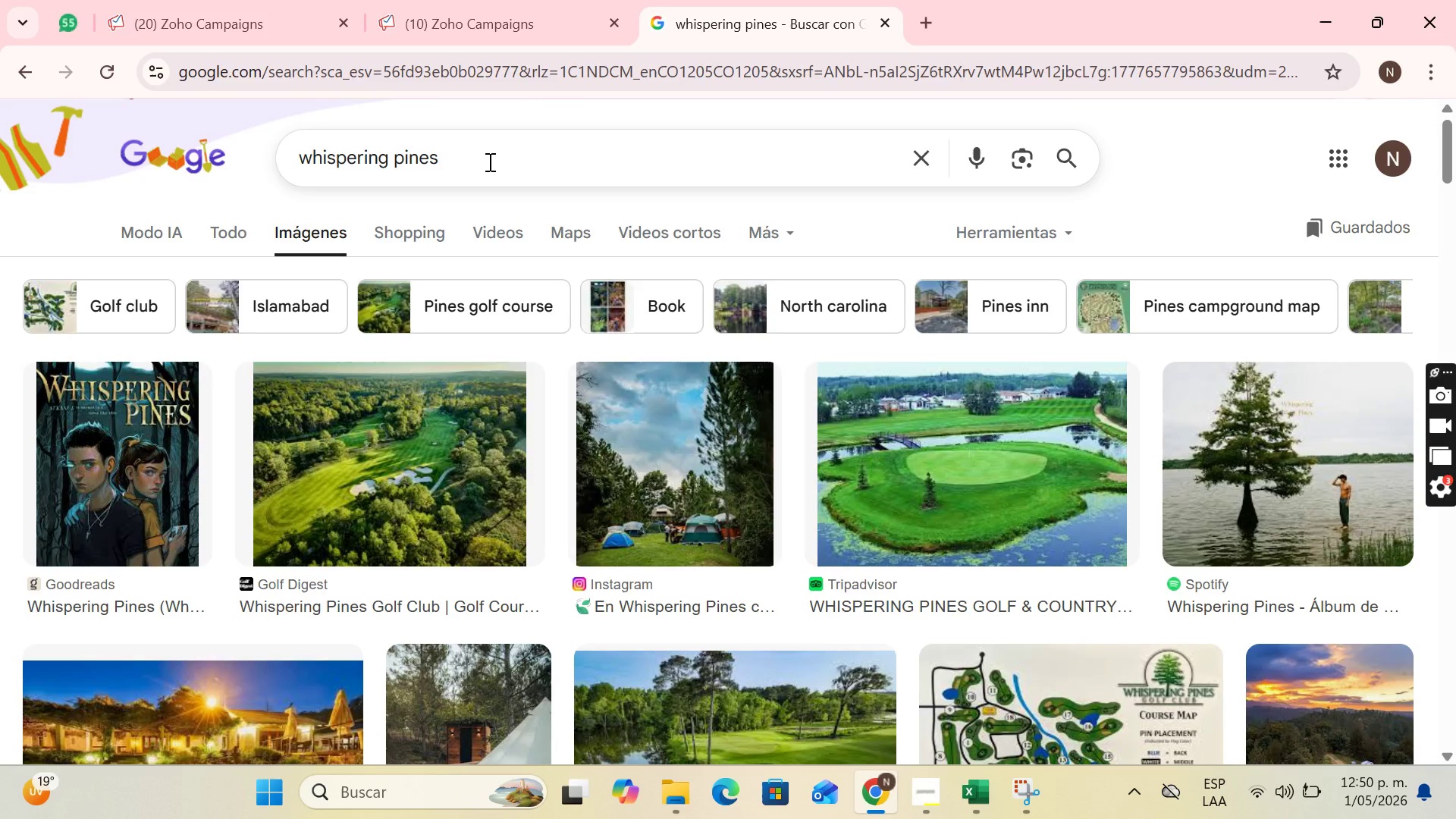 
left_click([489, 162])
 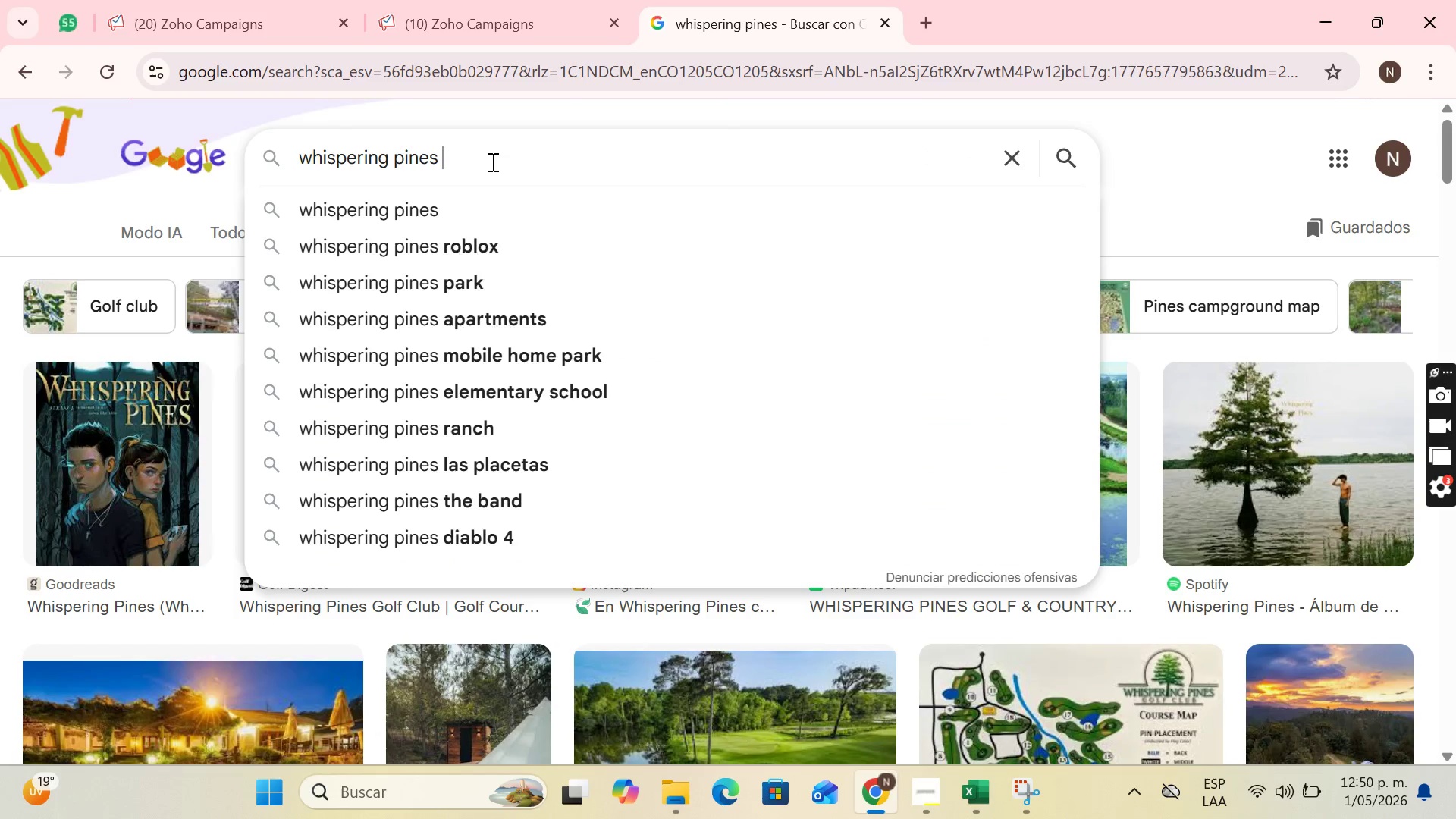 
type( banner logo)
 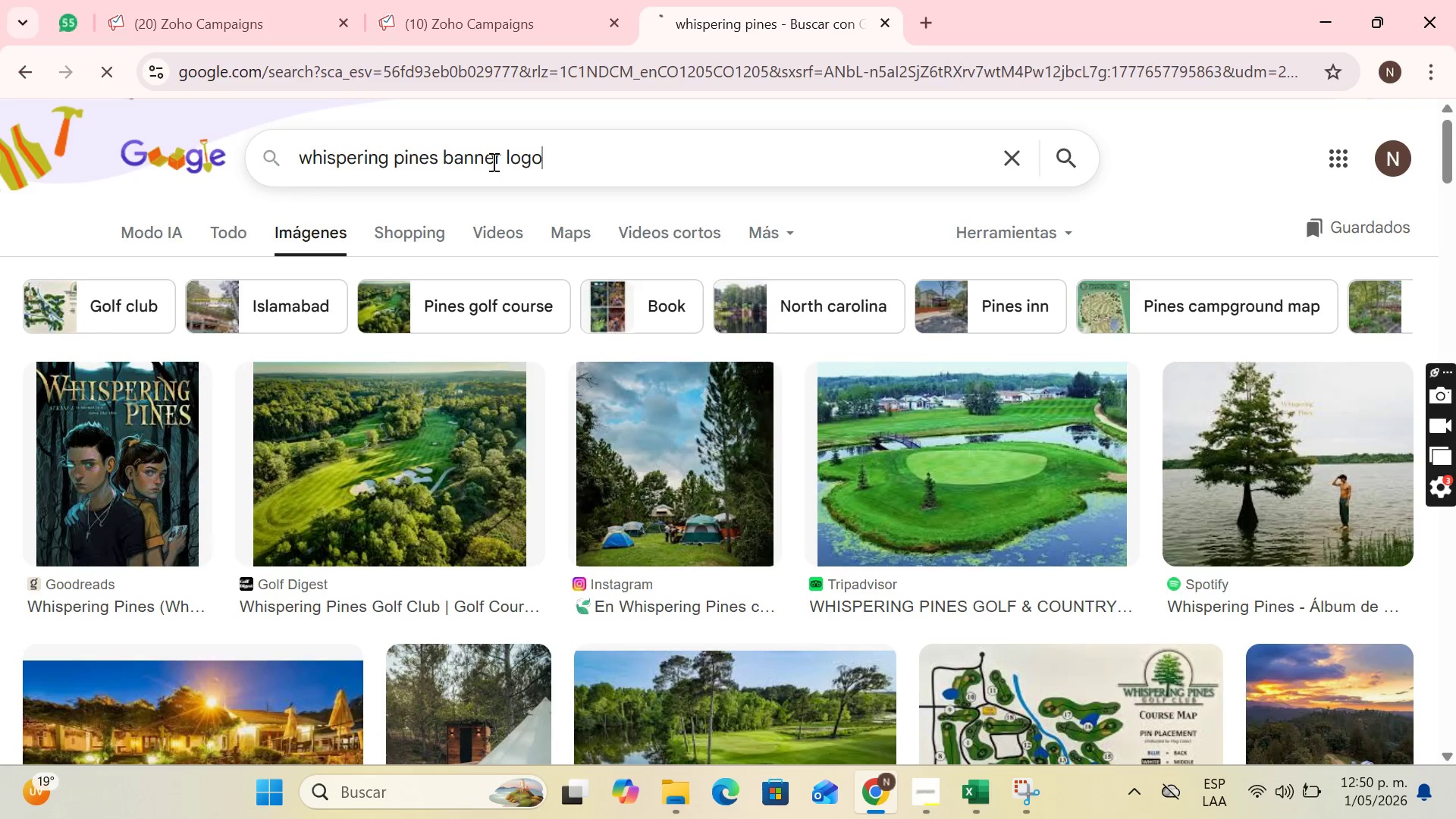 
key(Enter)
 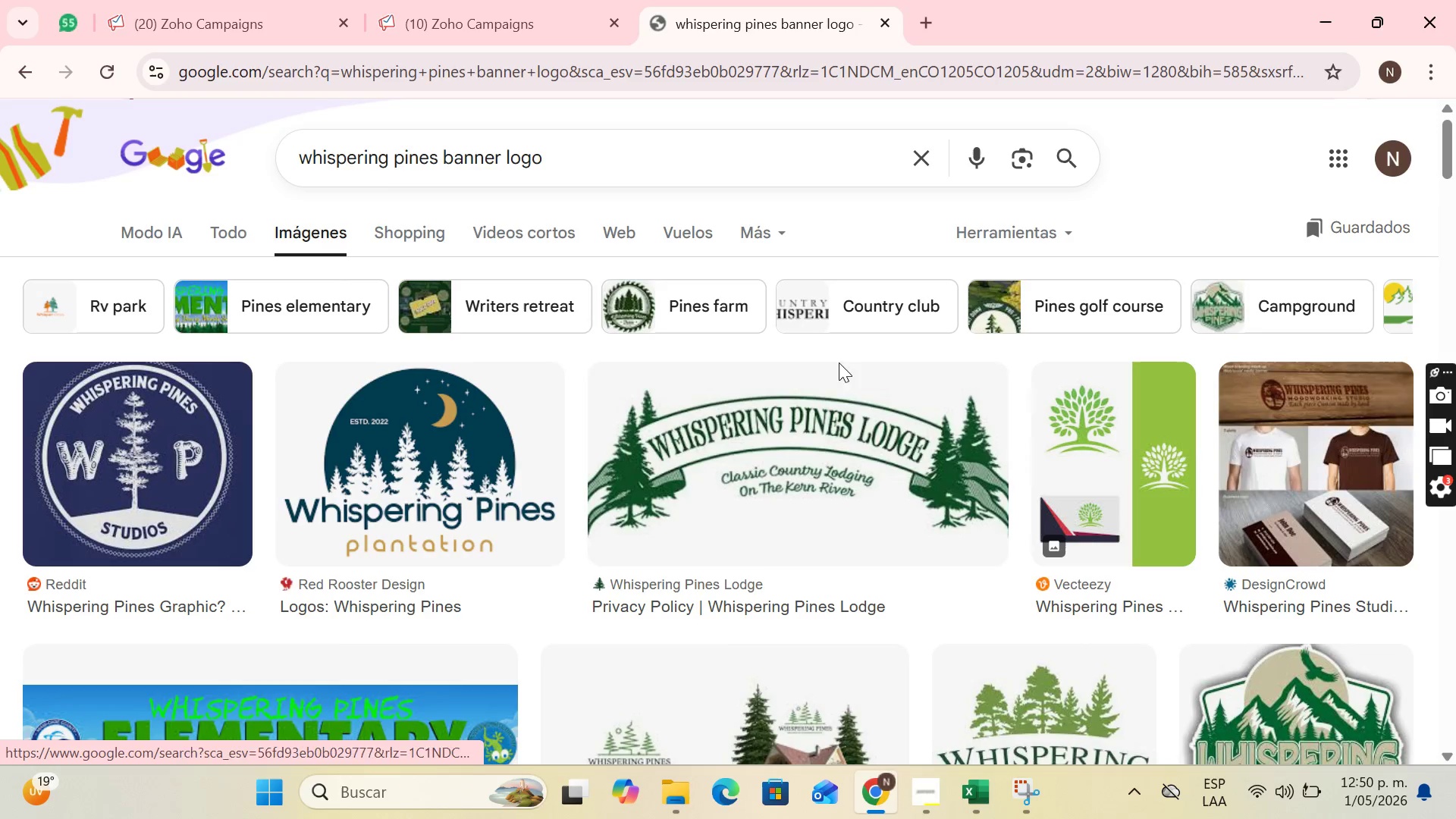 
scroll: coordinate [1143, 406], scroll_direction: down, amount: 6.0
 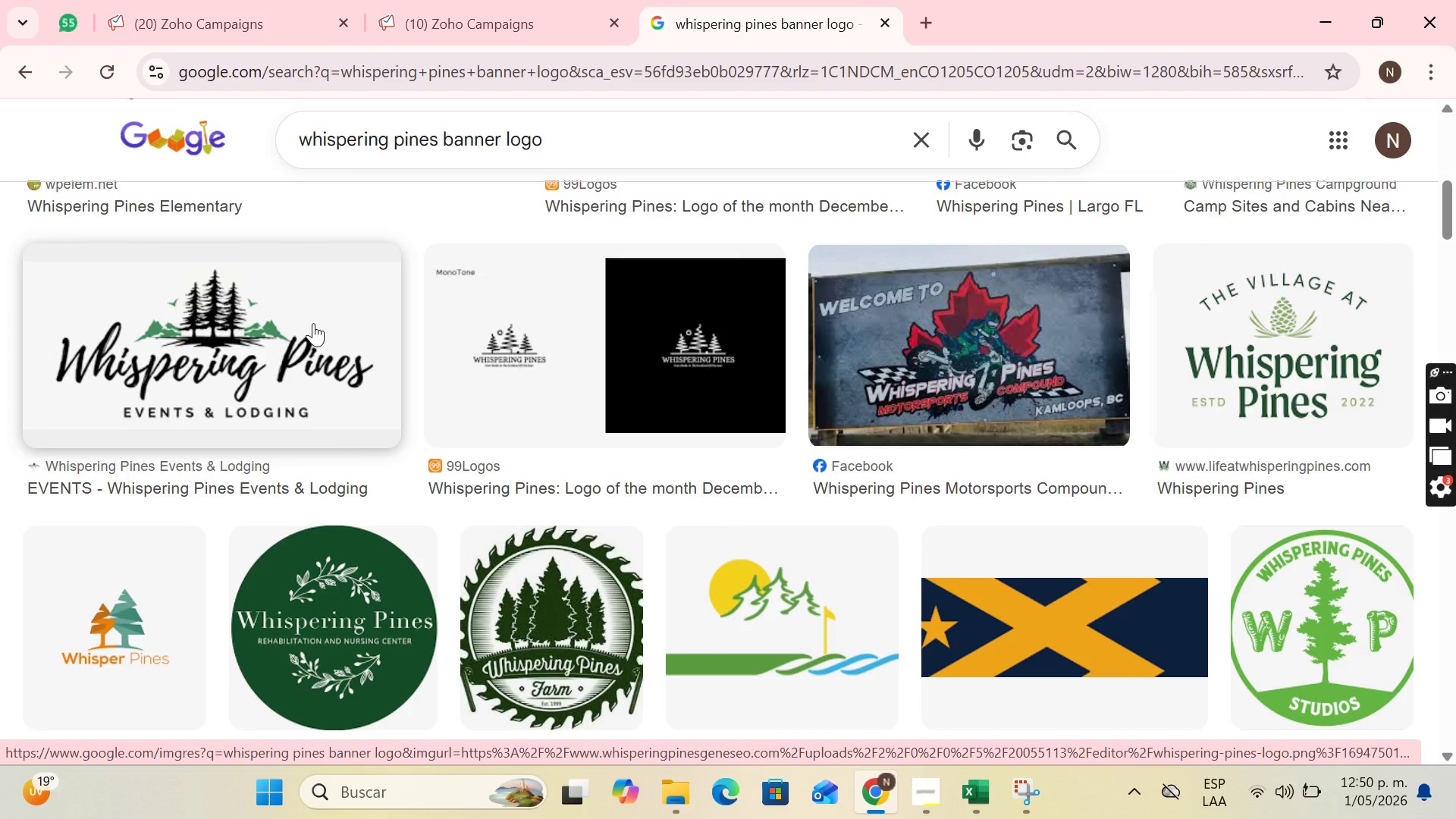 
scroll: coordinate [318, 305], scroll_direction: none, amount: 0.0
 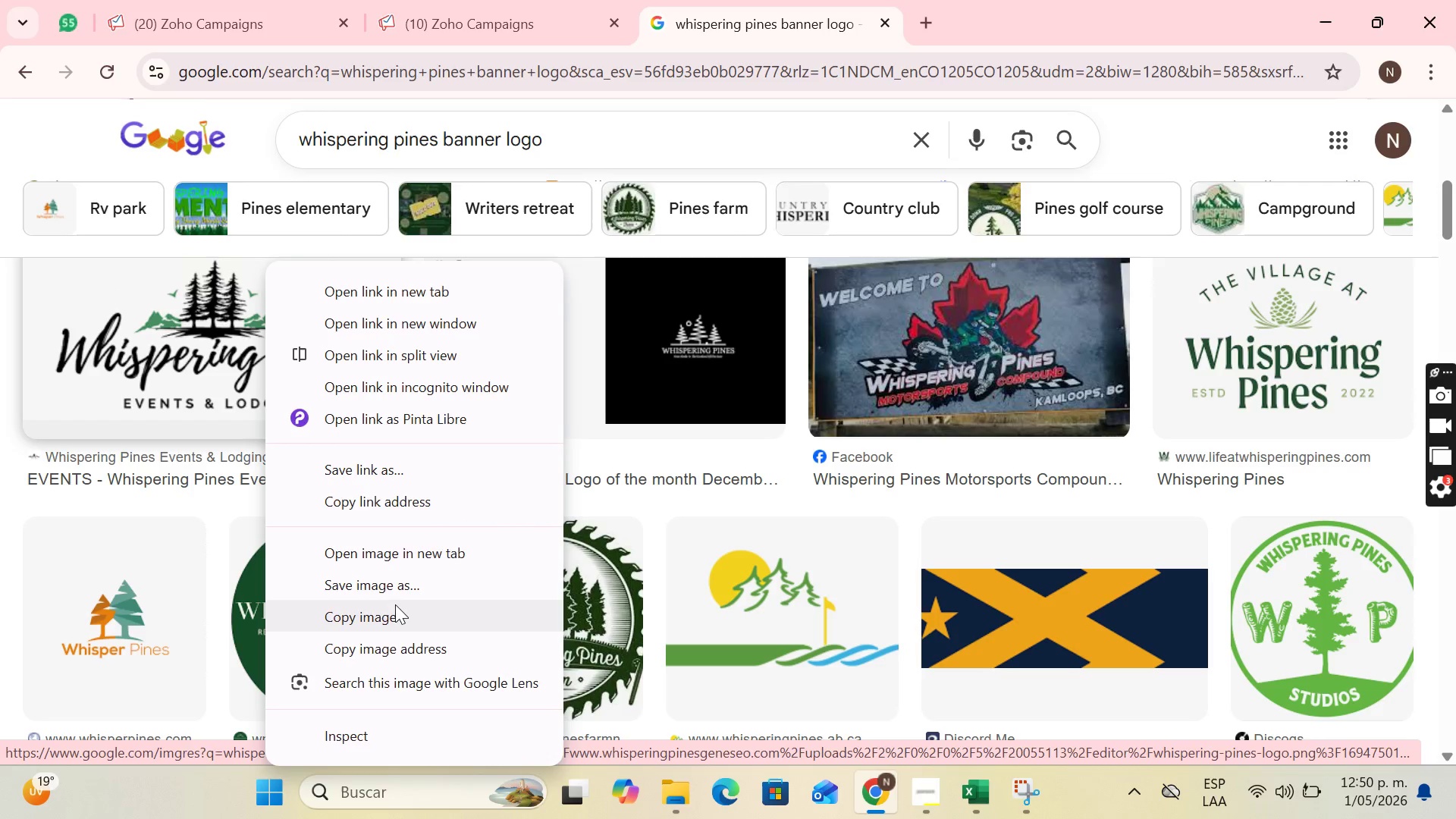 
left_click([381, 585])
 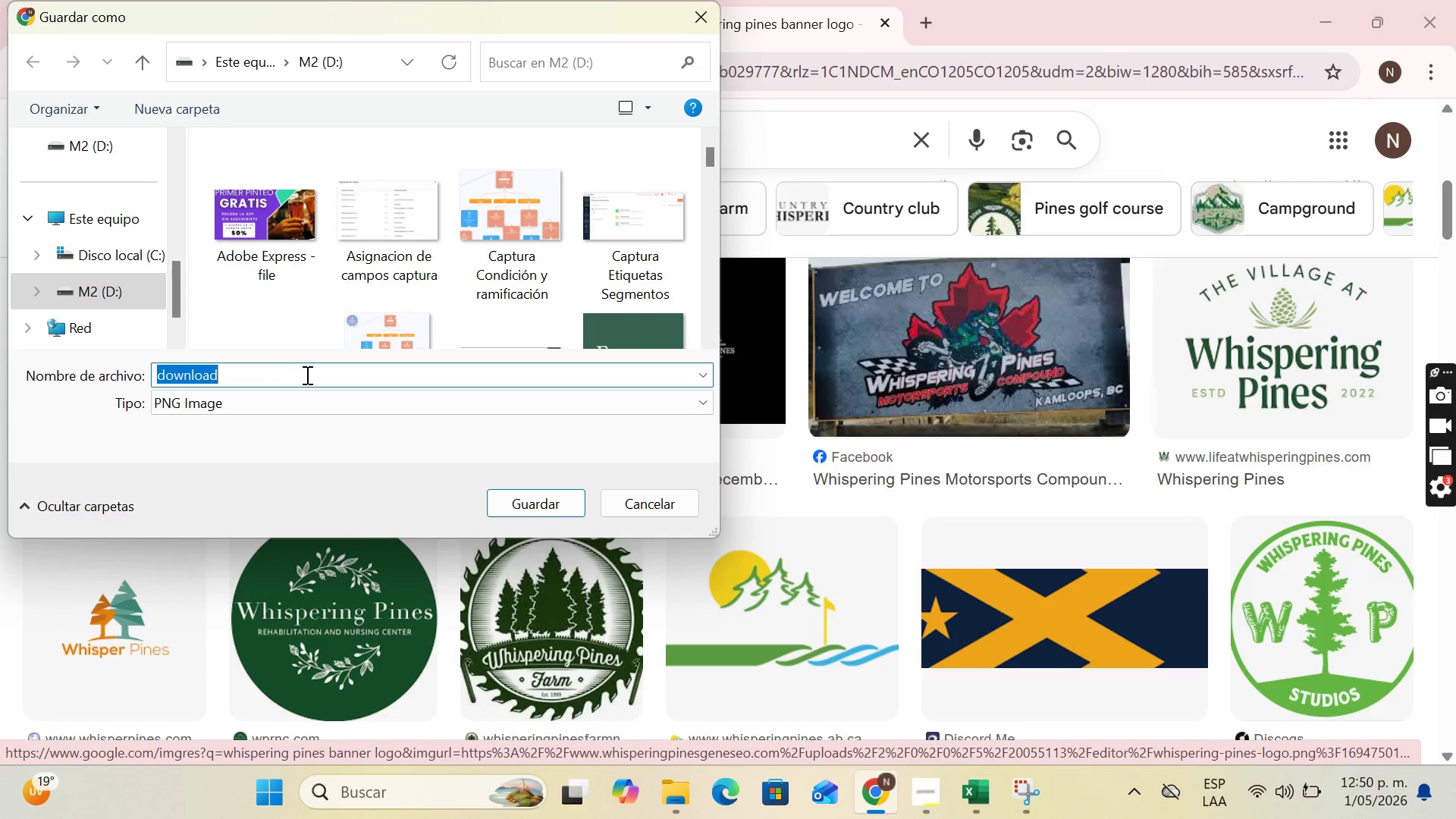 
type(Wi)
key(Backspace)
type(hispering Pines Logo)
 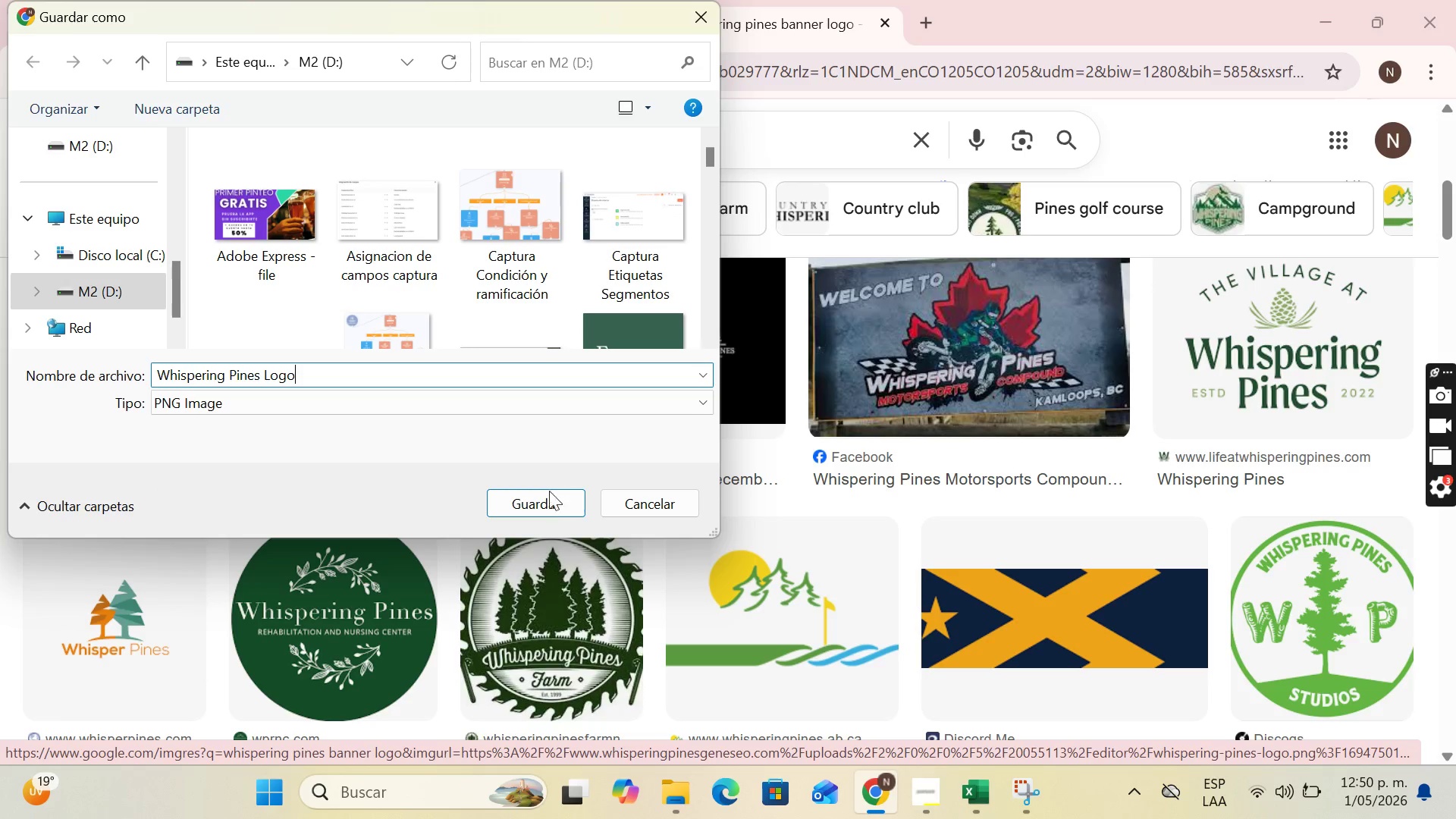 
left_click([545, 495])
 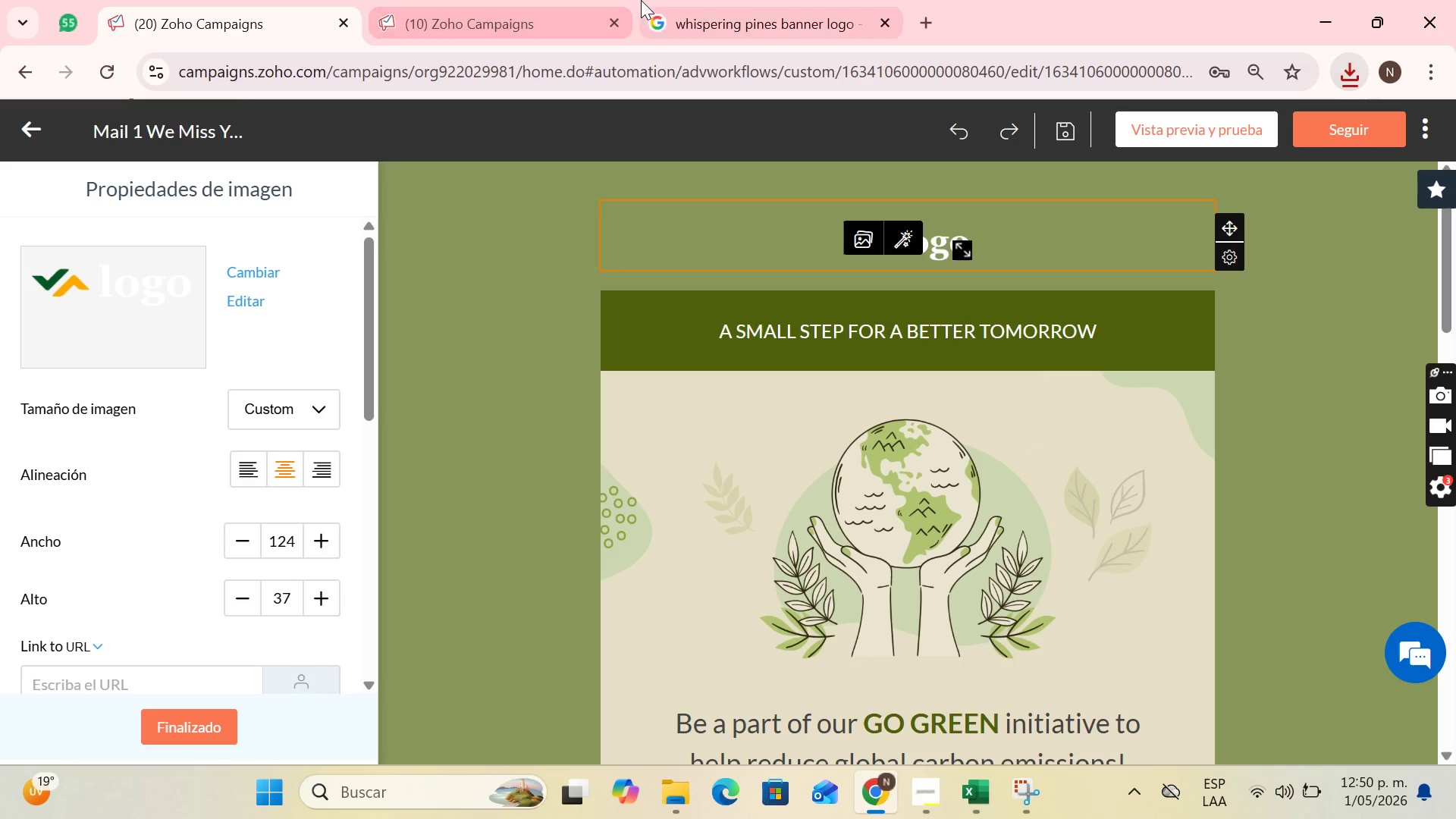 
left_click([612, 22])
 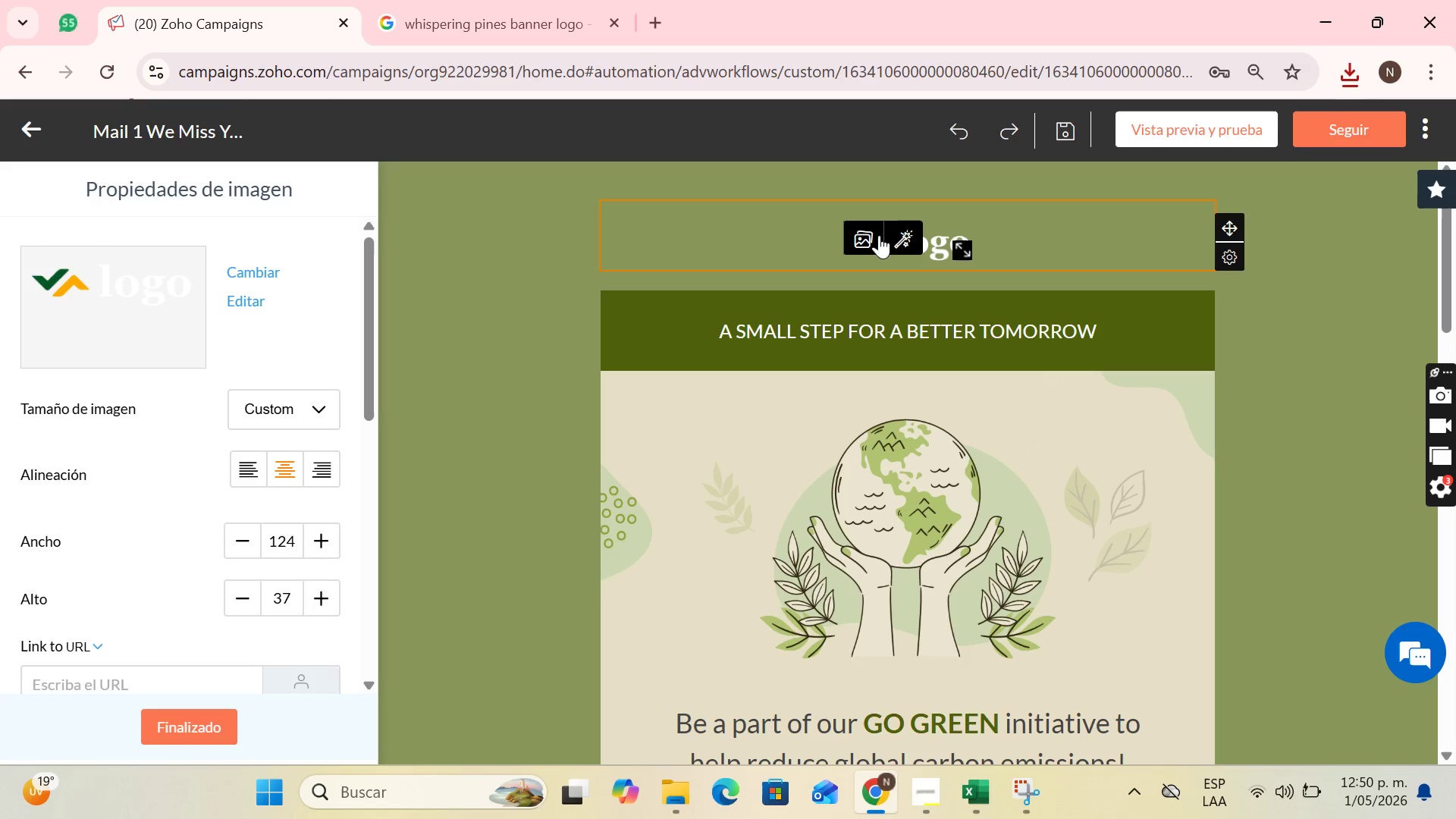 
left_click([870, 238])
 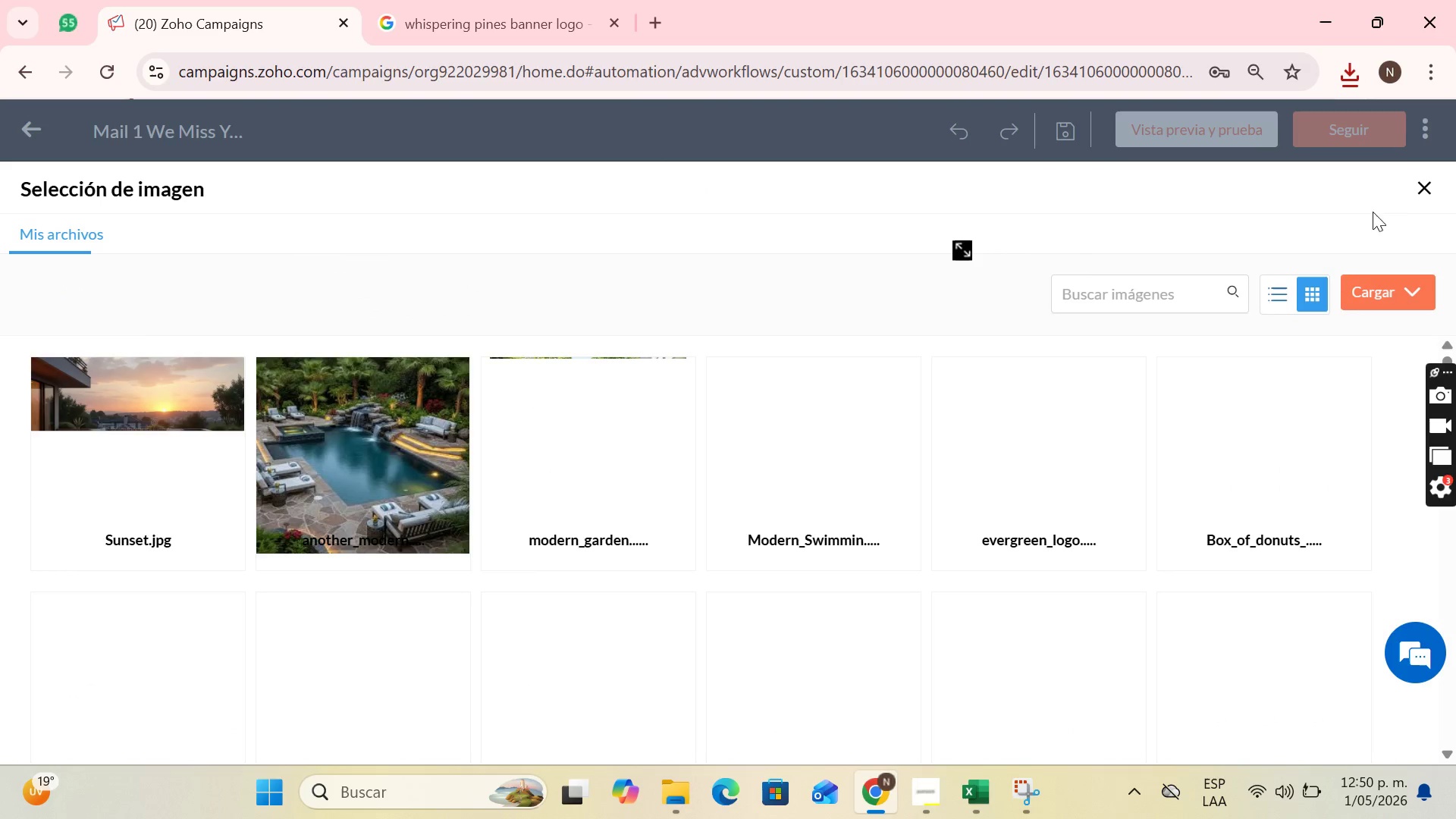 
left_click([1389, 299])
 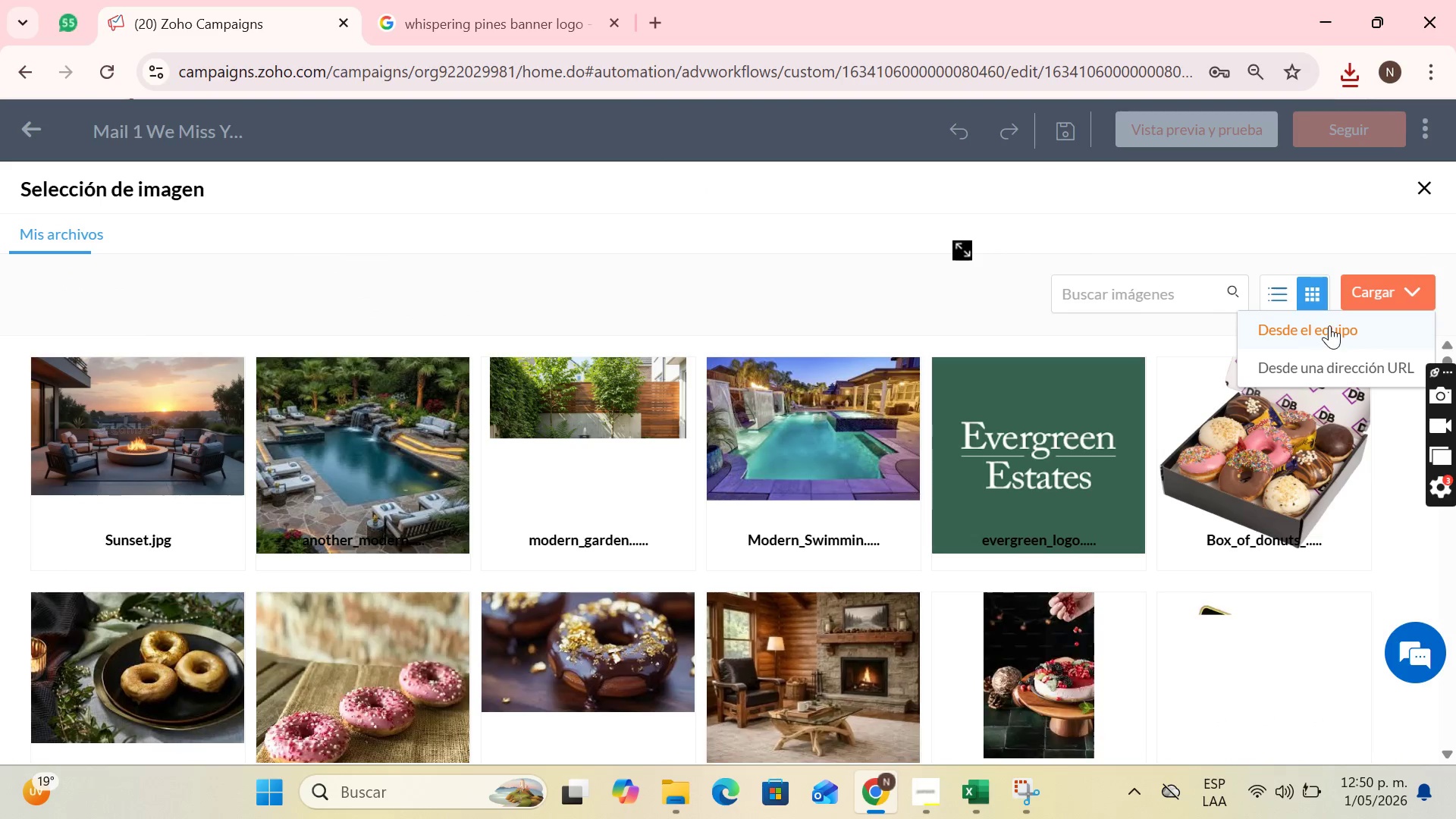 
left_click([1329, 325])
 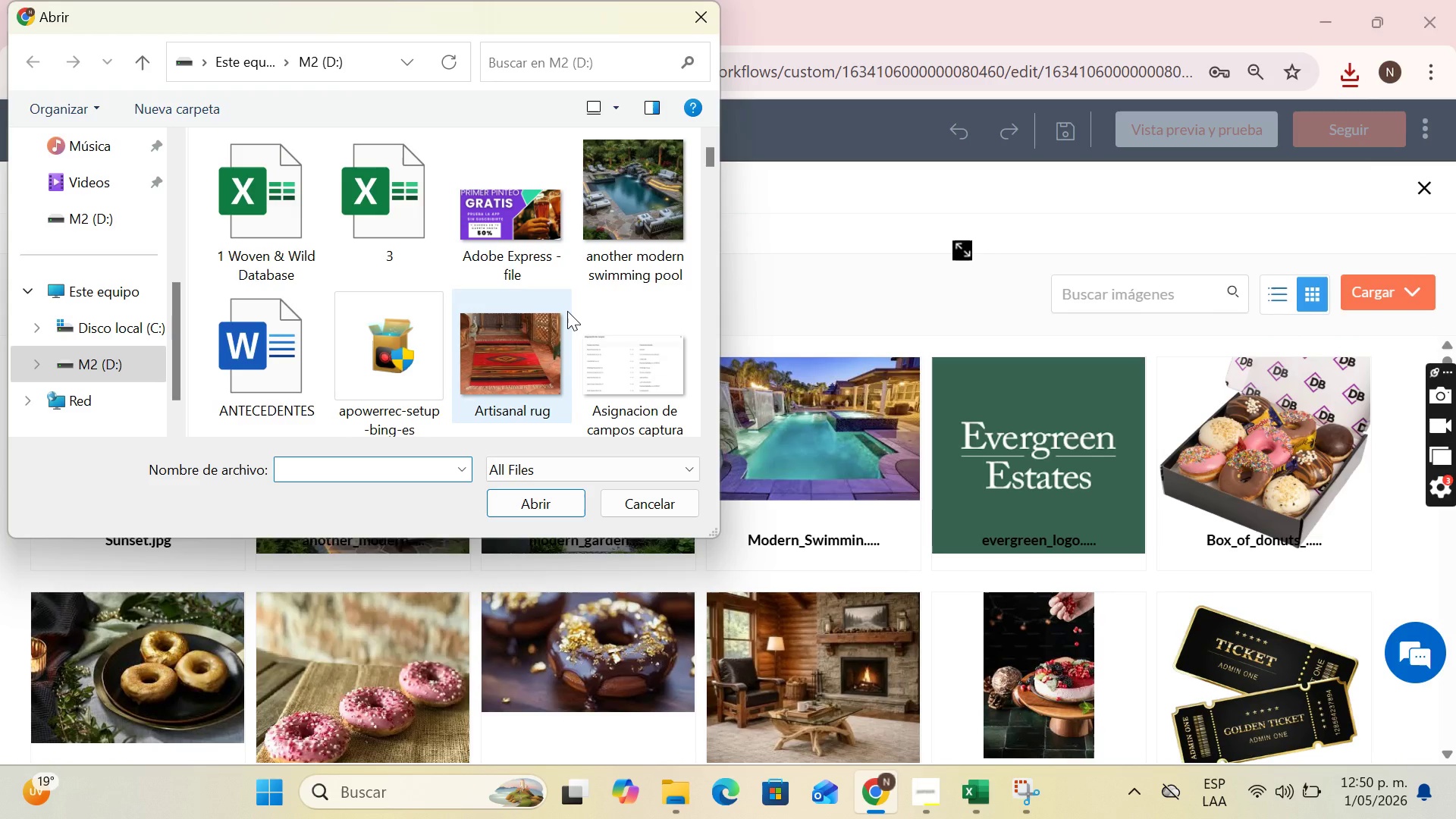 
type(whis)
 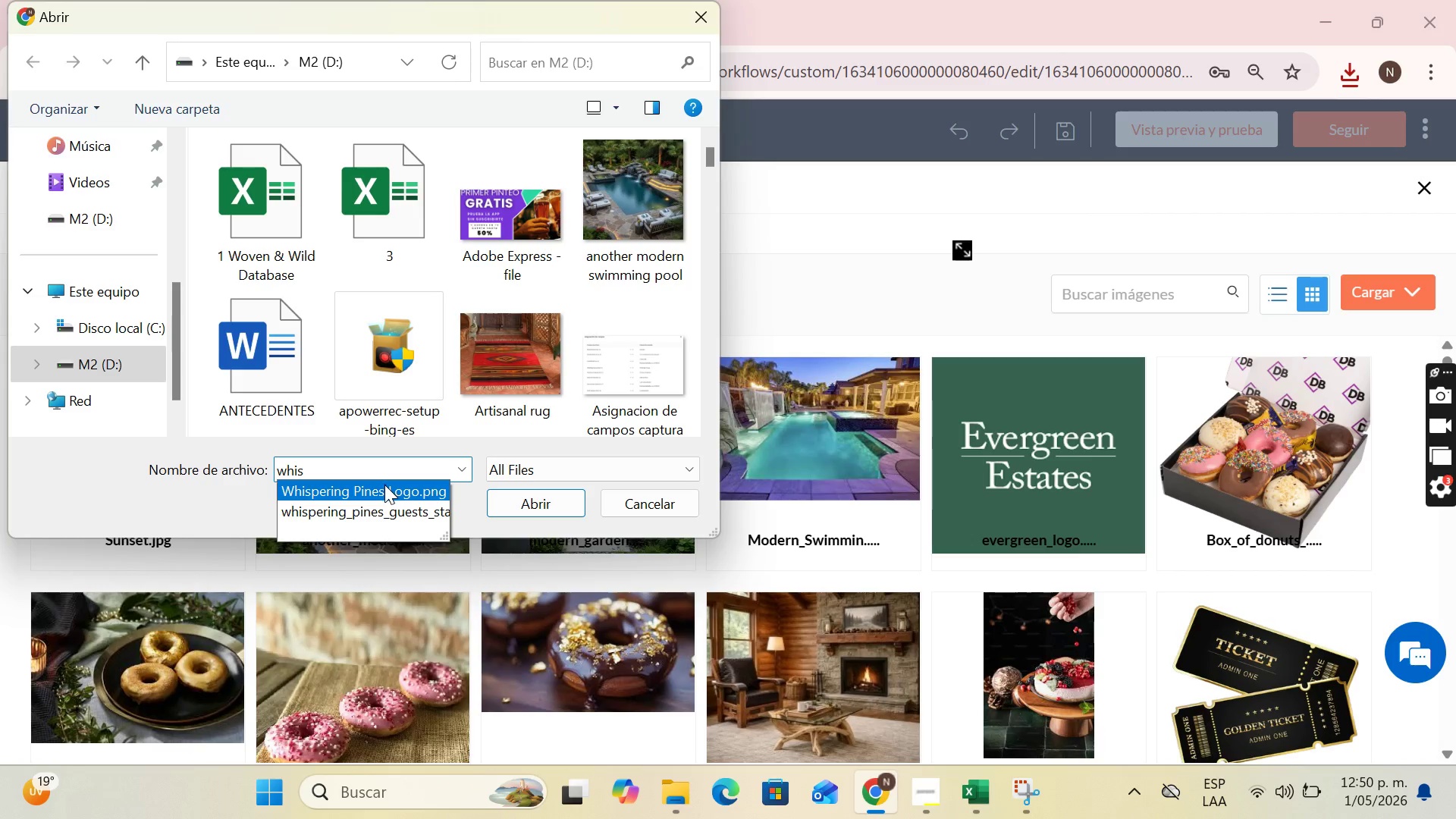 
double_click([384, 485])
 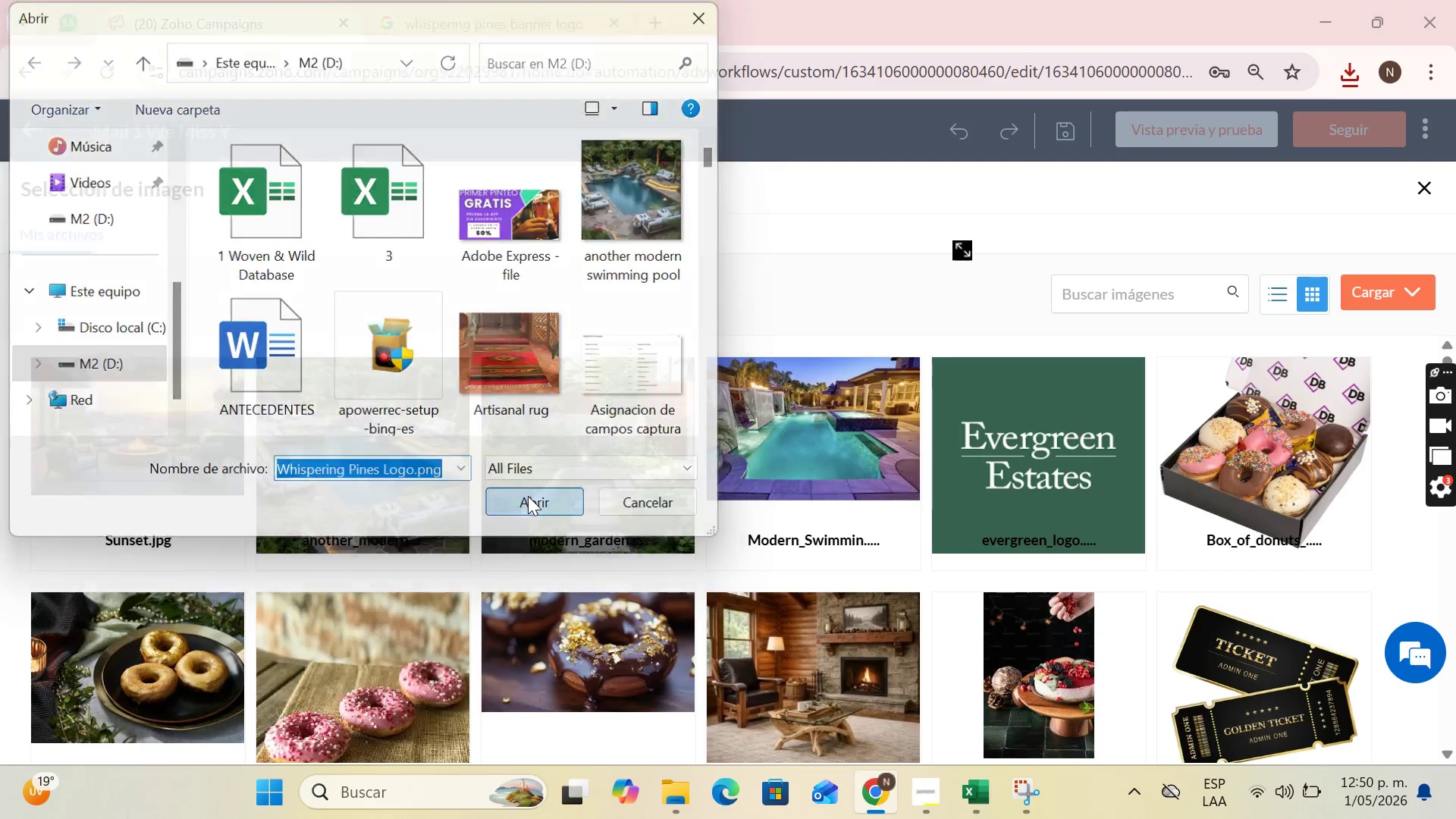 
left_click([528, 496])
 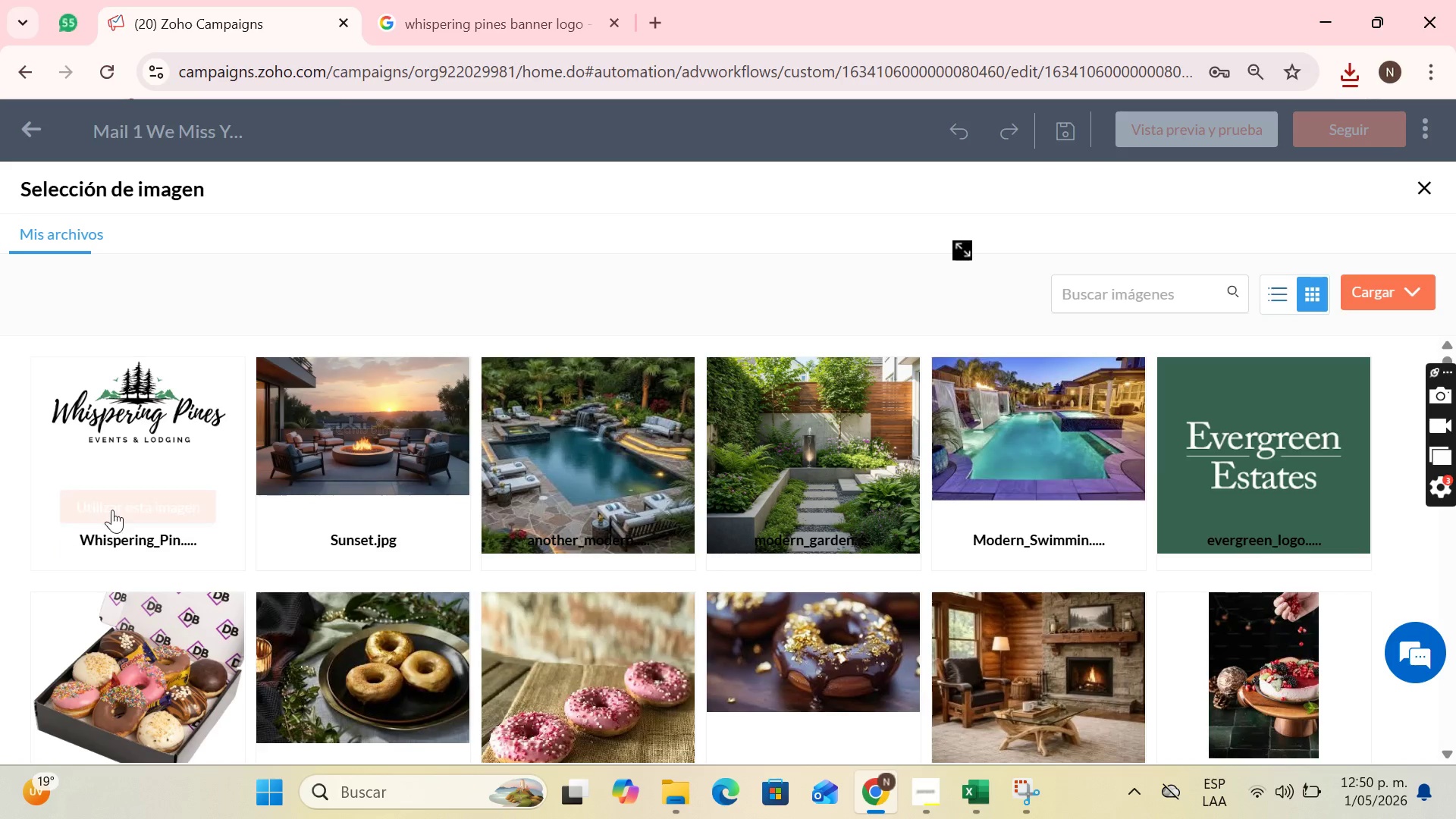 
left_click([132, 491])
 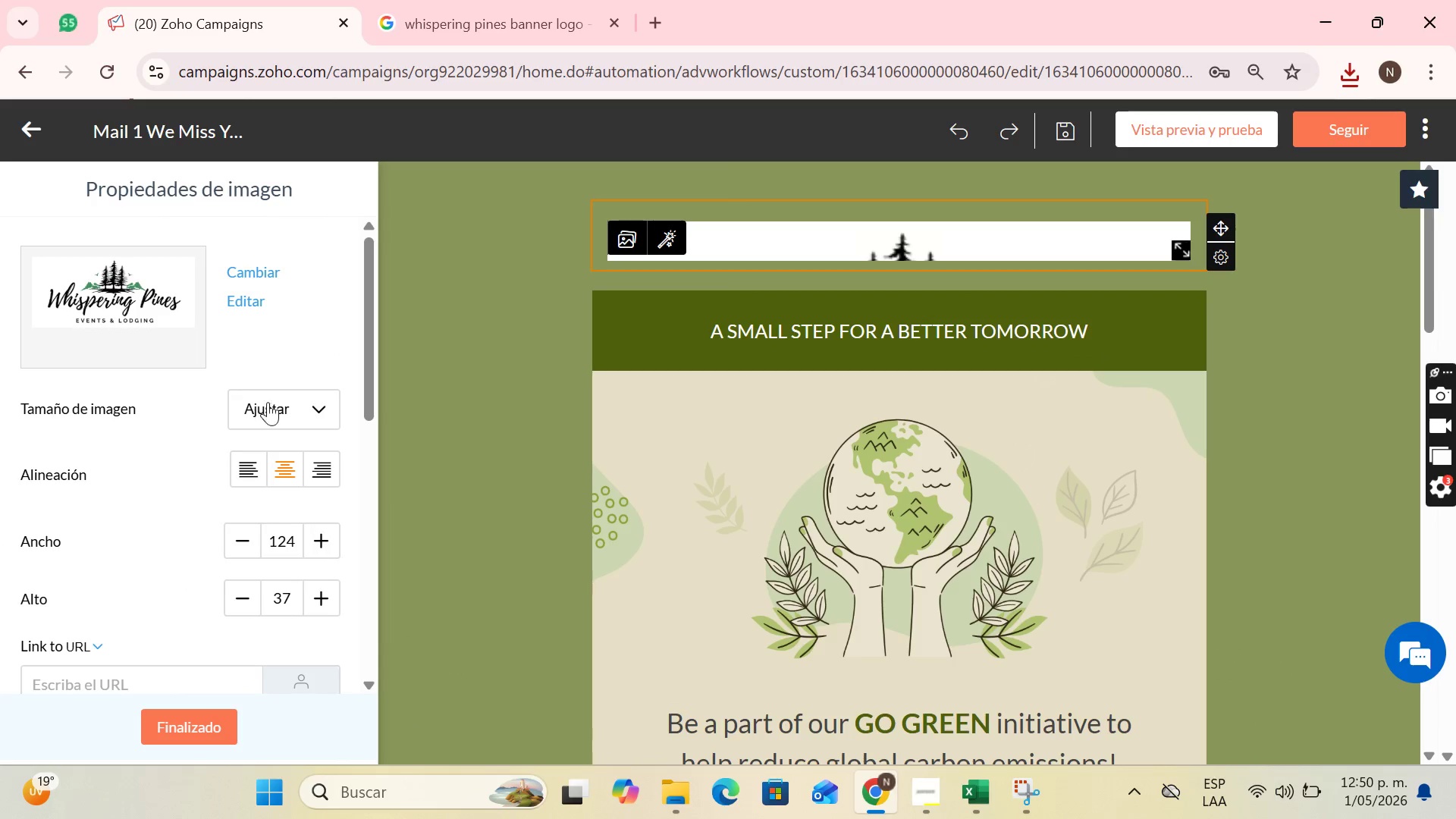 
double_click([300, 456])
 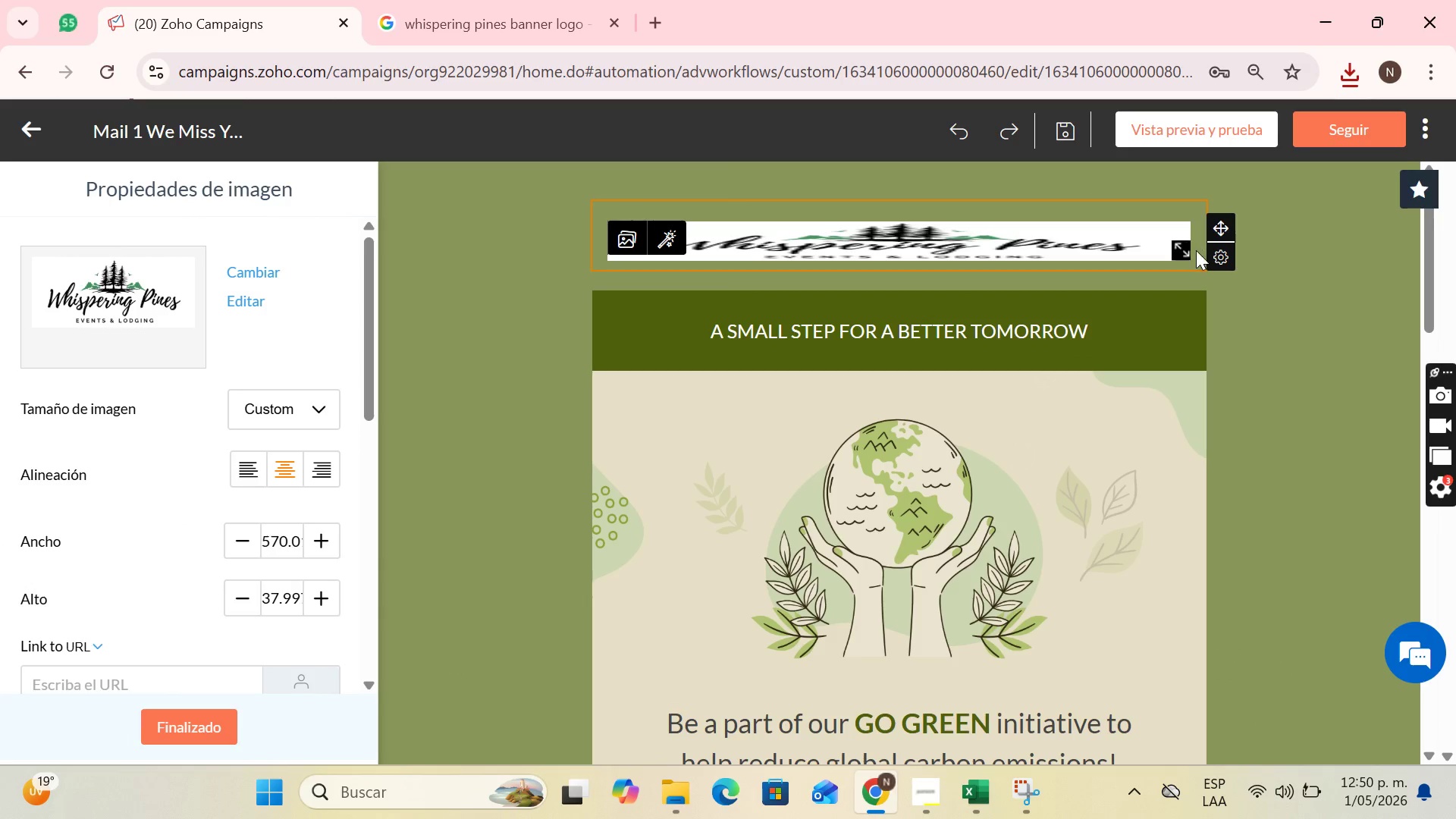 
left_click_drag(start_coordinate=[1187, 246], to_coordinate=[1069, 368])
 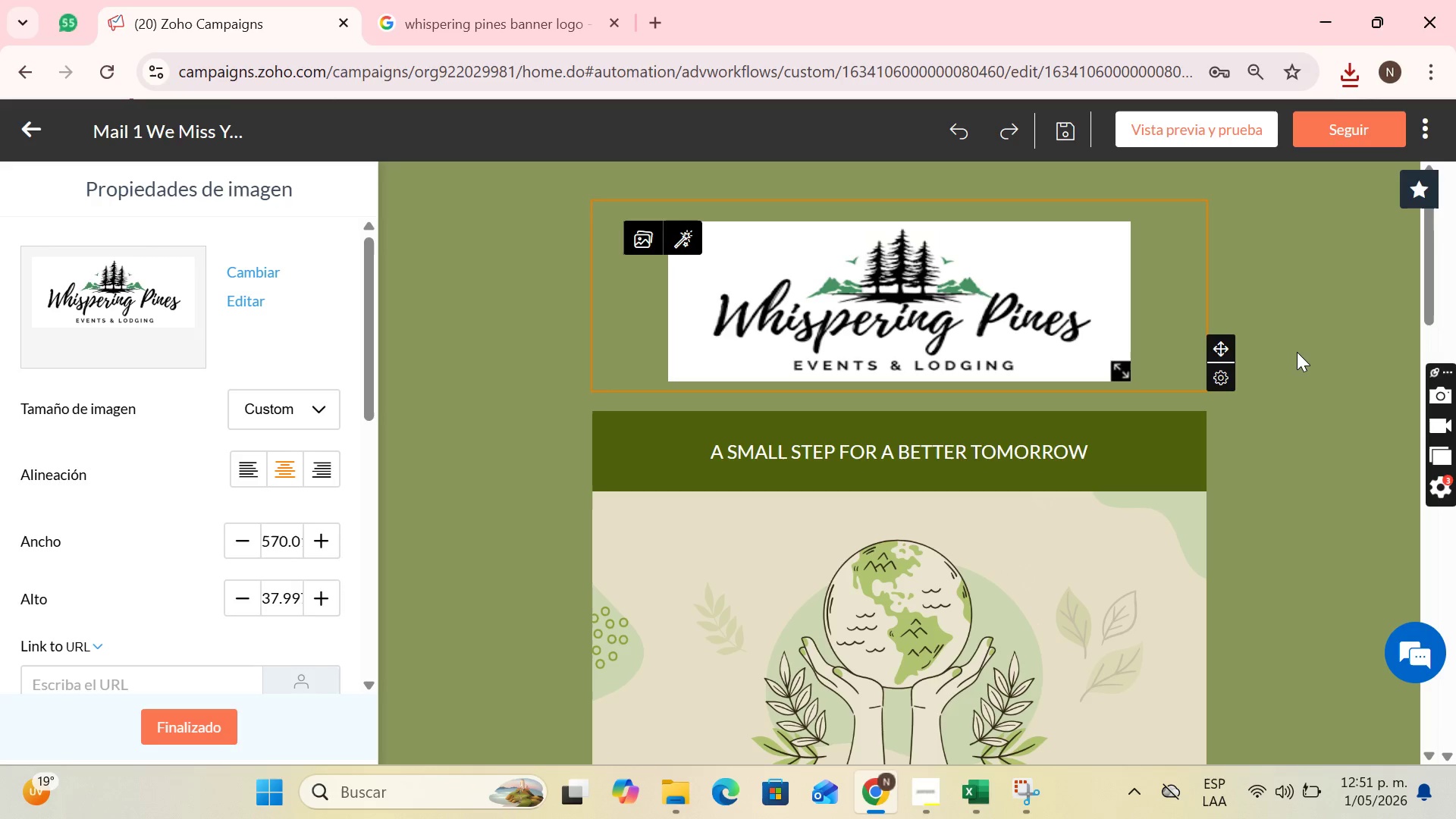 
left_click([1297, 352])
 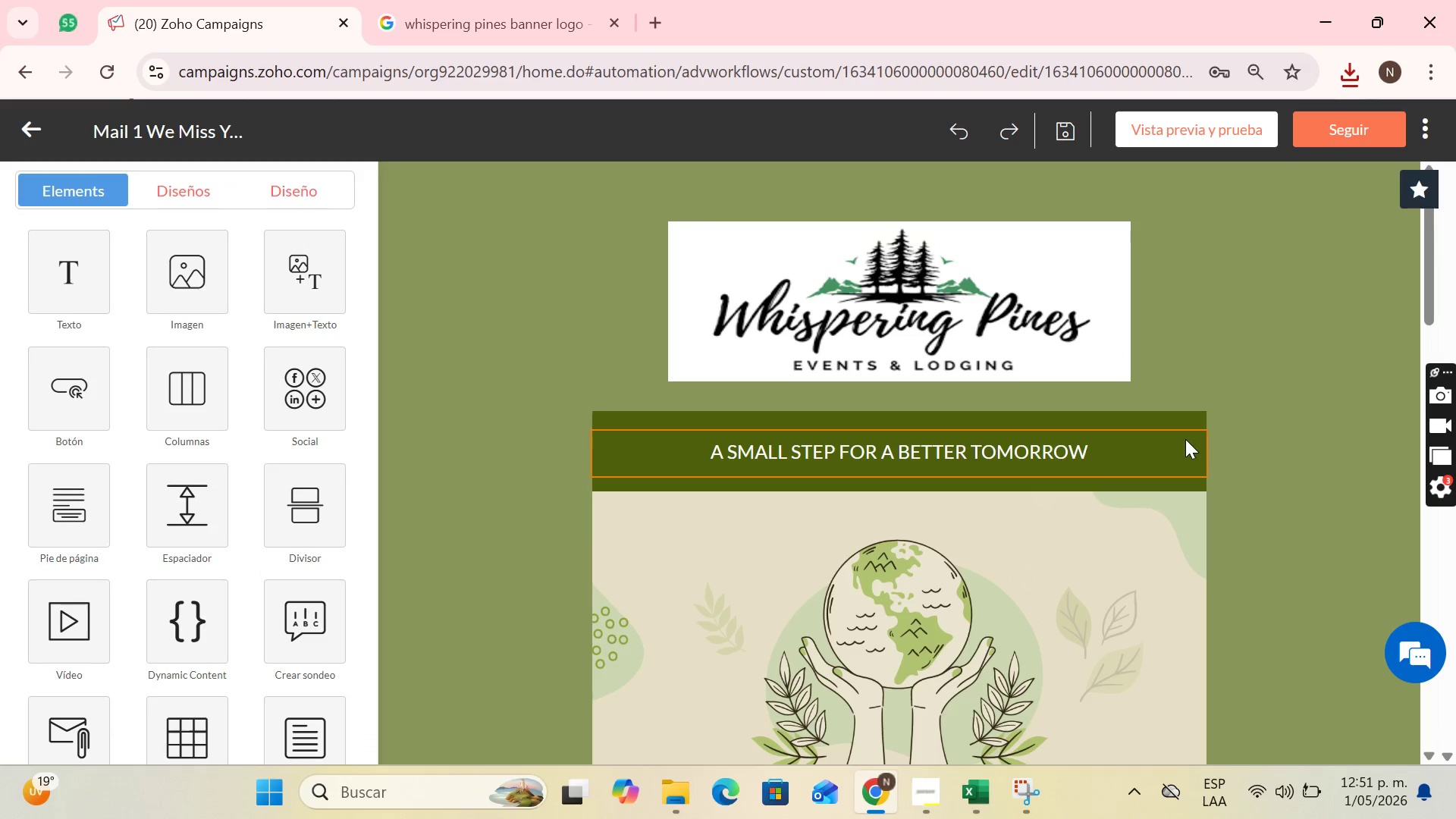 
scroll: coordinate [980, 375], scroll_direction: down, amount: 15.0
 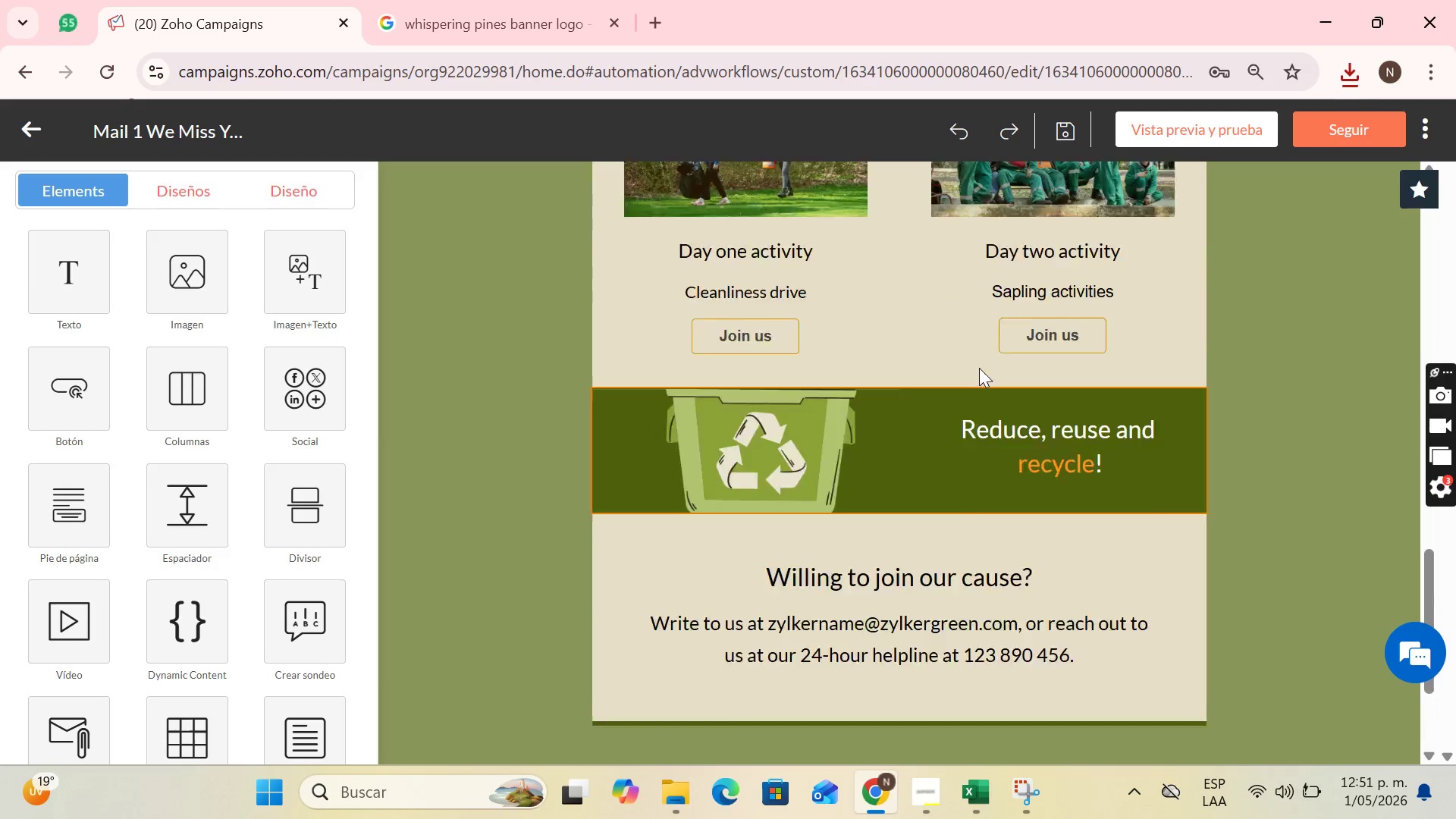 
scroll: coordinate [1166, 403], scroll_direction: up, amount: 14.0
 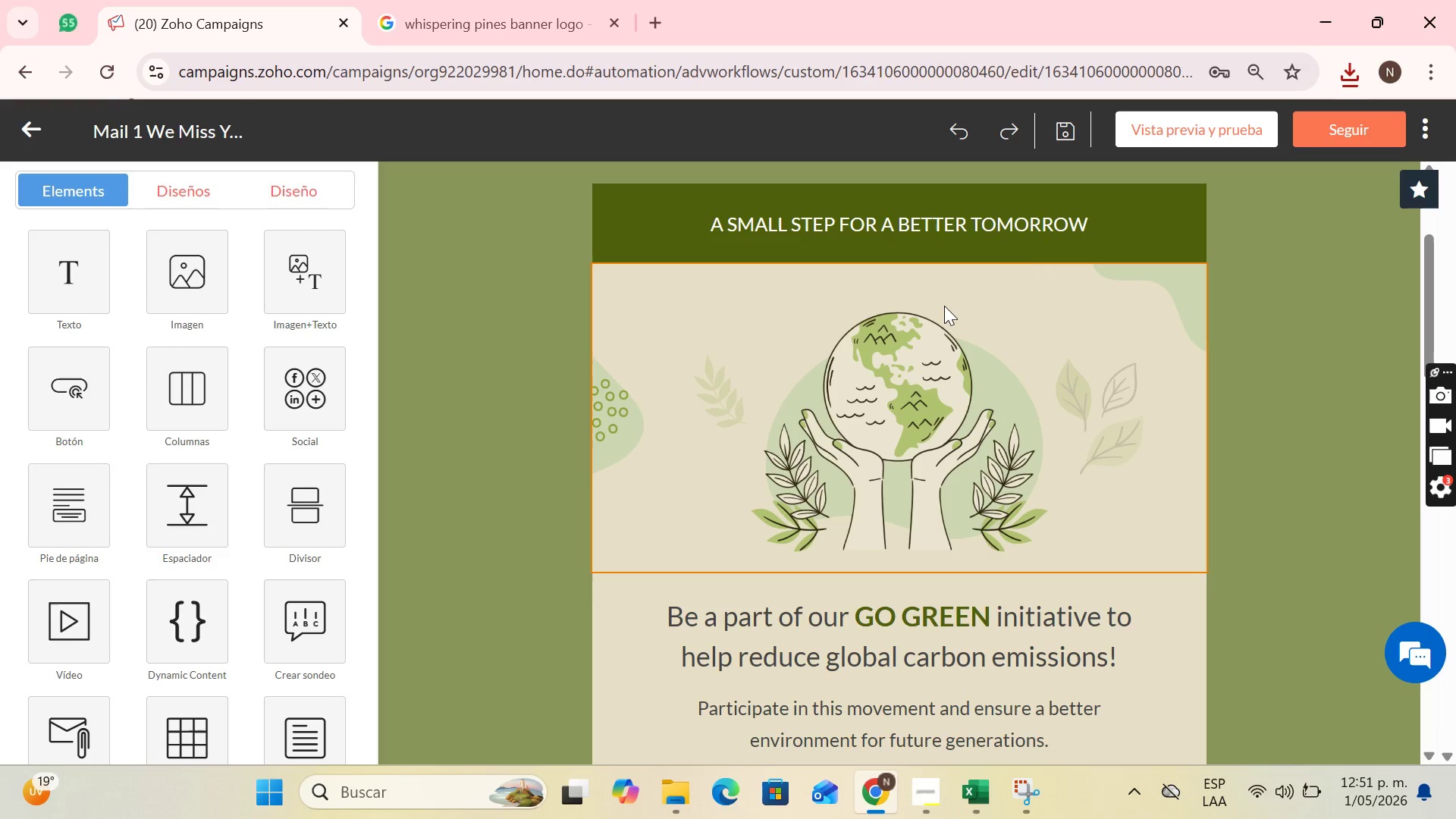 
wait(5.27)
 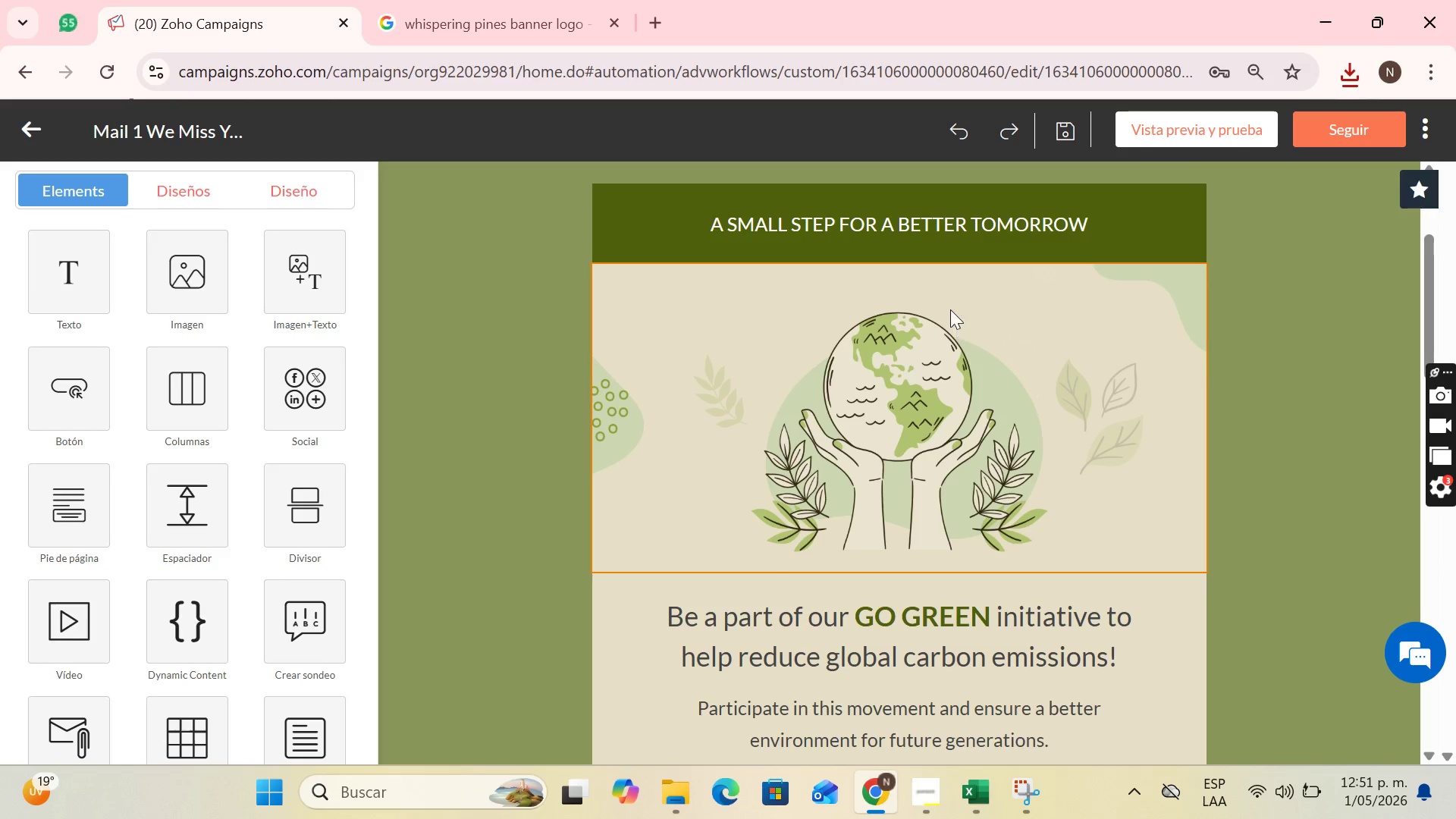 
scroll: coordinate [959, 315], scroll_direction: up, amount: 1.0
 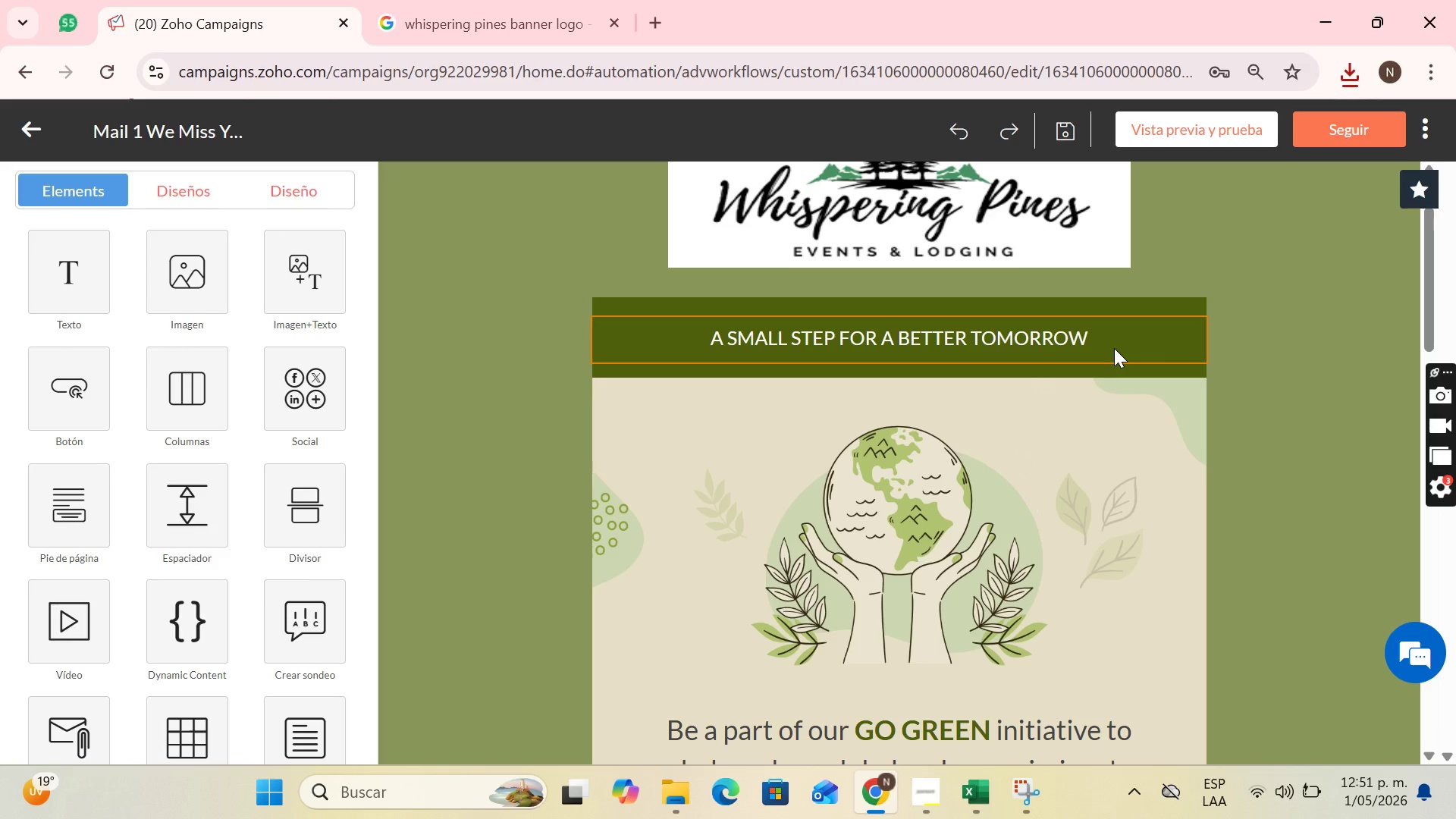 
wait(18.29)
 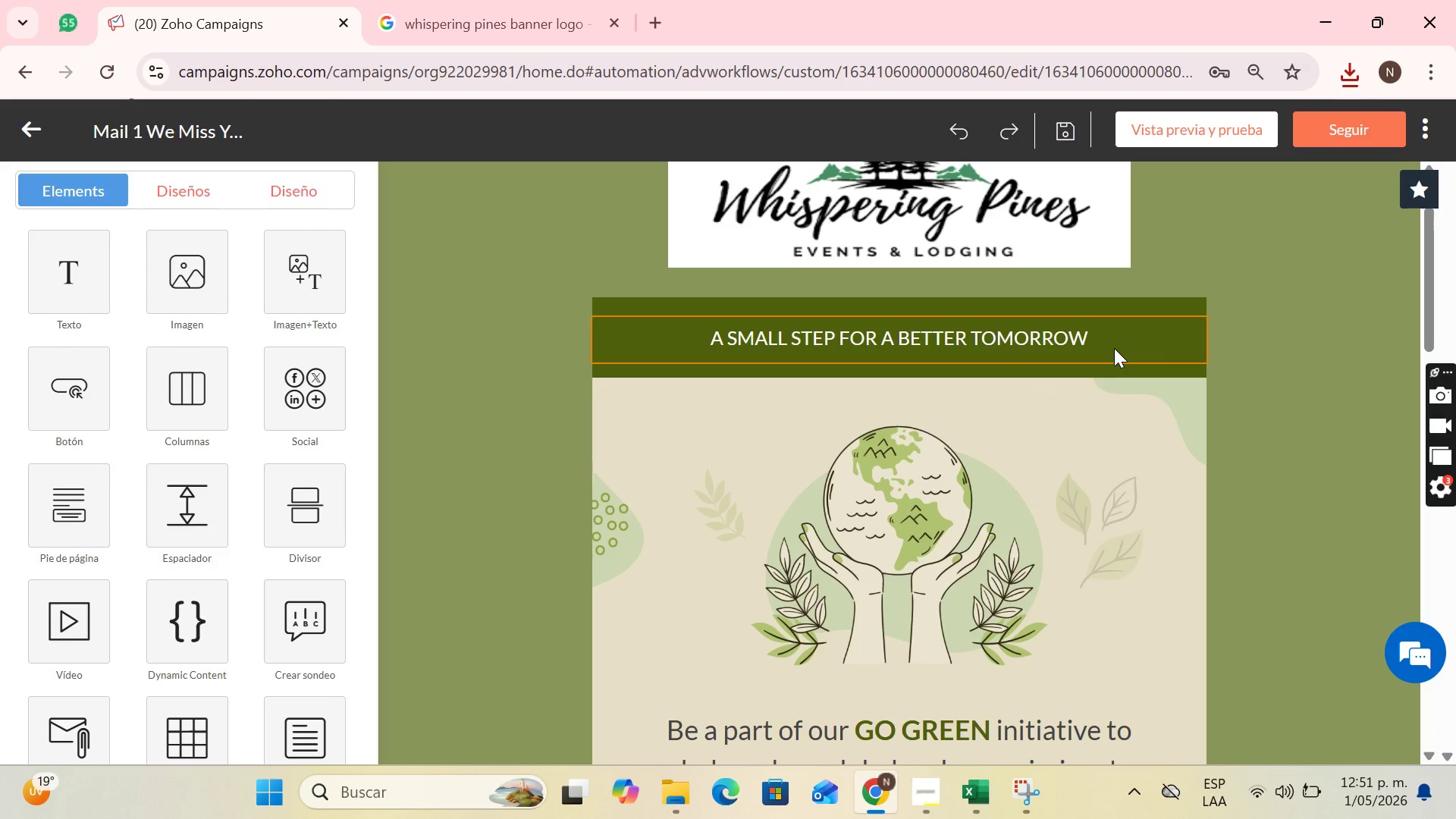 
double_click([1119, 343])
 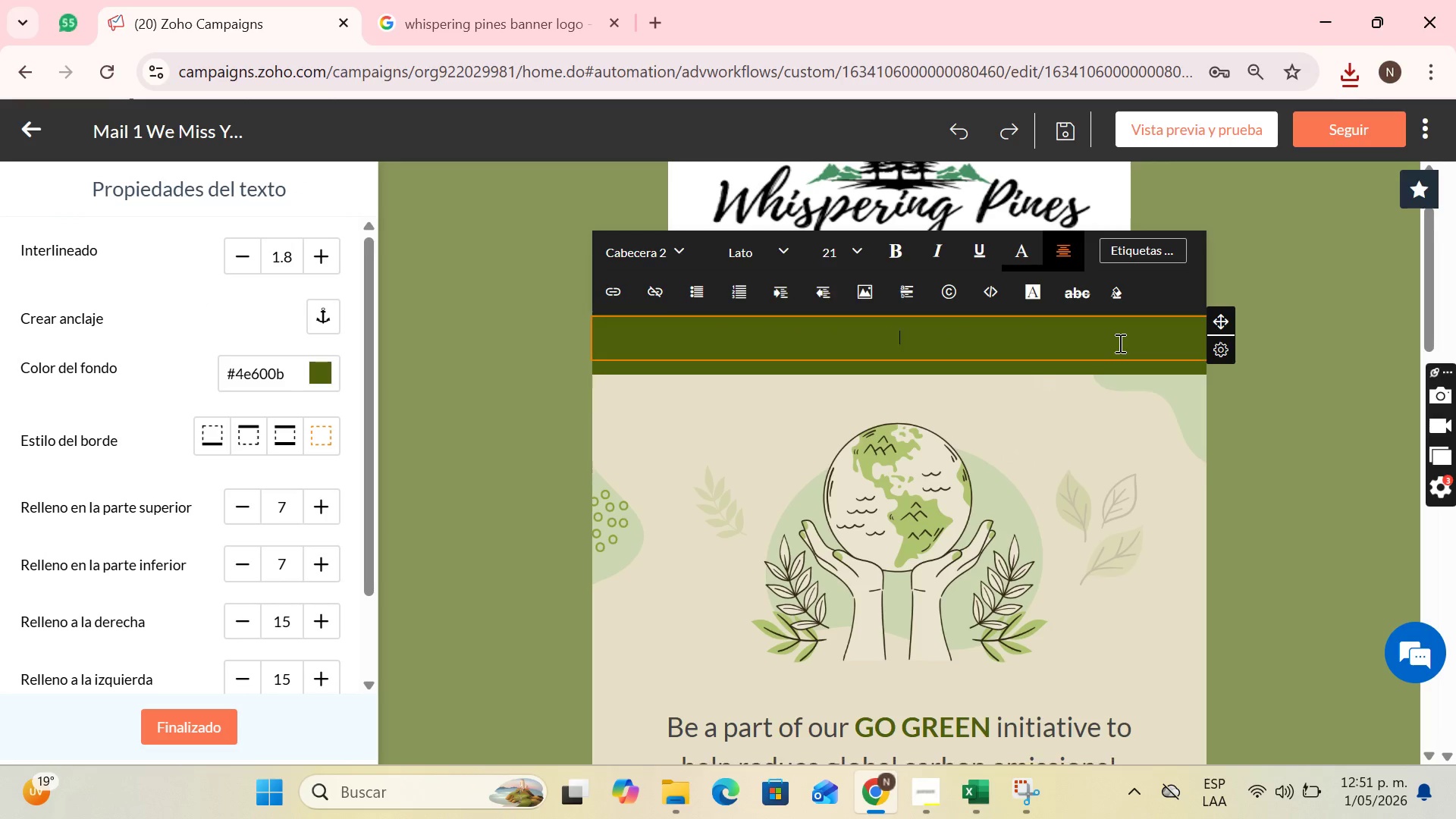 
key(Backspace)
type(Where)
 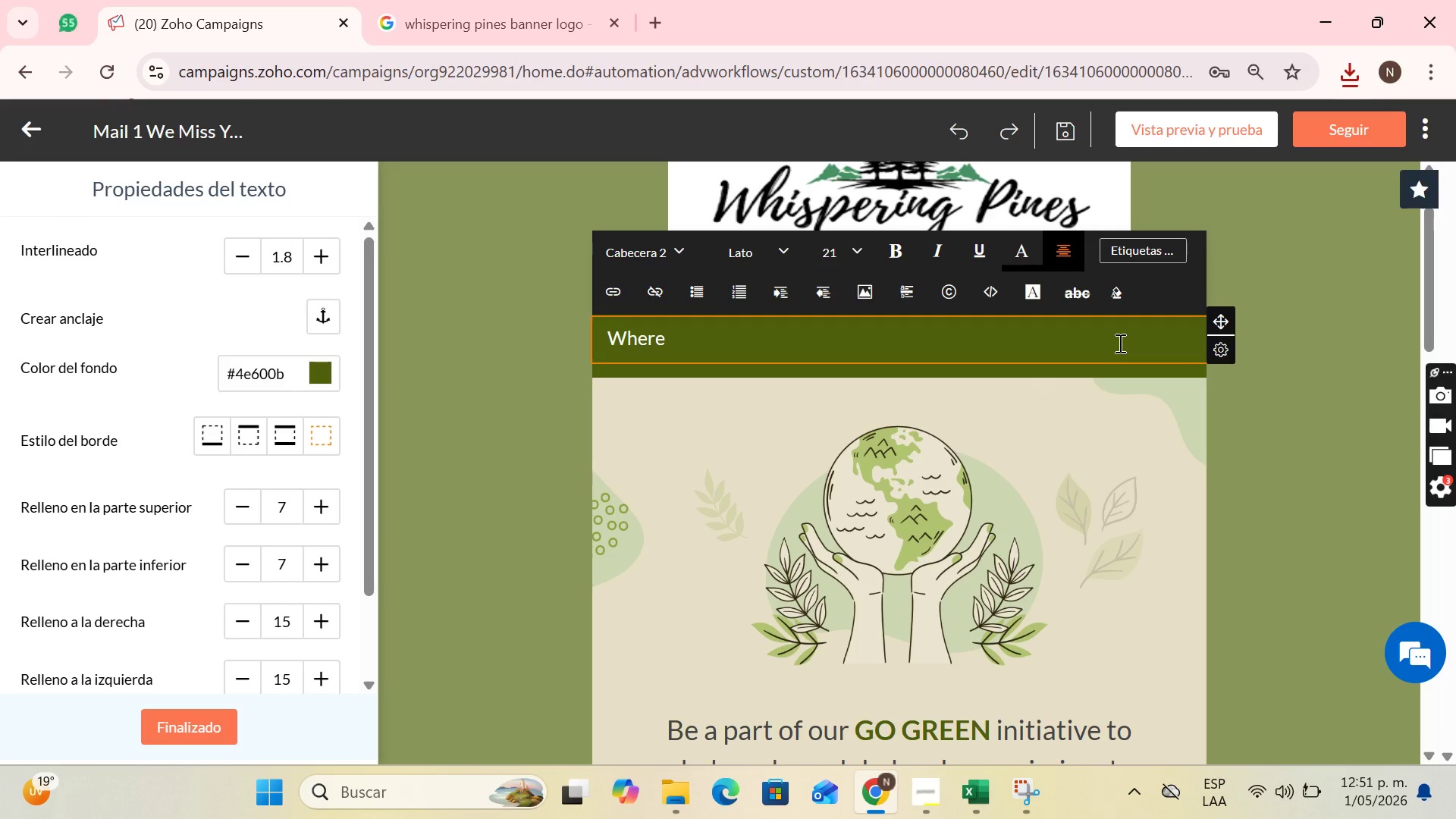 
key(Control+Z)
 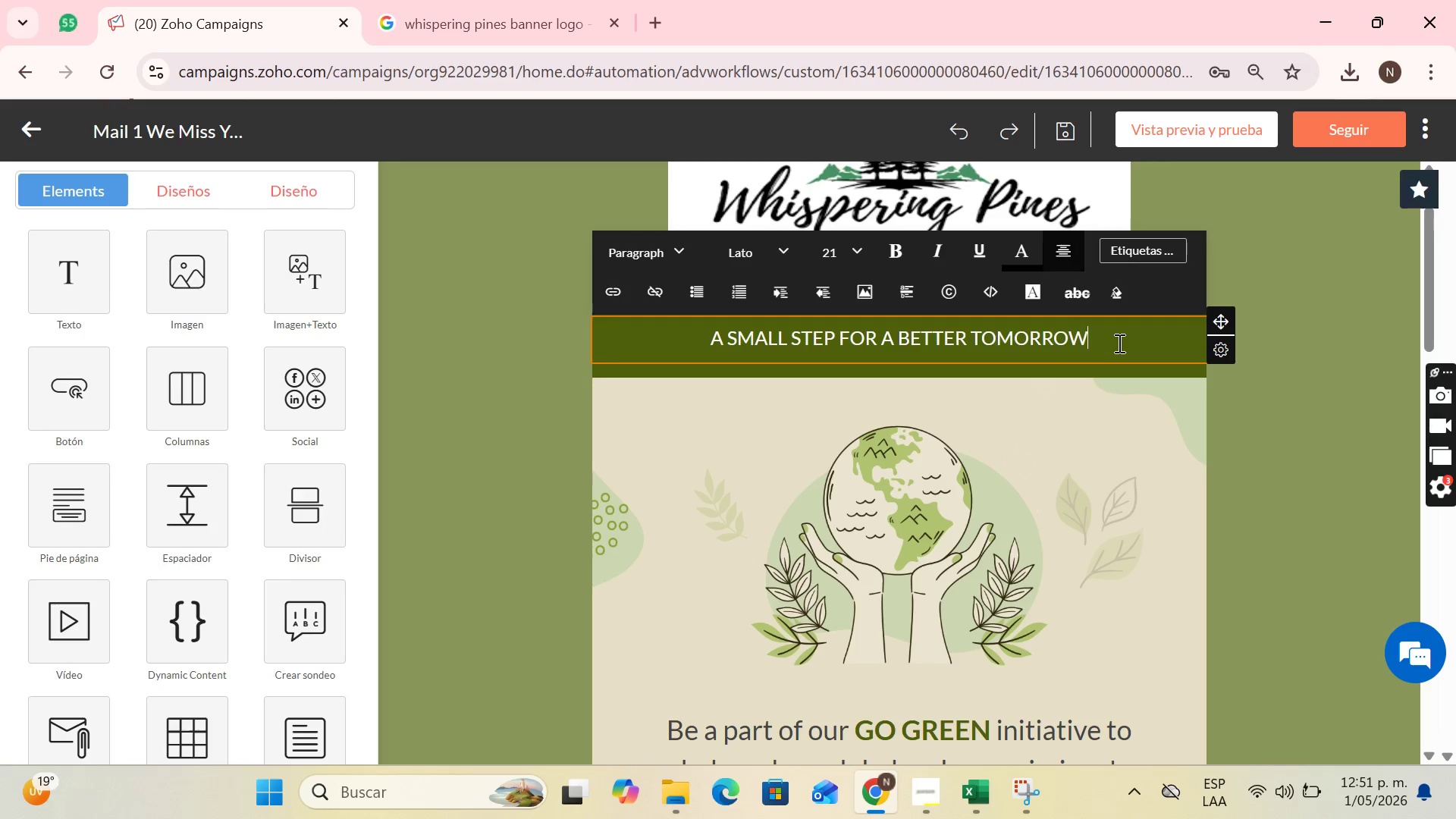 
double_click([1118, 343])
 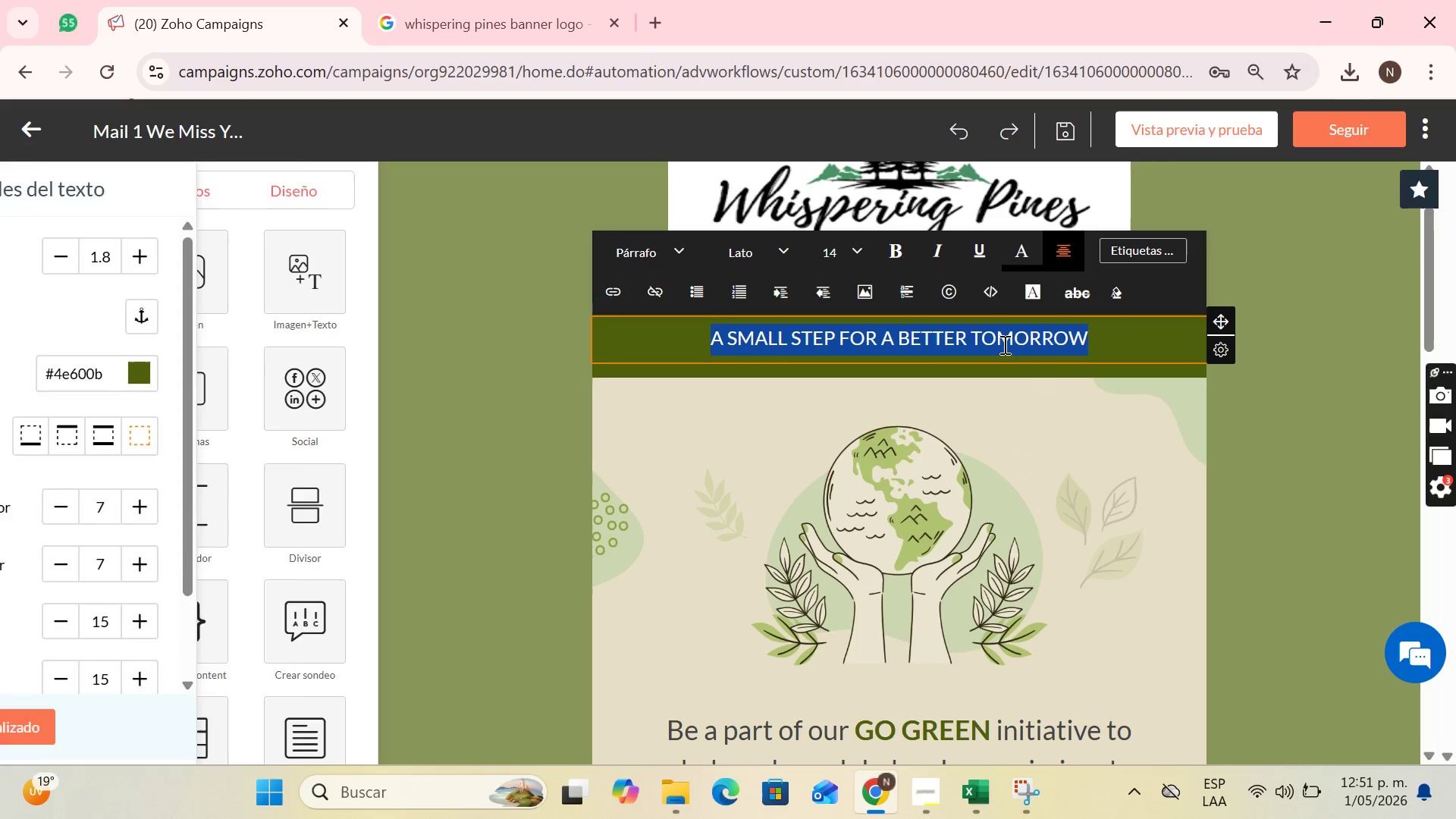 
left_click_drag(start_coordinate=[1118, 343], to_coordinate=[772, 348])
 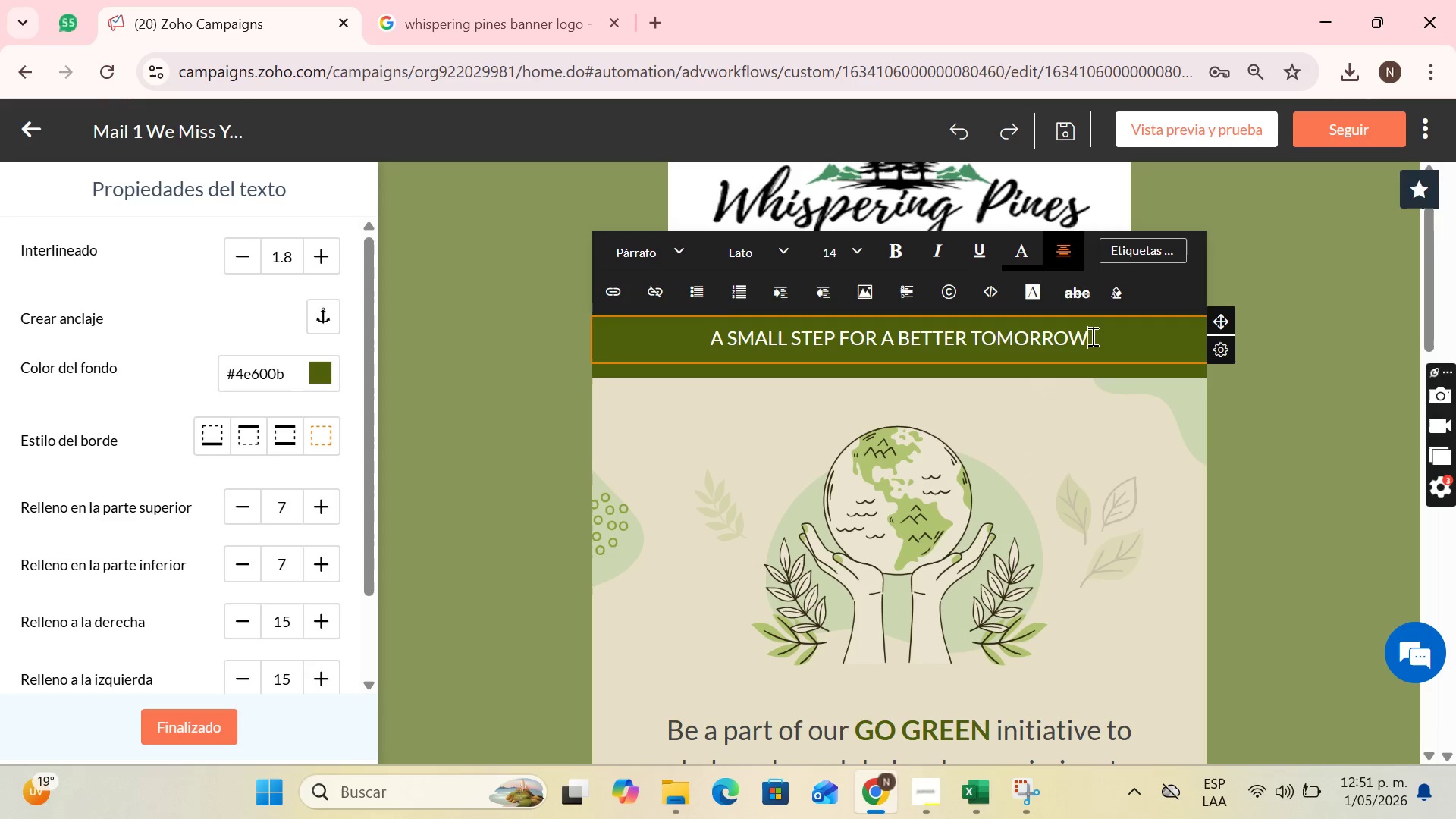 
double_click([1091, 336])
 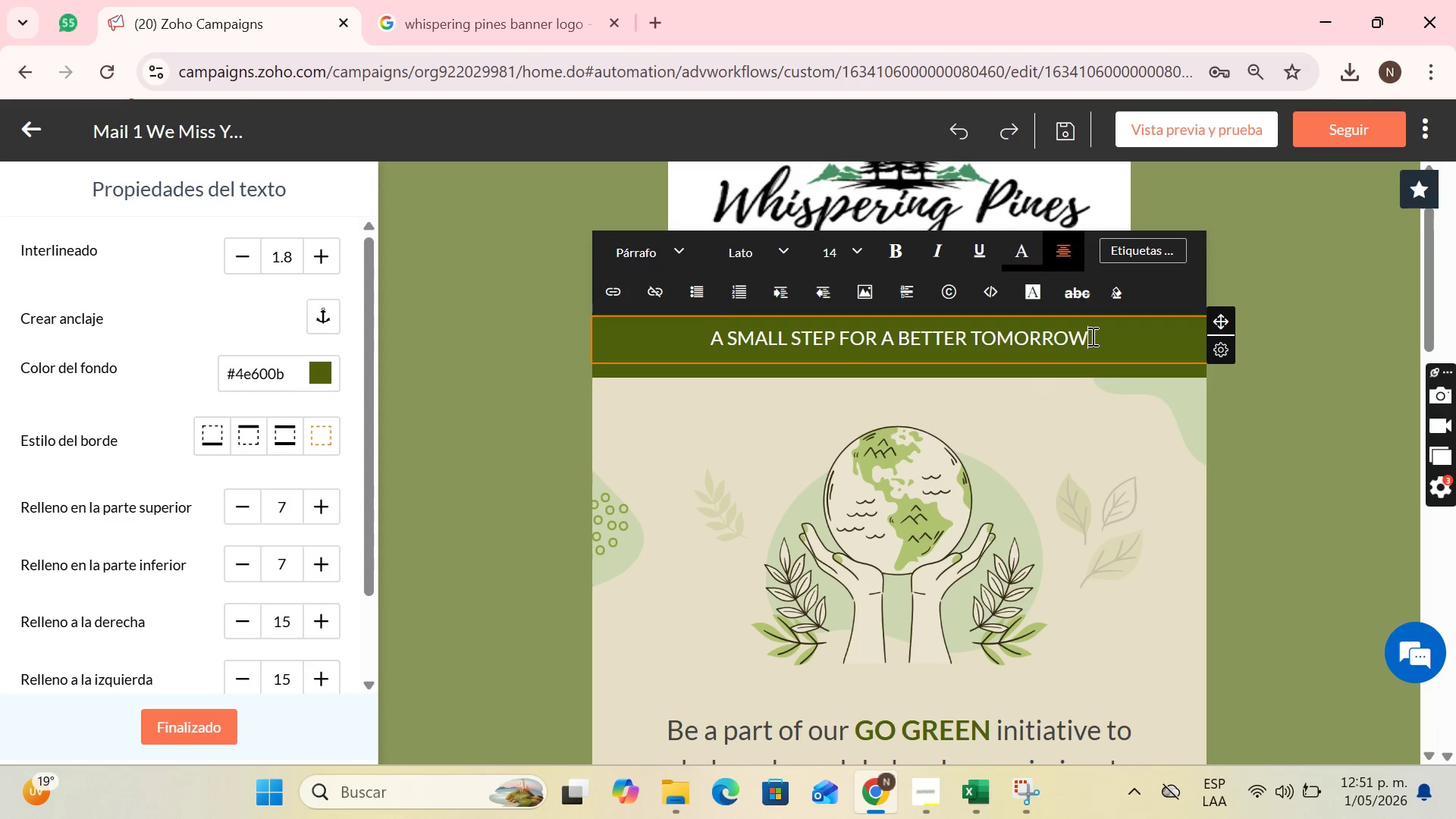 
left_click_drag(start_coordinate=[1091, 336], to_coordinate=[732, 346])
 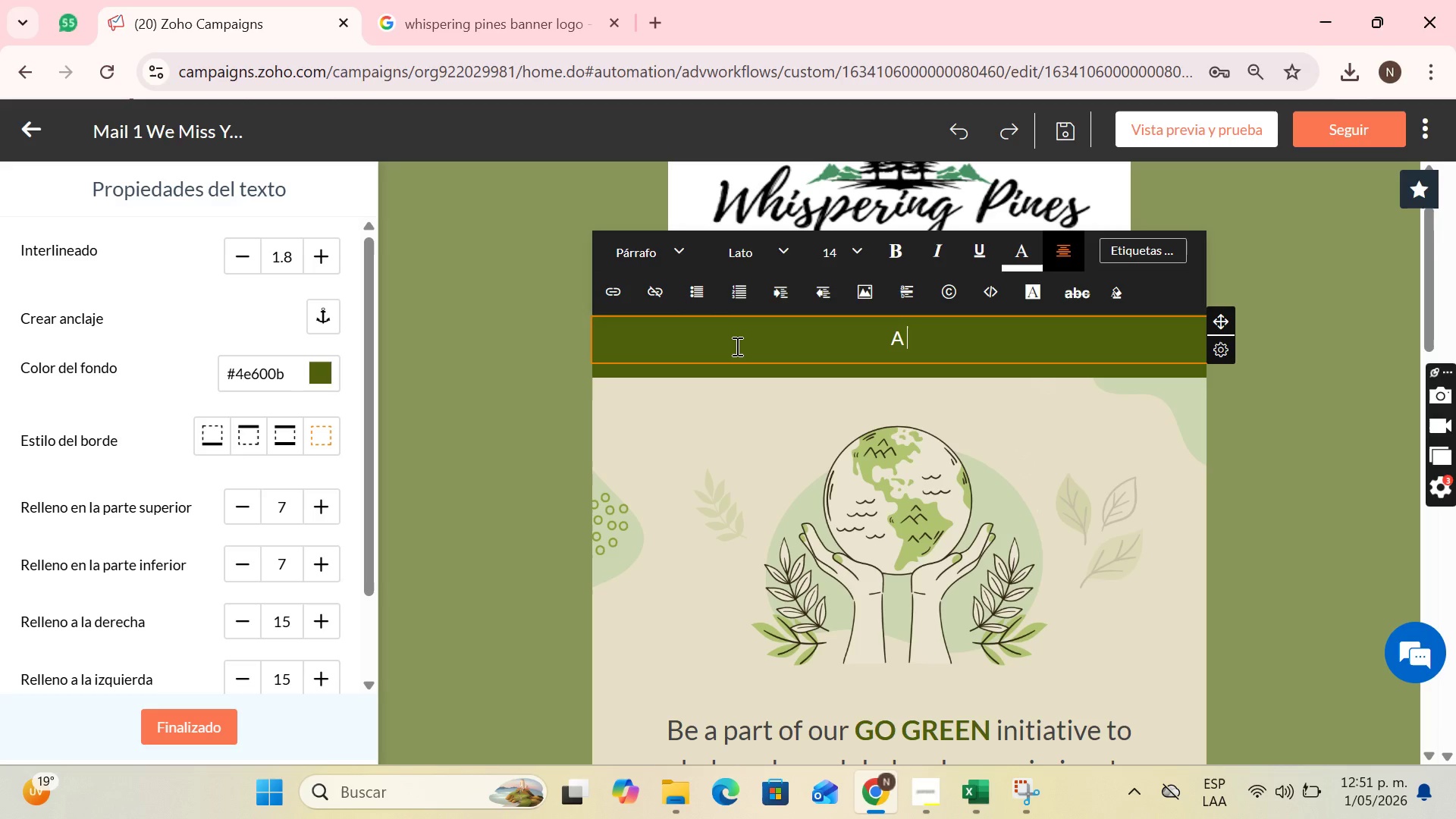 
key(Backspace)
type(Whereth)
key(Backspace)
key(Backspace)
type( the nature and you are one....)
 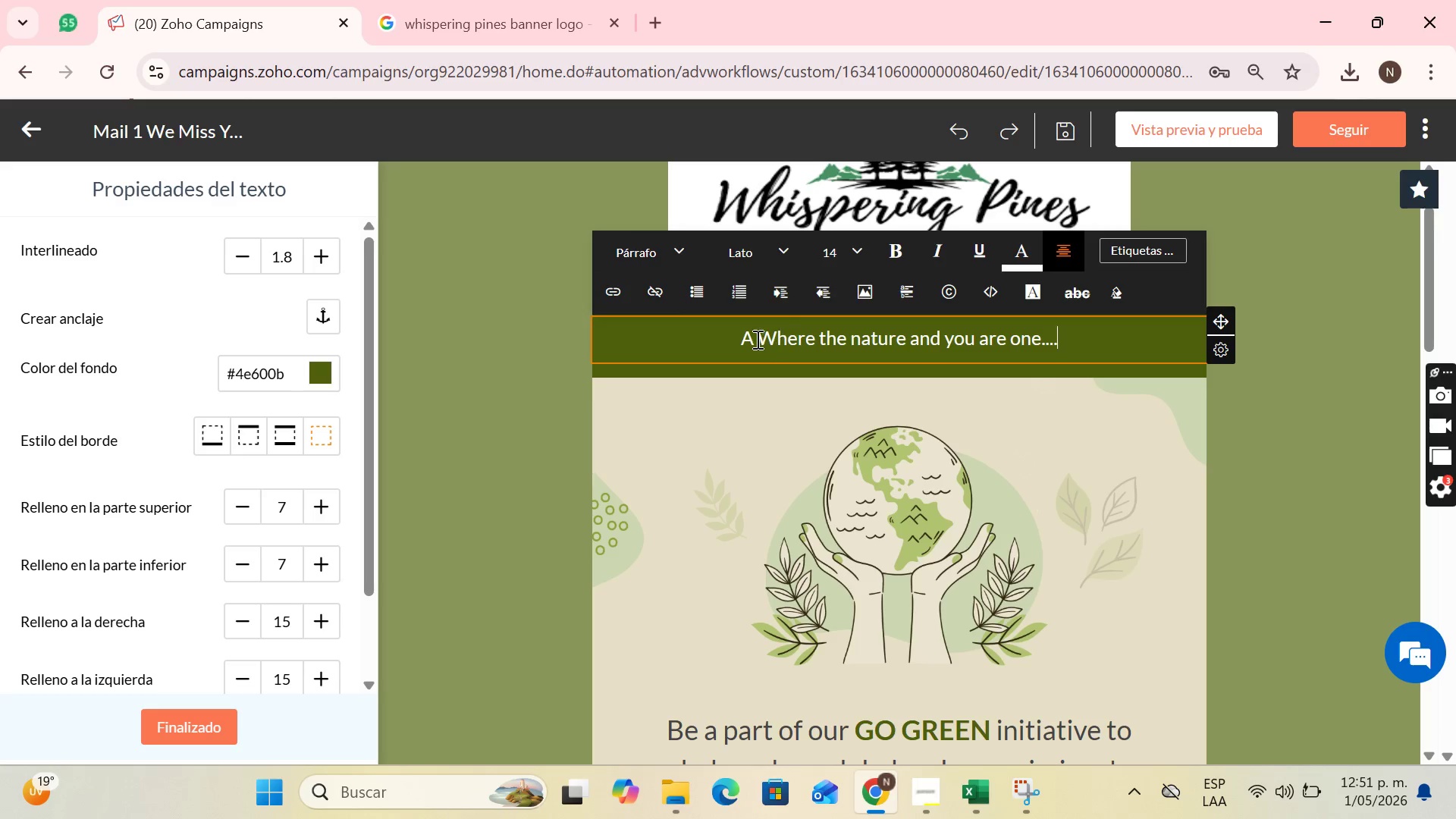 
left_click([755, 339])
 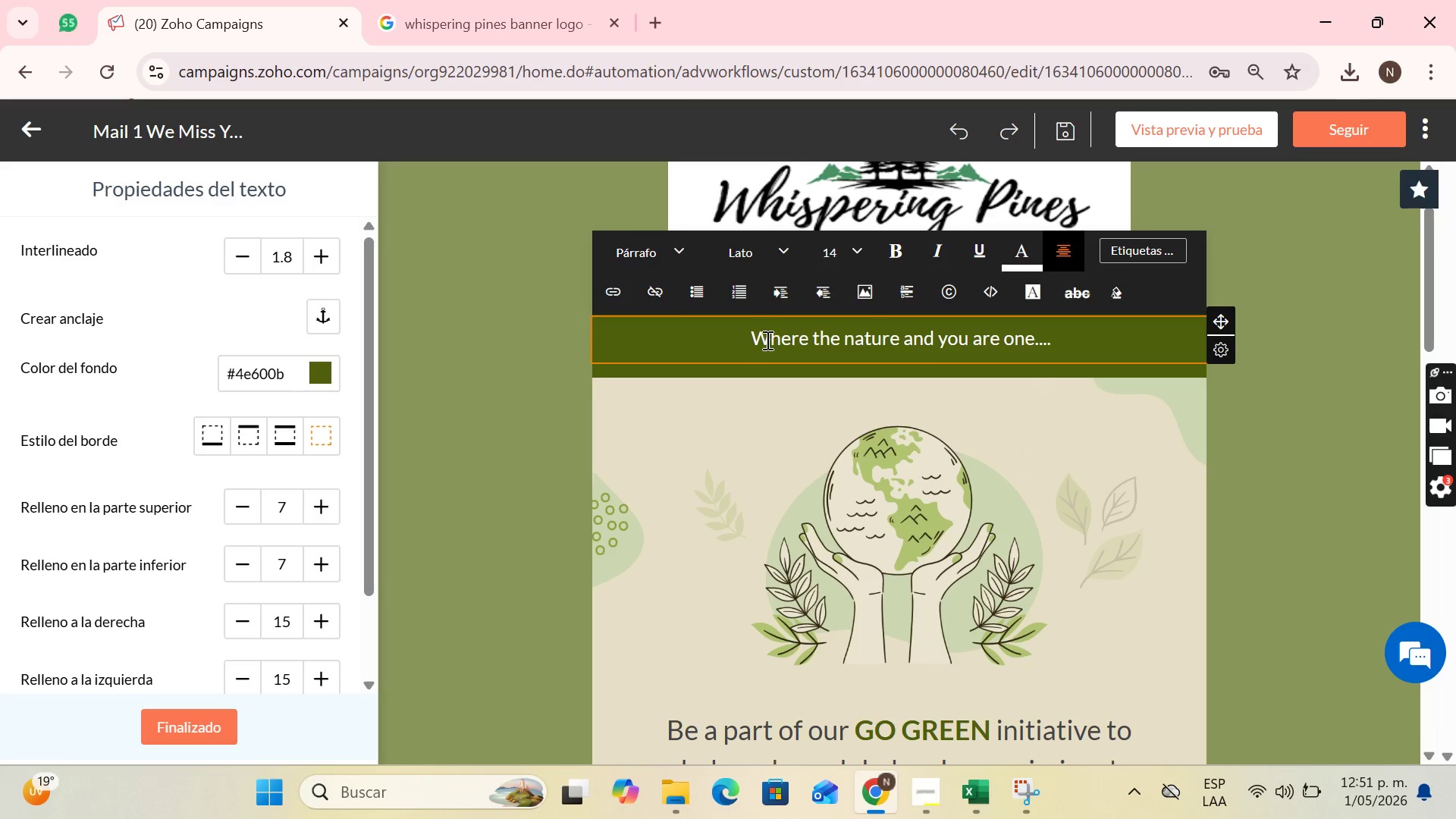 
key(Backspace)
 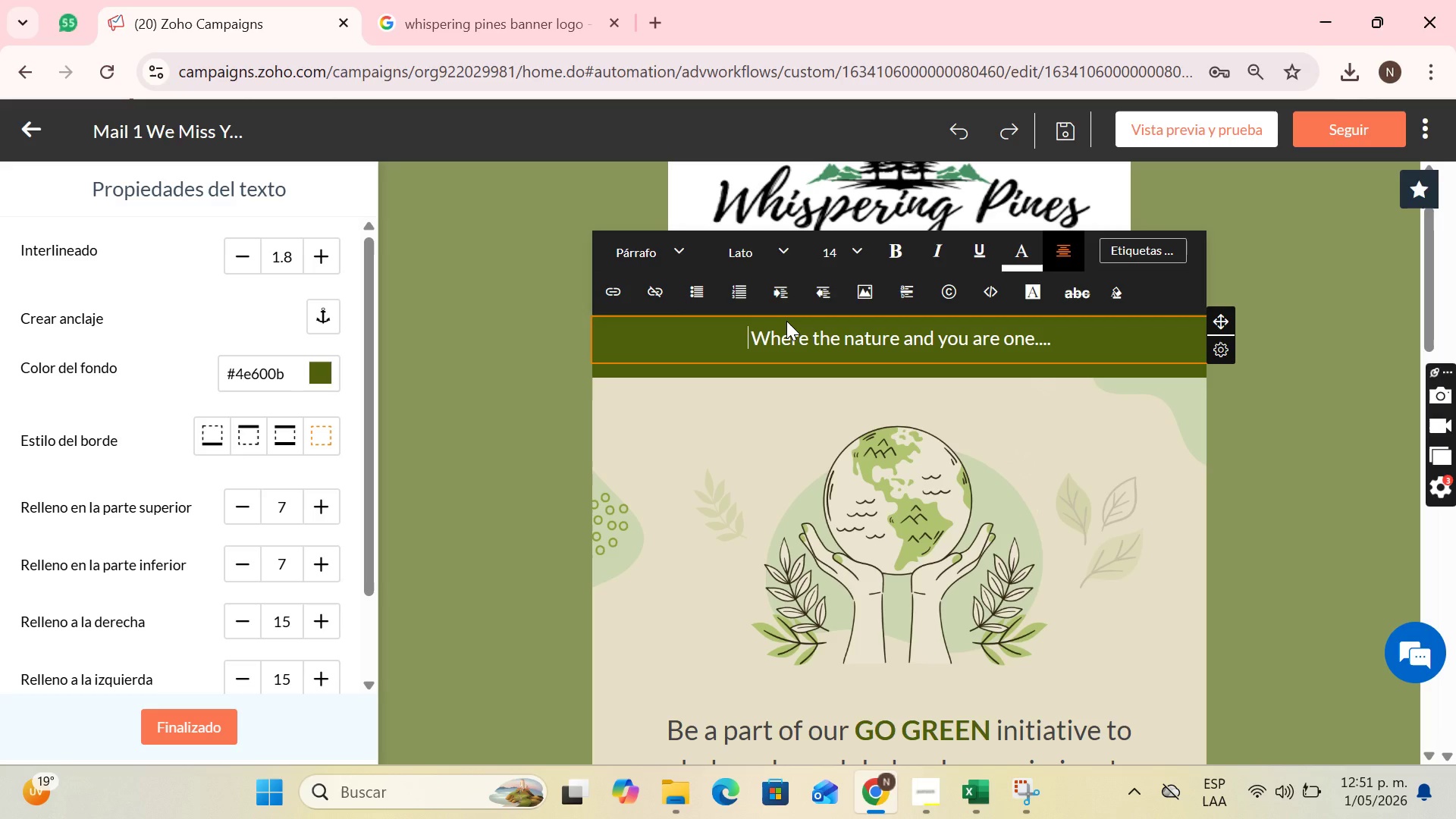 
key(ArrowRight)
 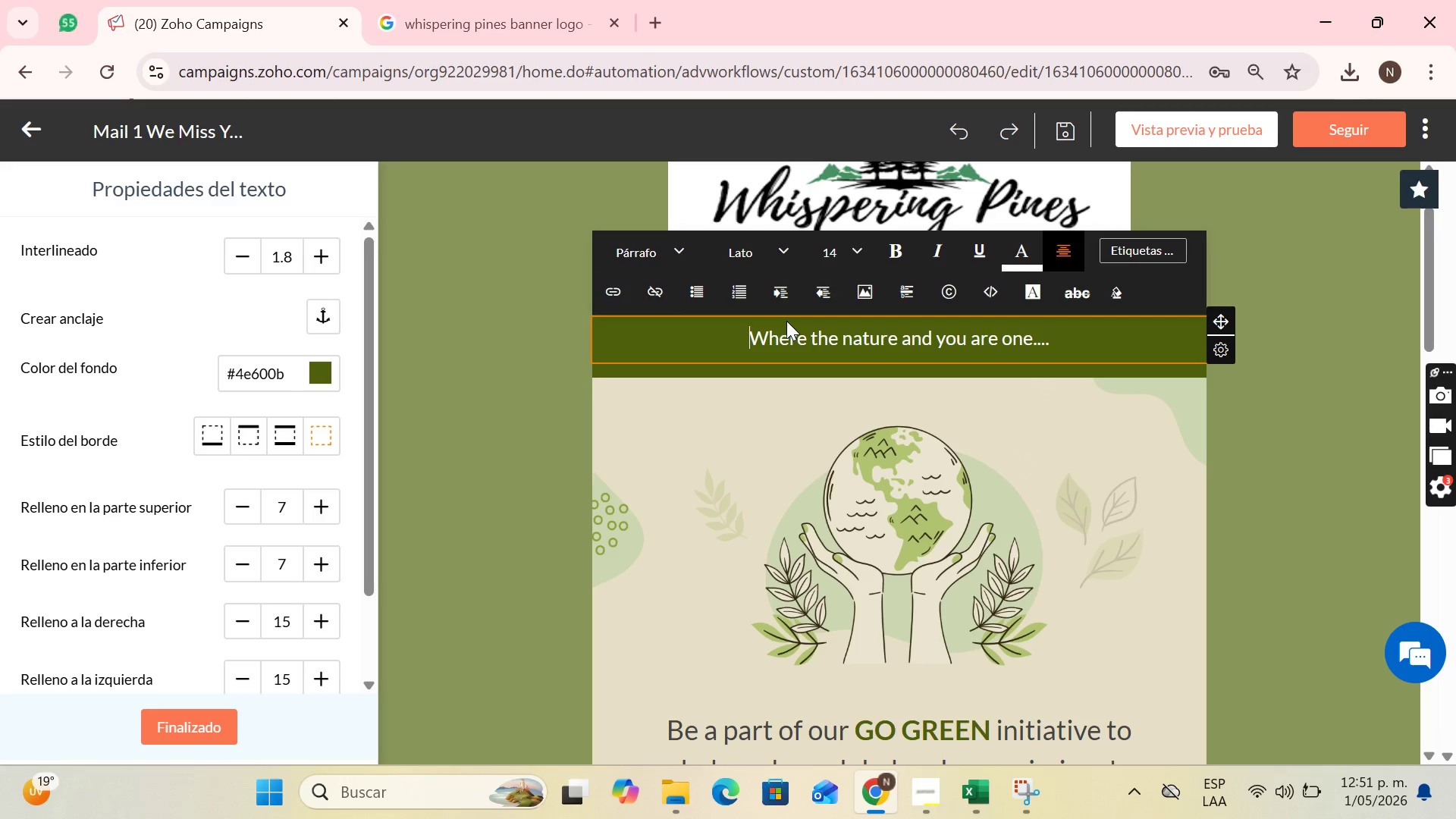 
key(Backspace)
 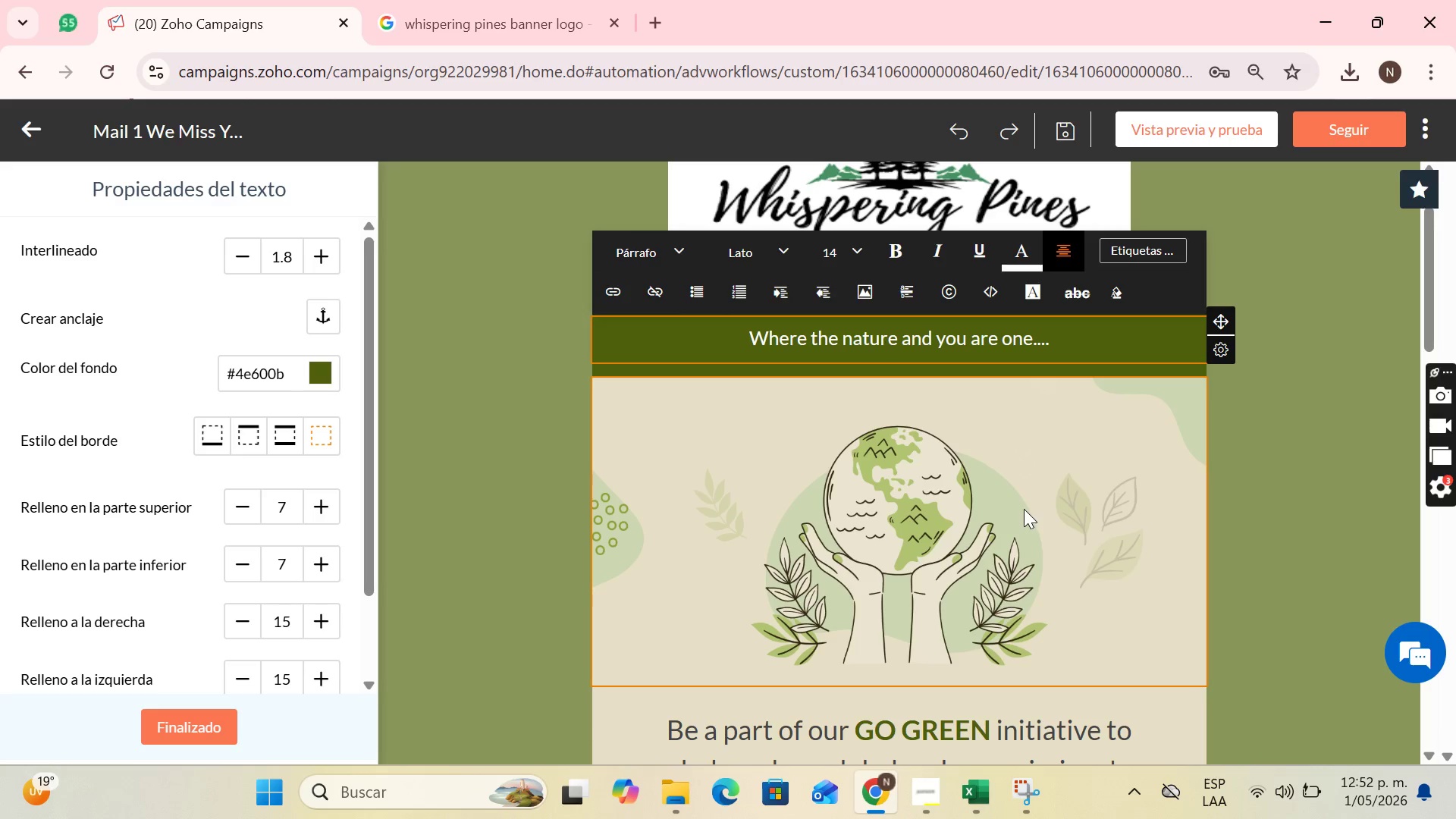 
wait(15.98)
 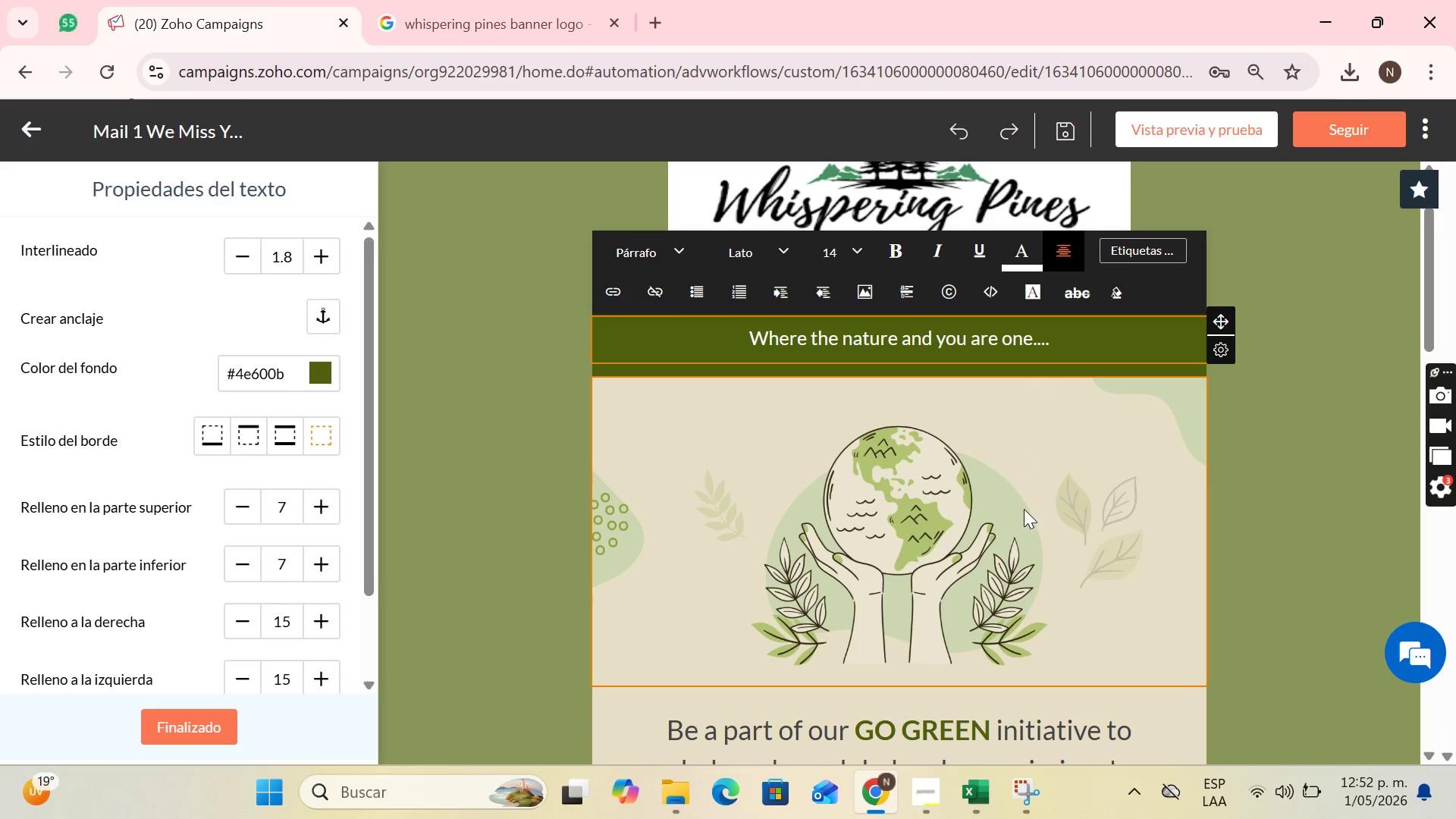 
left_click([560, 14])
 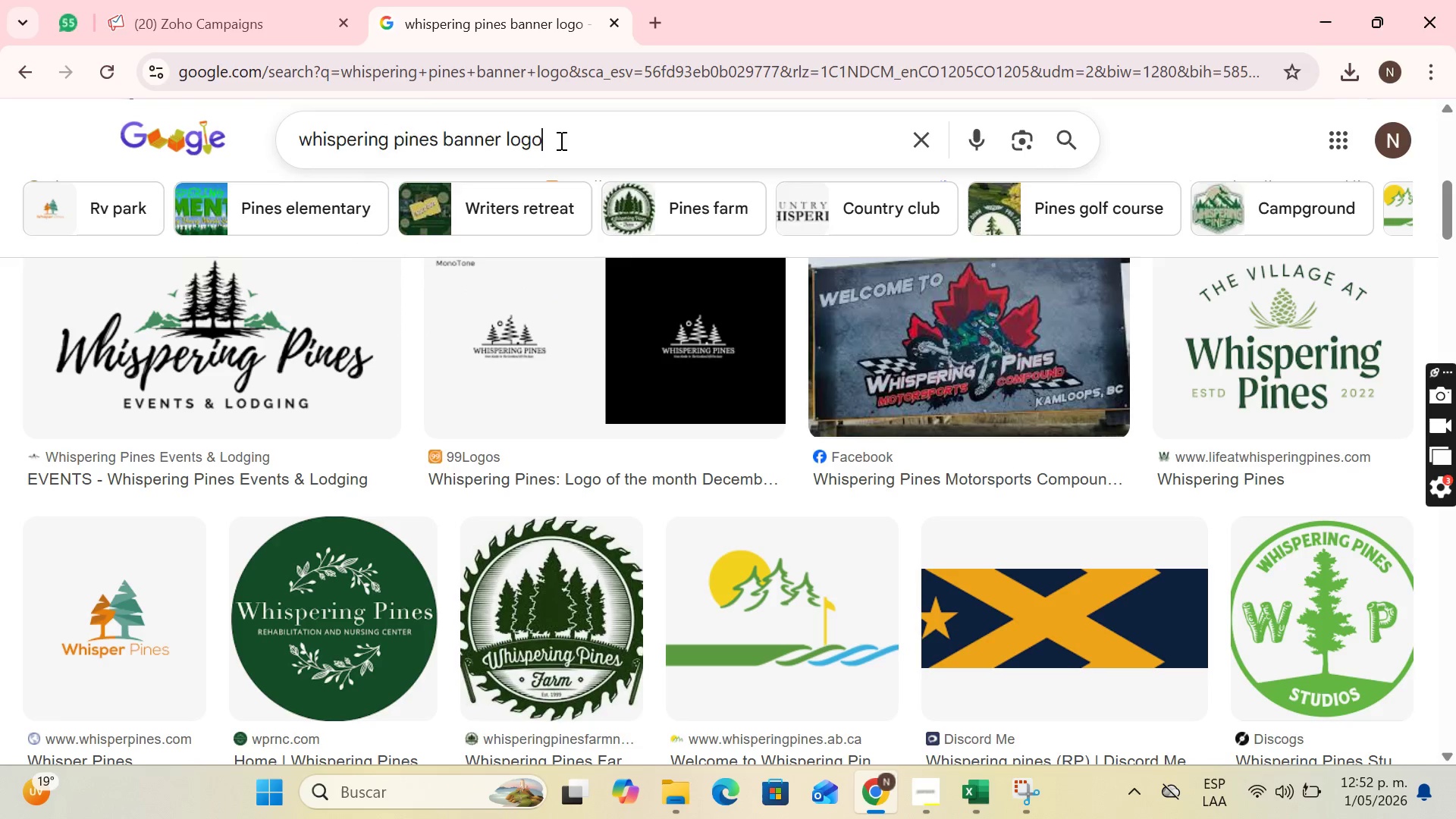 
left_click_drag(start_coordinate=[560, 140], to_coordinate=[270, 170])
 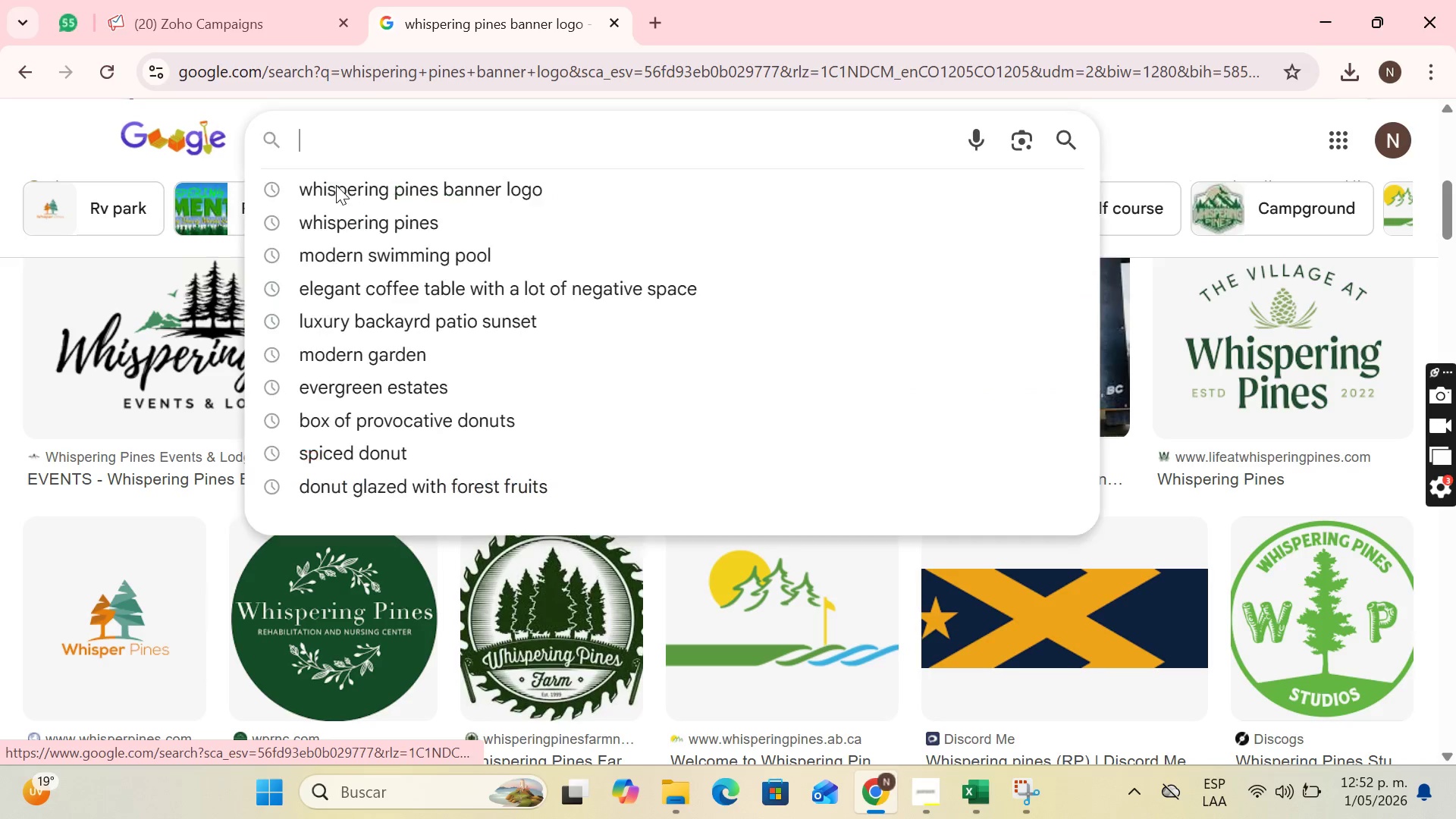 
key(Backspace)
type(sunser)
key(Backspace)
key(Backspace)
type(tu)
key(Backspace)
type(in the forest with cabins)
 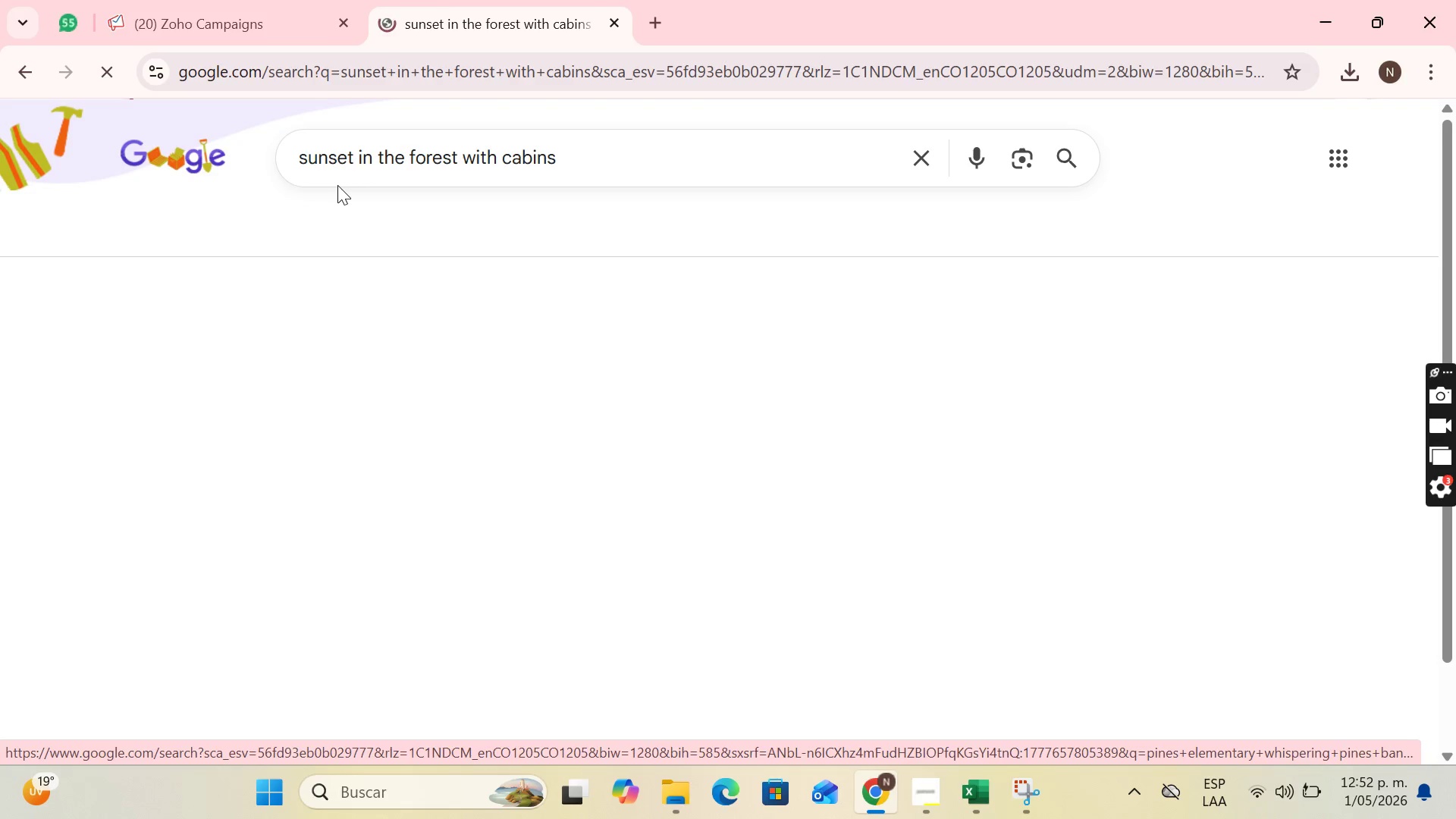 
key(Enter)
 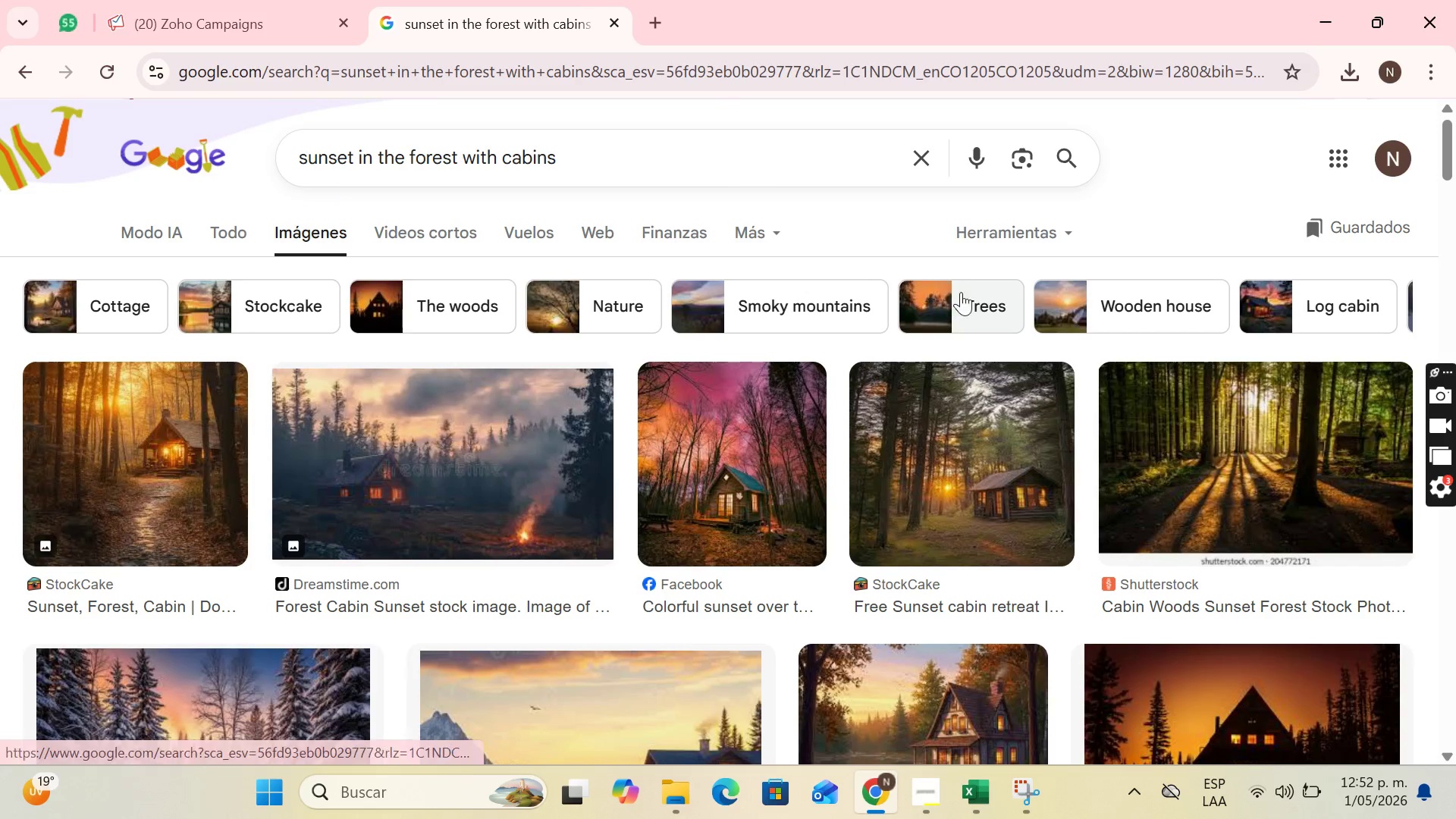 
scroll: coordinate [1068, 328], scroll_direction: down, amount: 7.0
 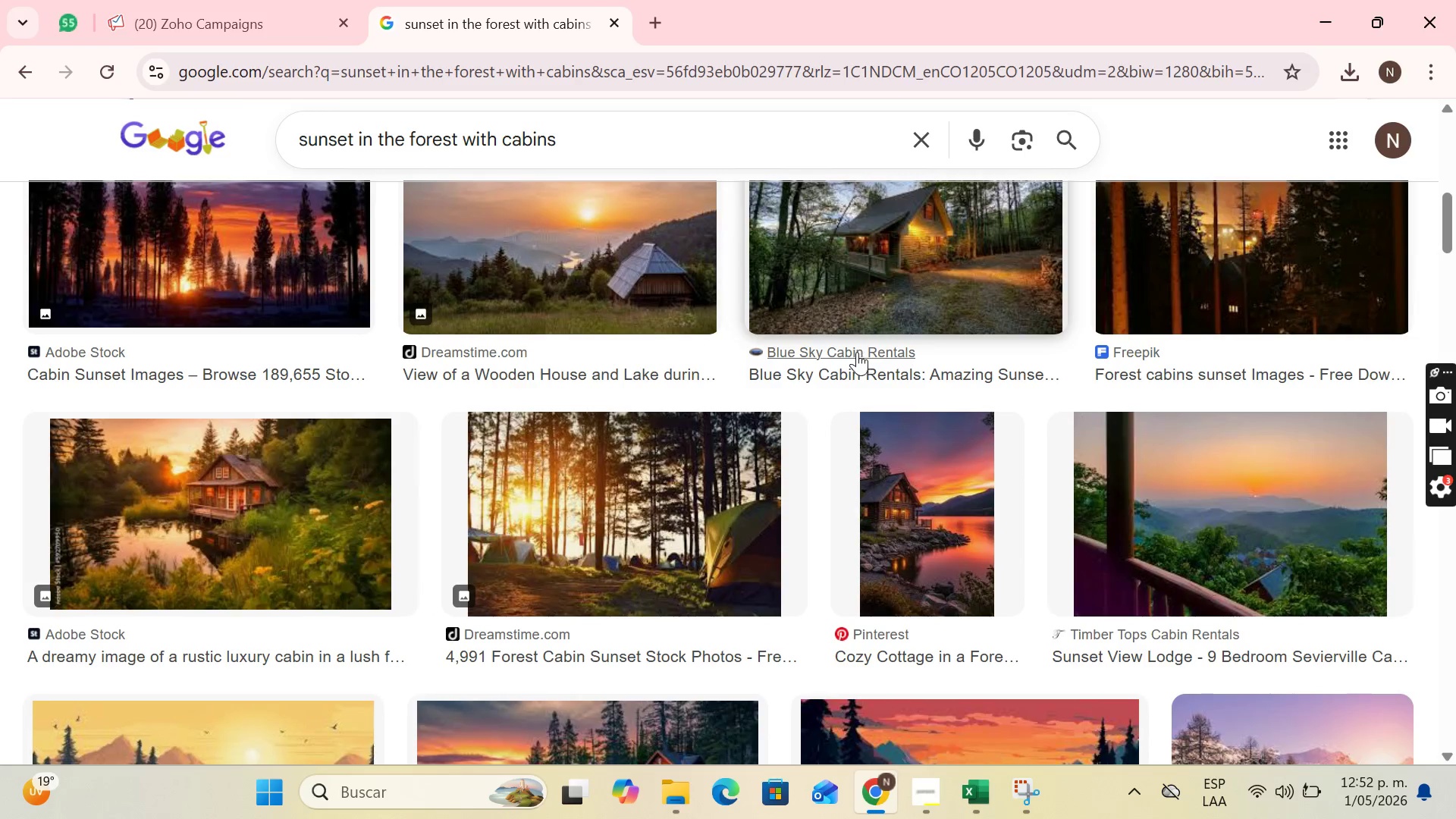 
scroll: coordinate [956, 345], scroll_direction: up, amount: 2.0
 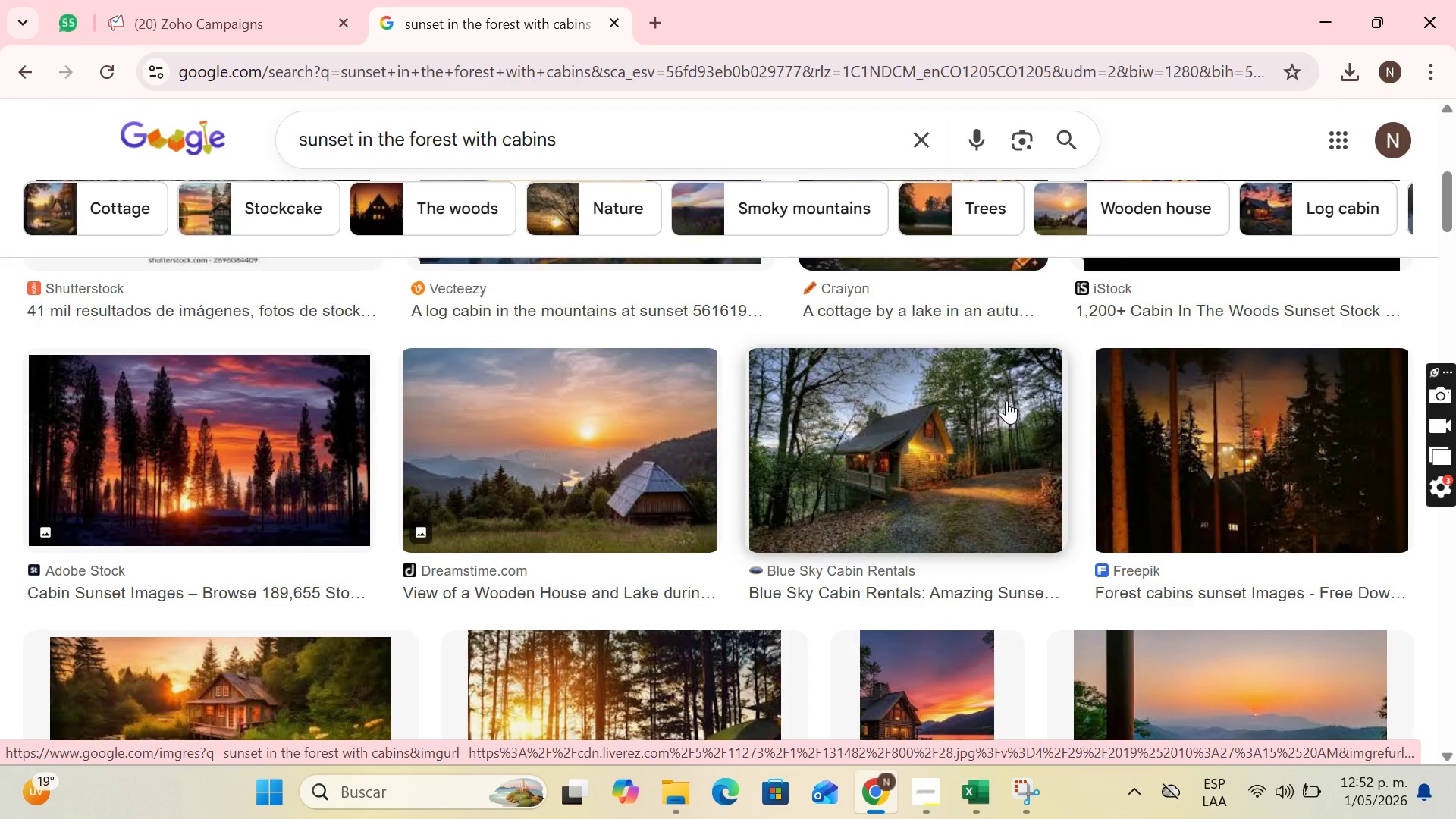 
scroll: coordinate [455, 384], scroll_direction: down, amount: 2.0
 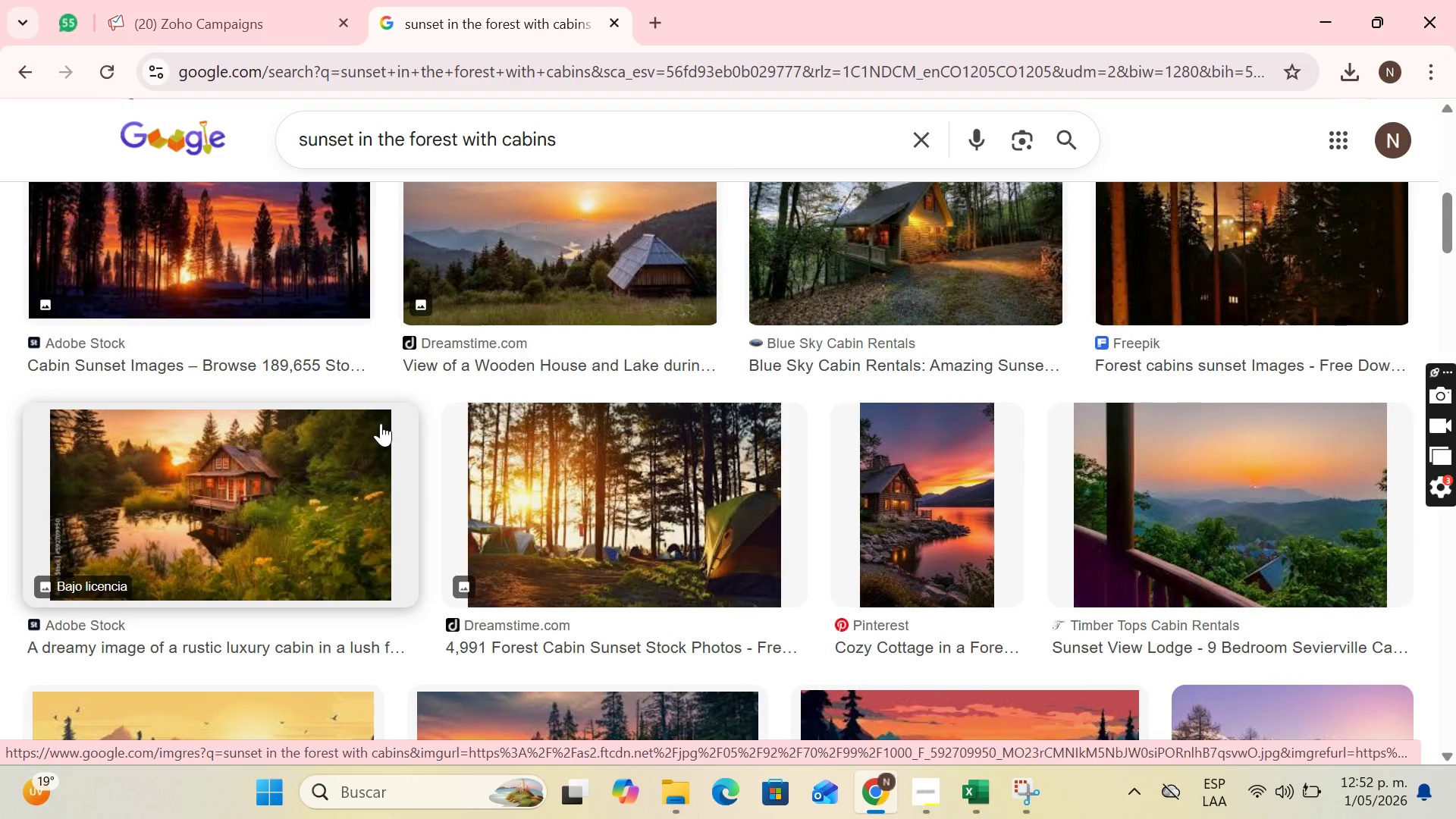 
left_click([381, 423])
 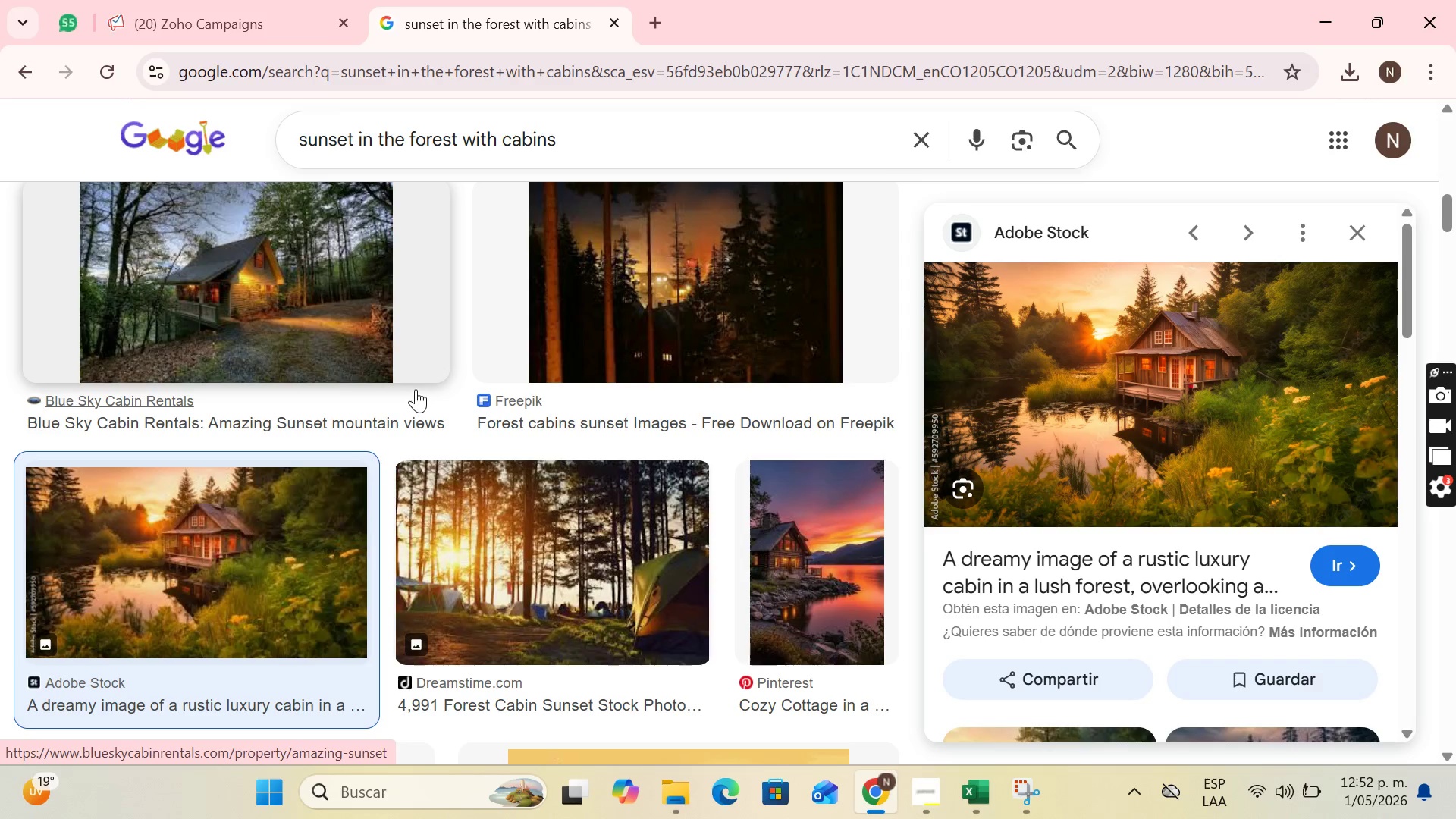 
right_click([1213, 342])
 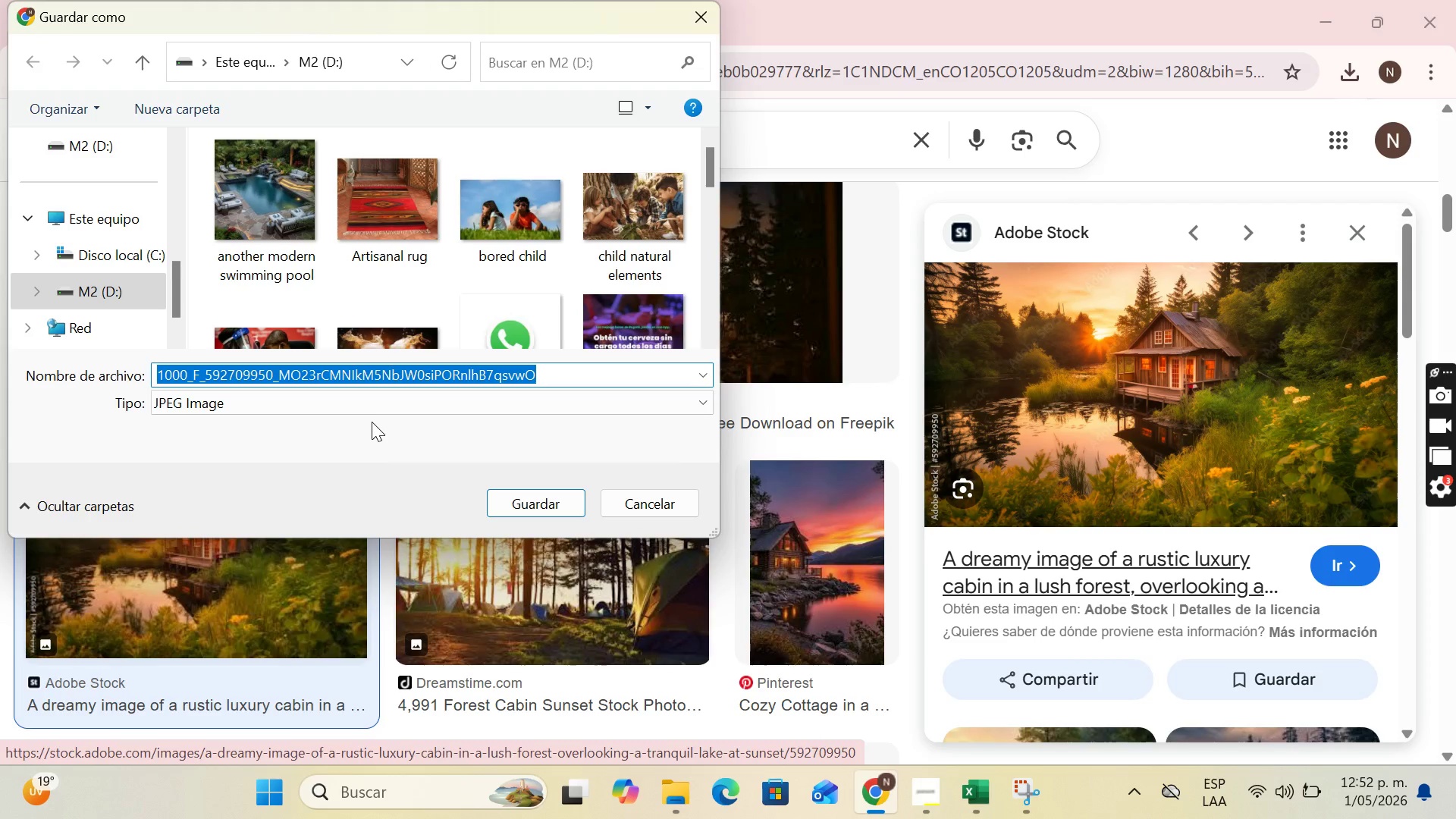 
wait(10.19)
 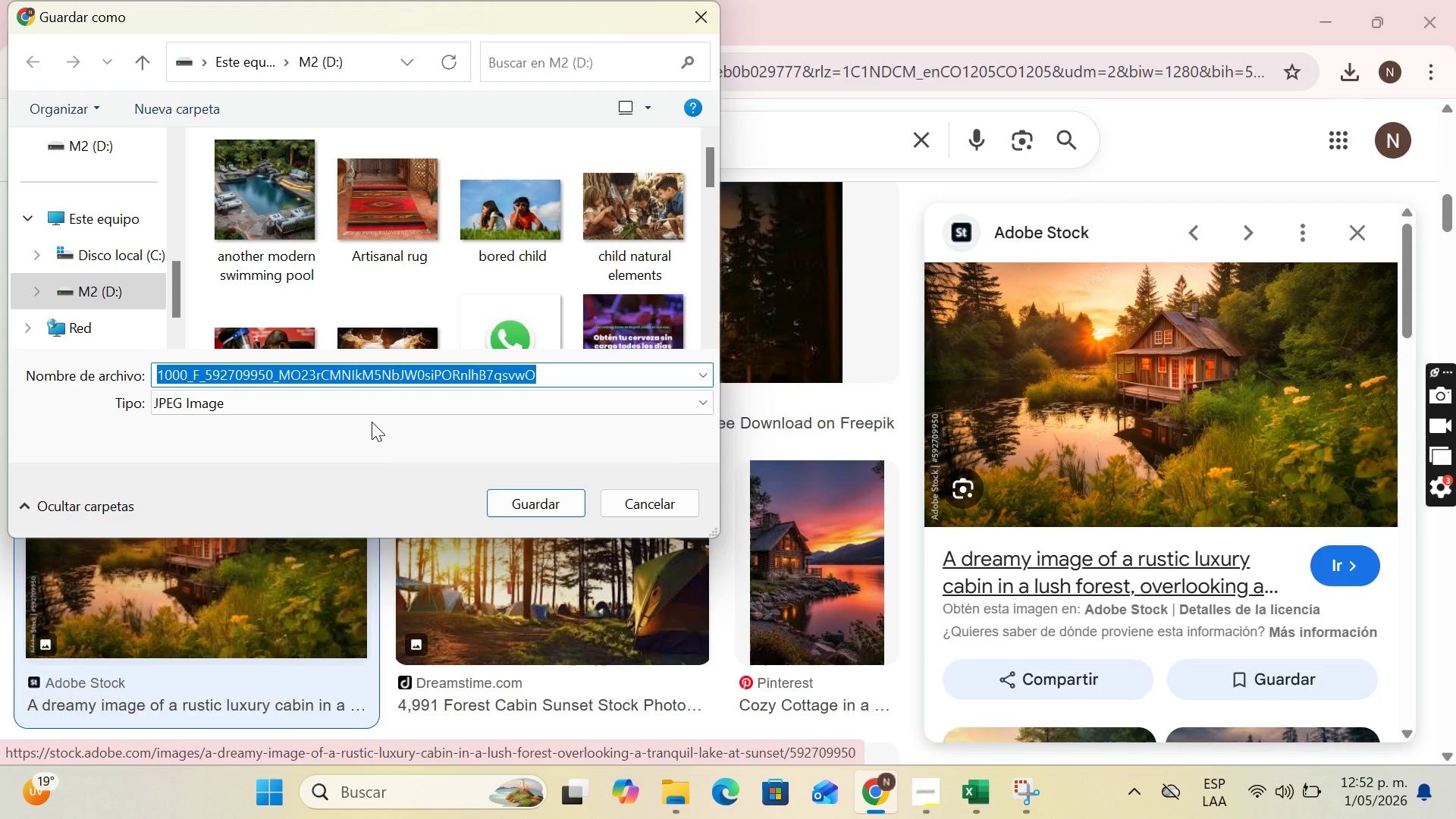 
key(Backspace)
type(Sunset in the forest)
 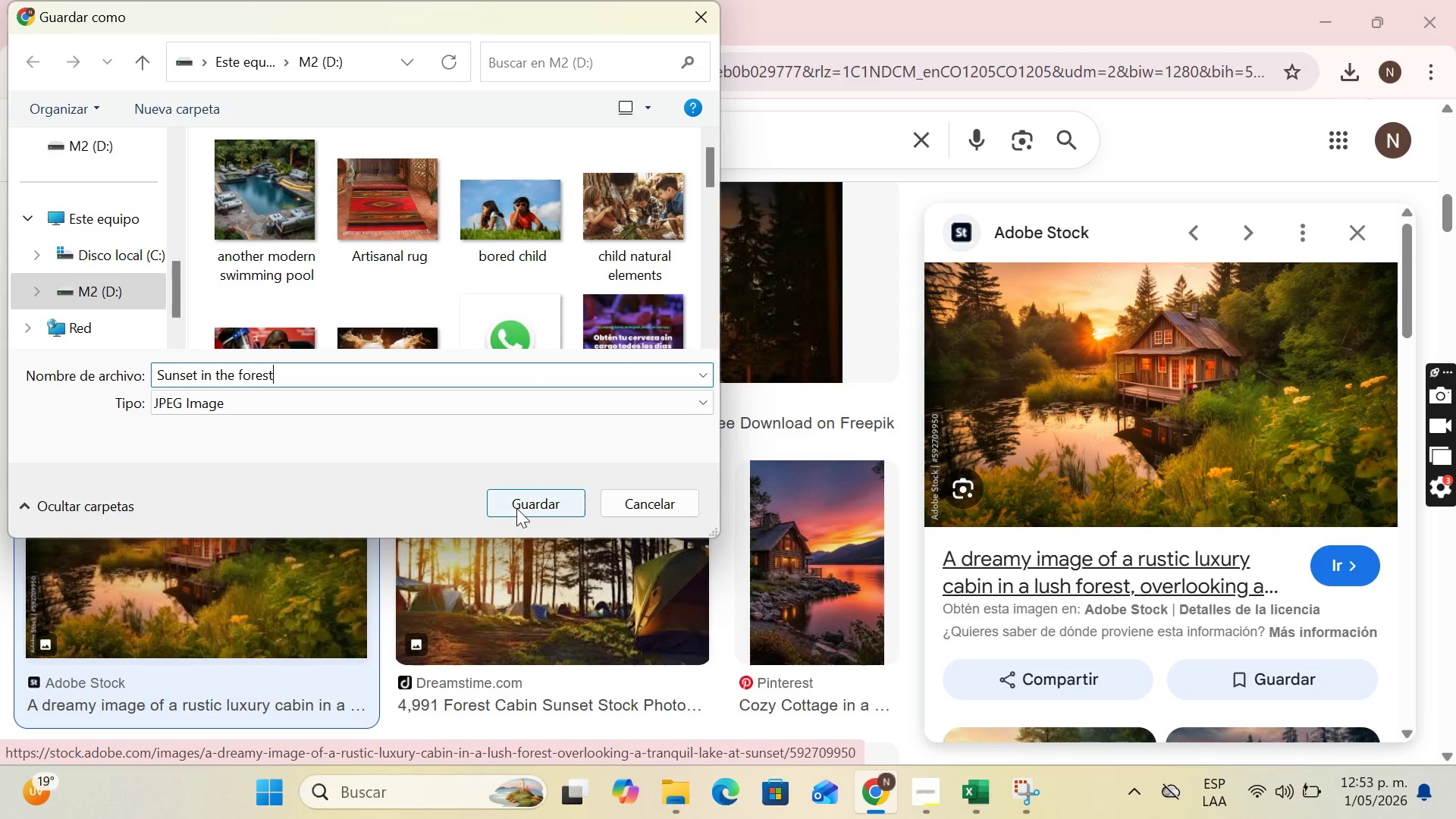 
left_click([516, 508])
 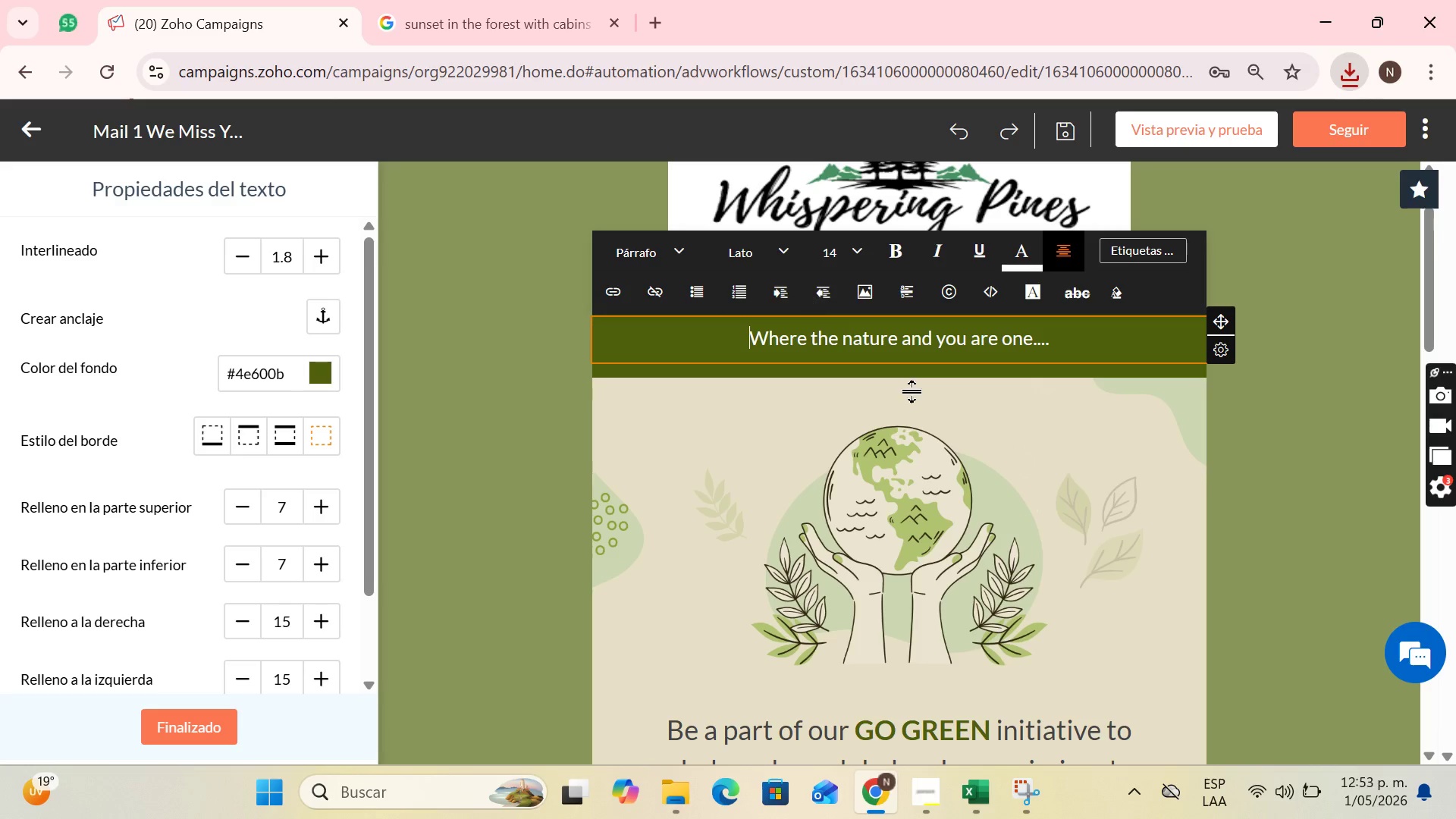 
left_click([917, 476])
 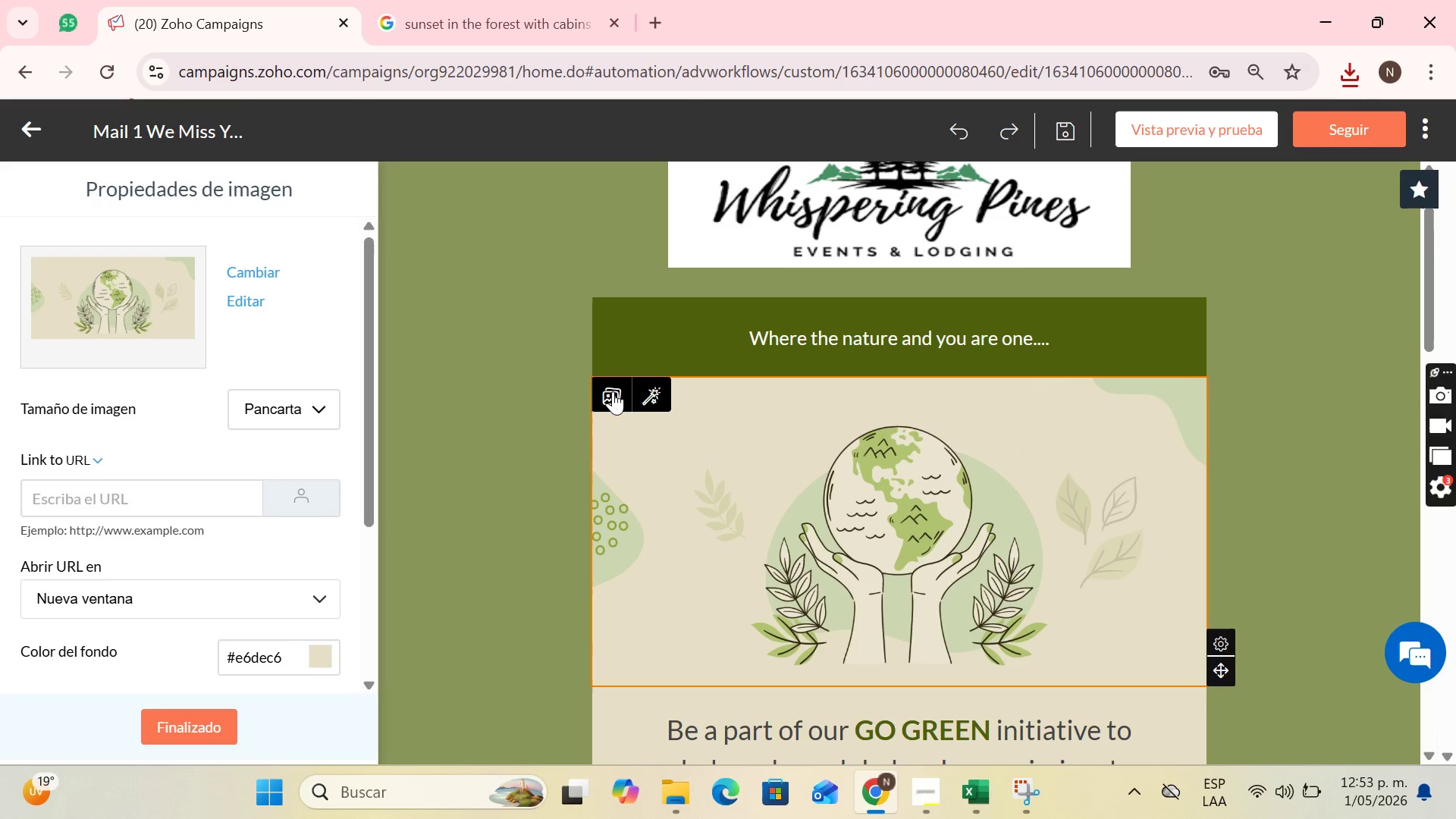 
left_click([604, 389])
 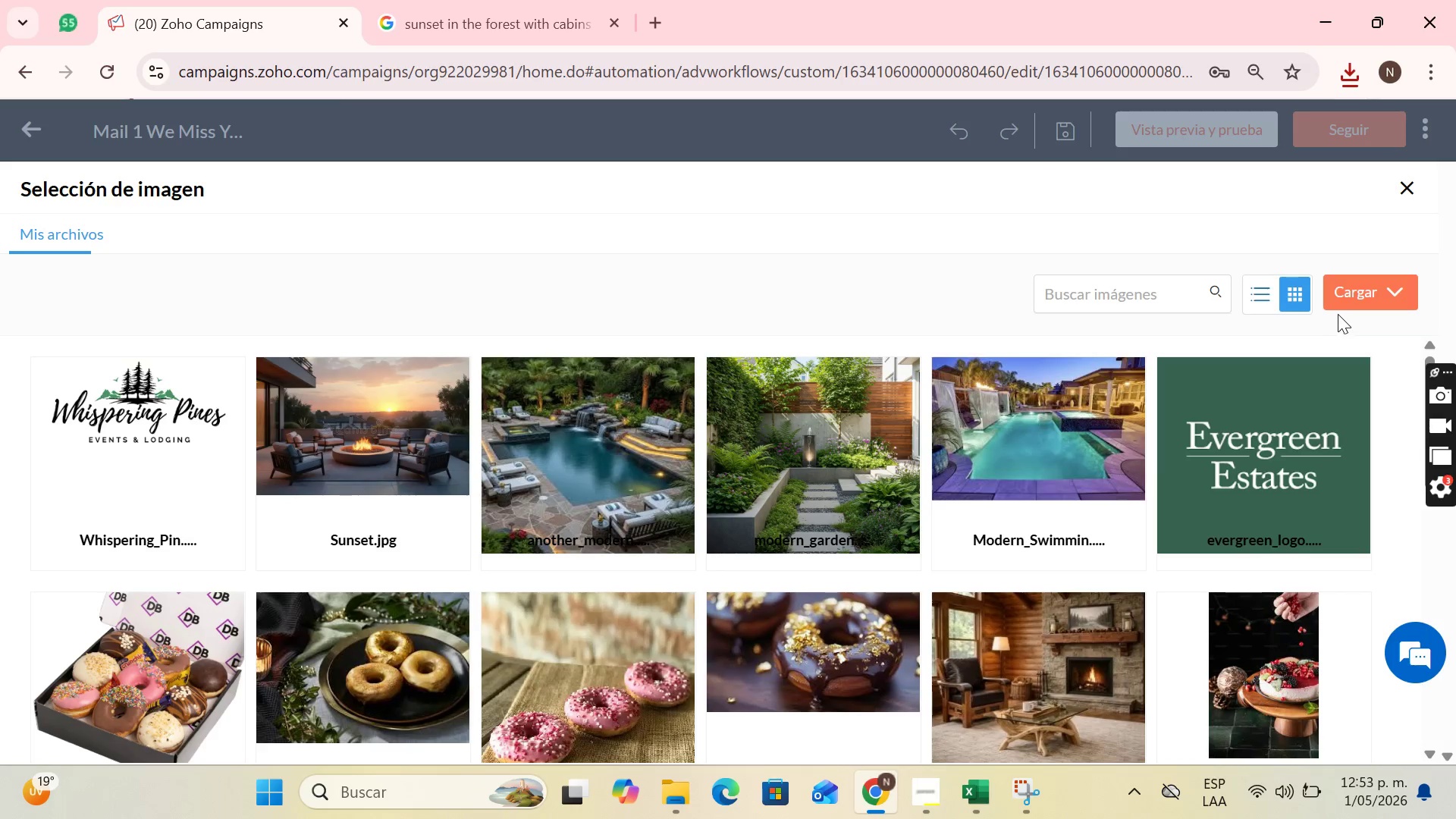 
double_click([1346, 304])
 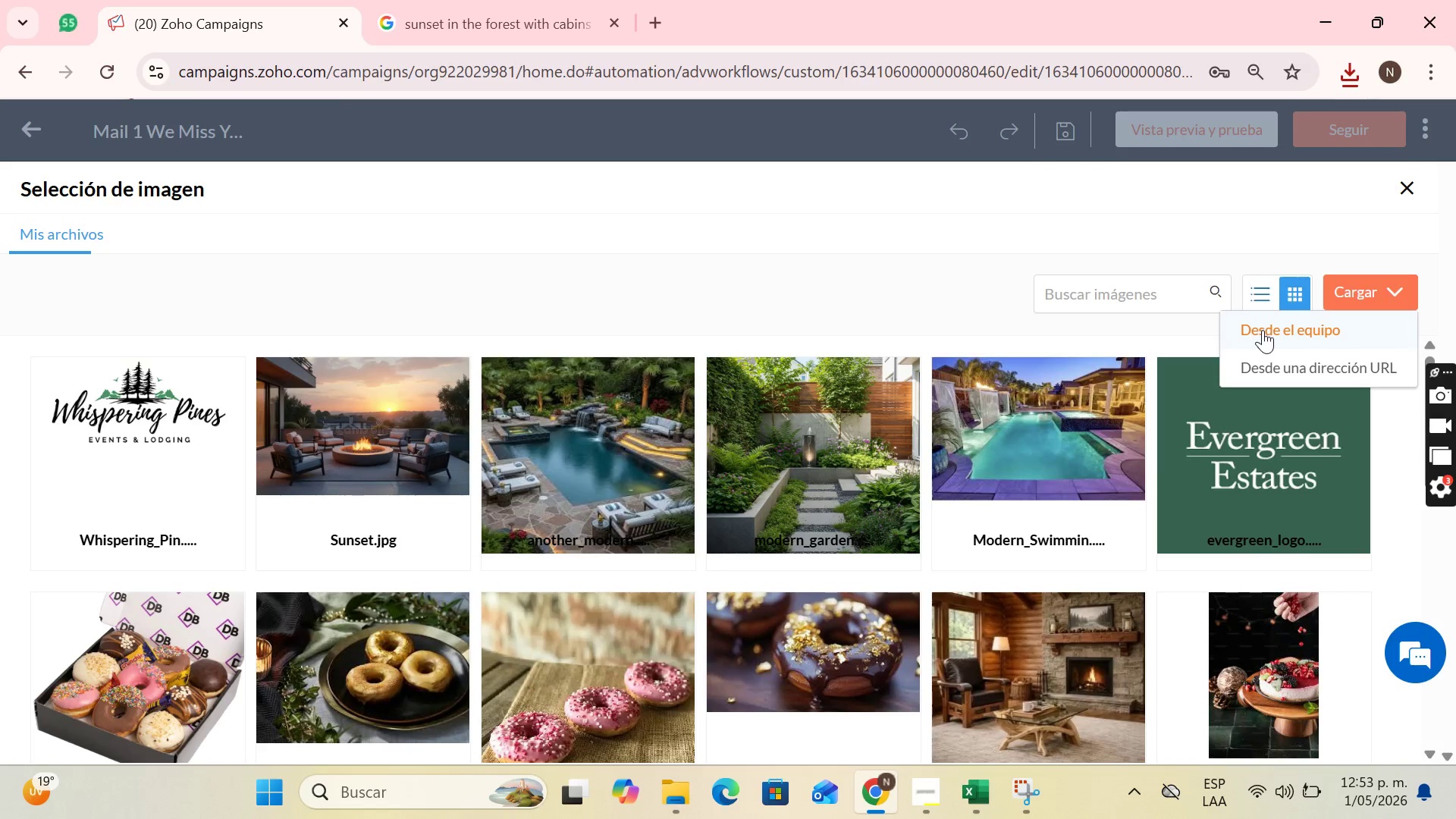 
left_click([1264, 330])
 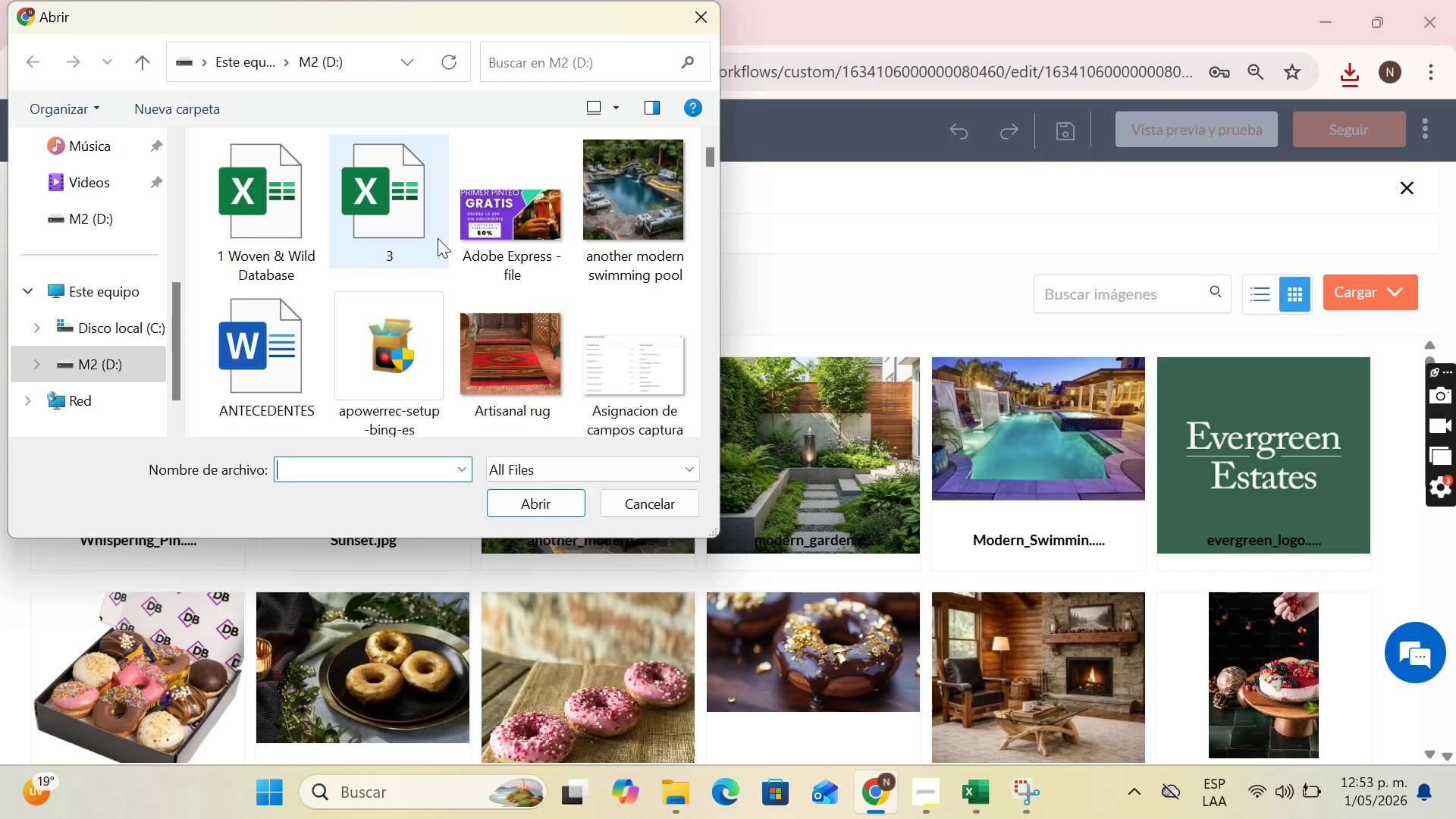 
type(Sunset)
 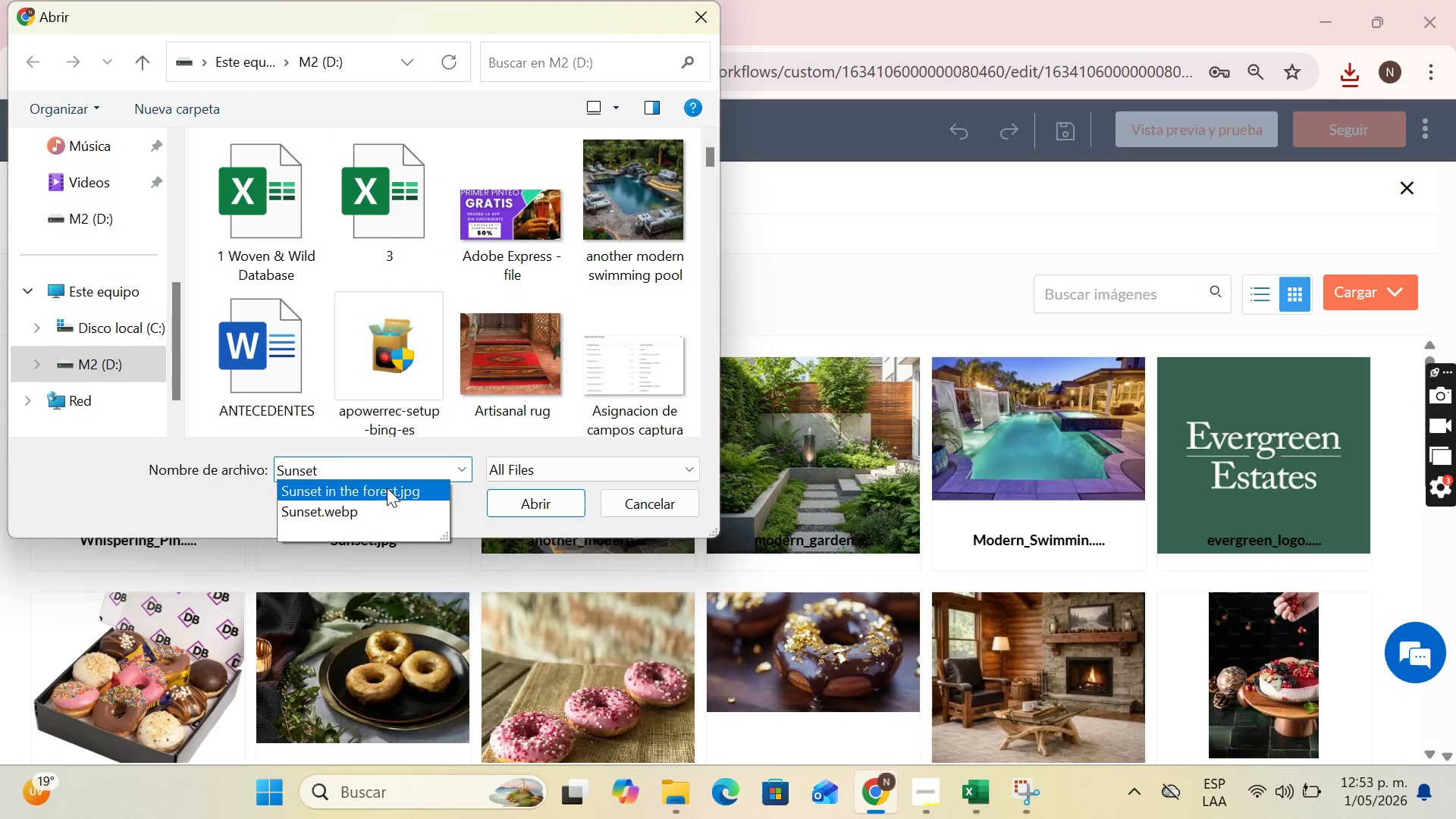 
double_click([387, 488])
 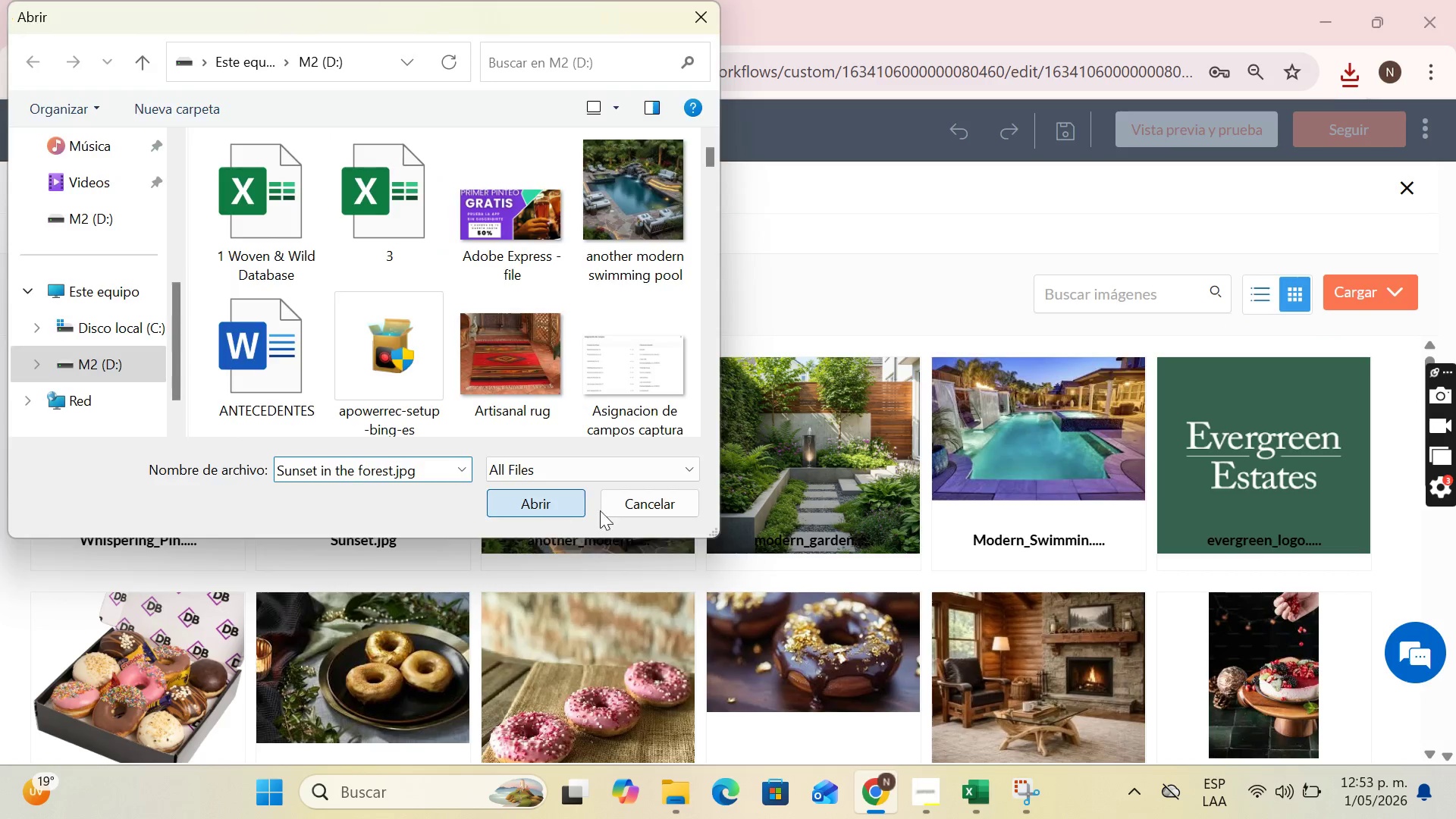 
left_click_drag(start_coordinate=[553, 512], to_coordinate=[563, 512])
 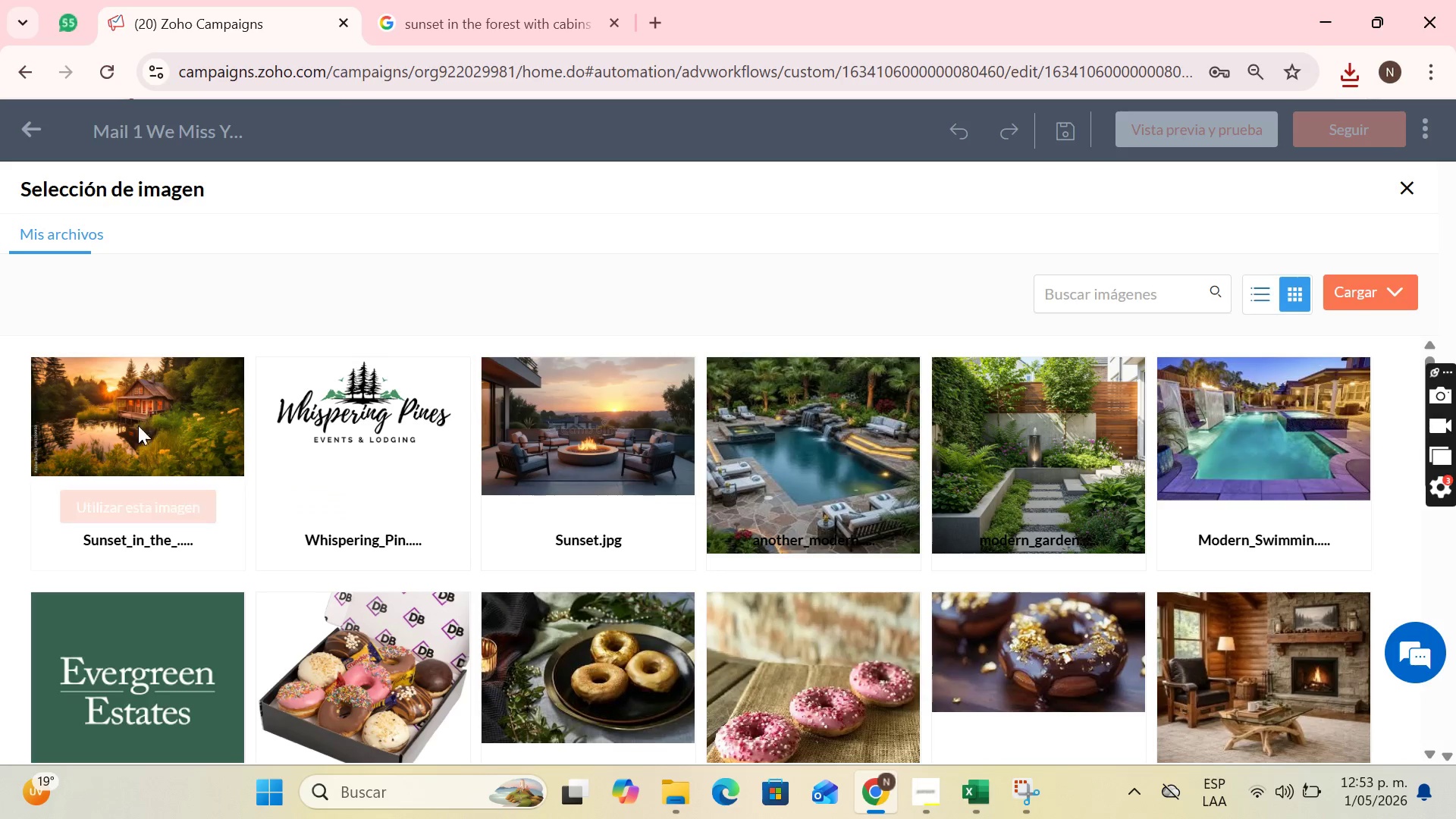 
left_click([159, 497])
 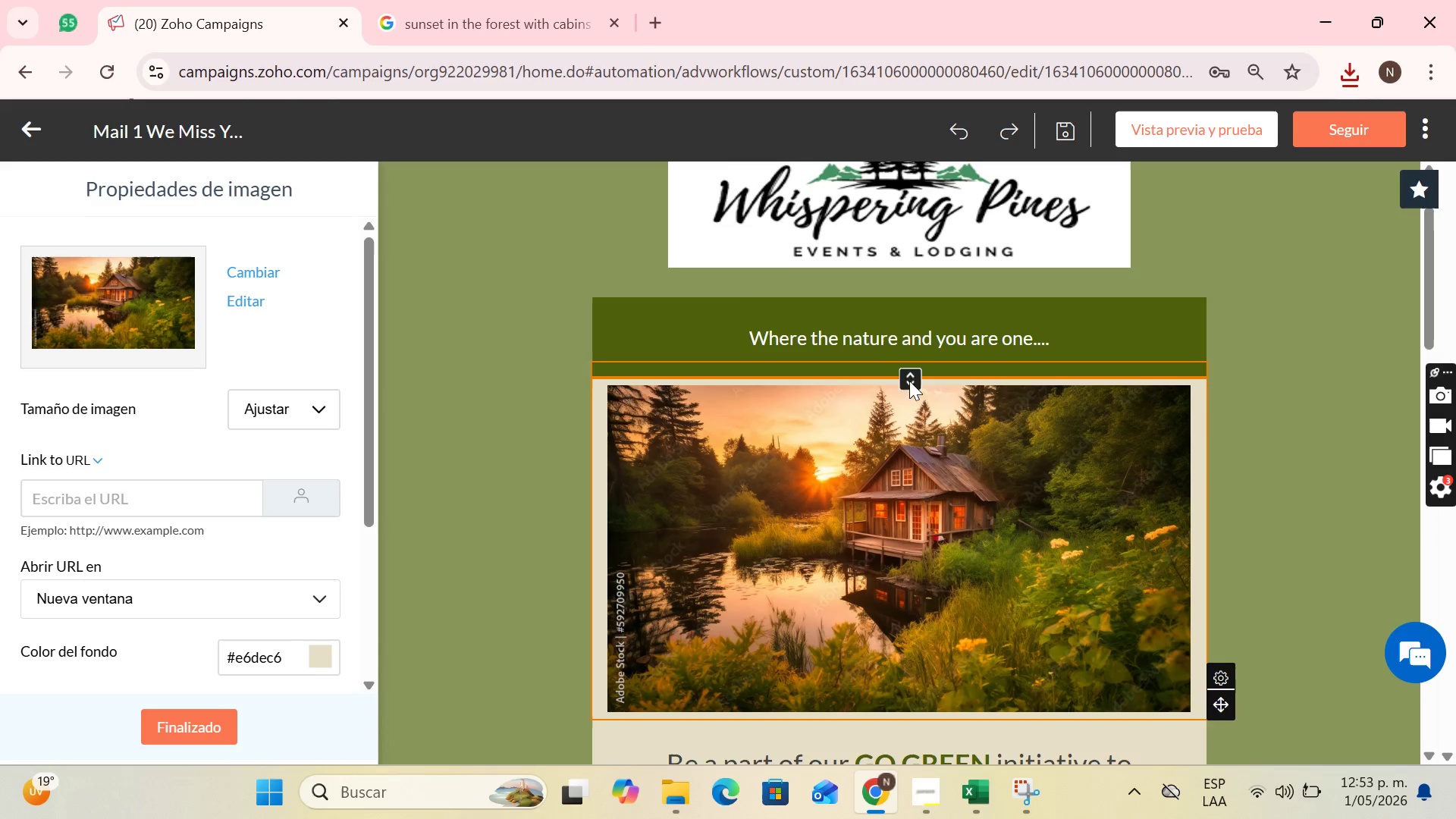 
scroll: coordinate [1125, 479], scroll_direction: down, amount: 1.0
 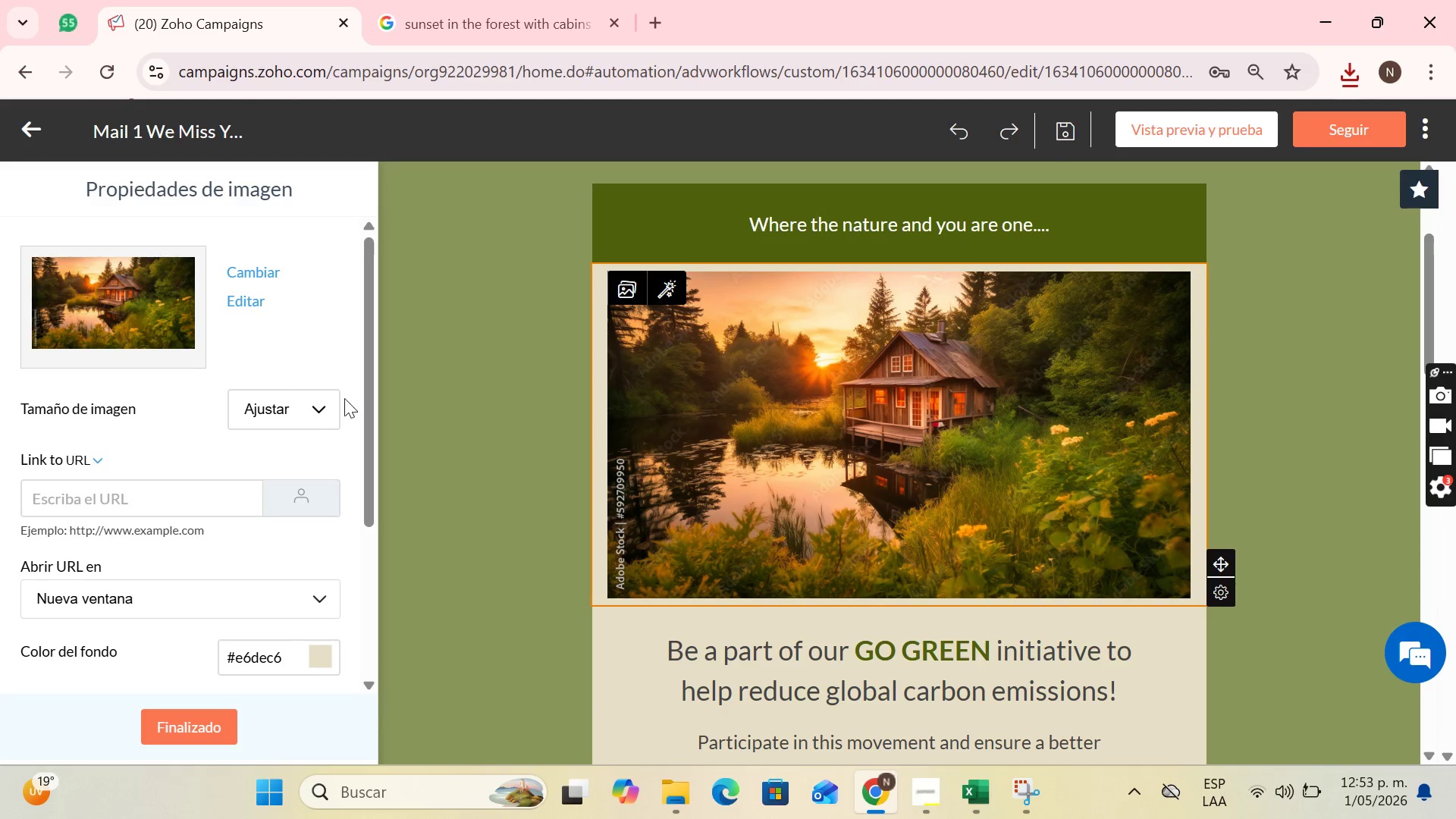 
left_click([318, 406])
 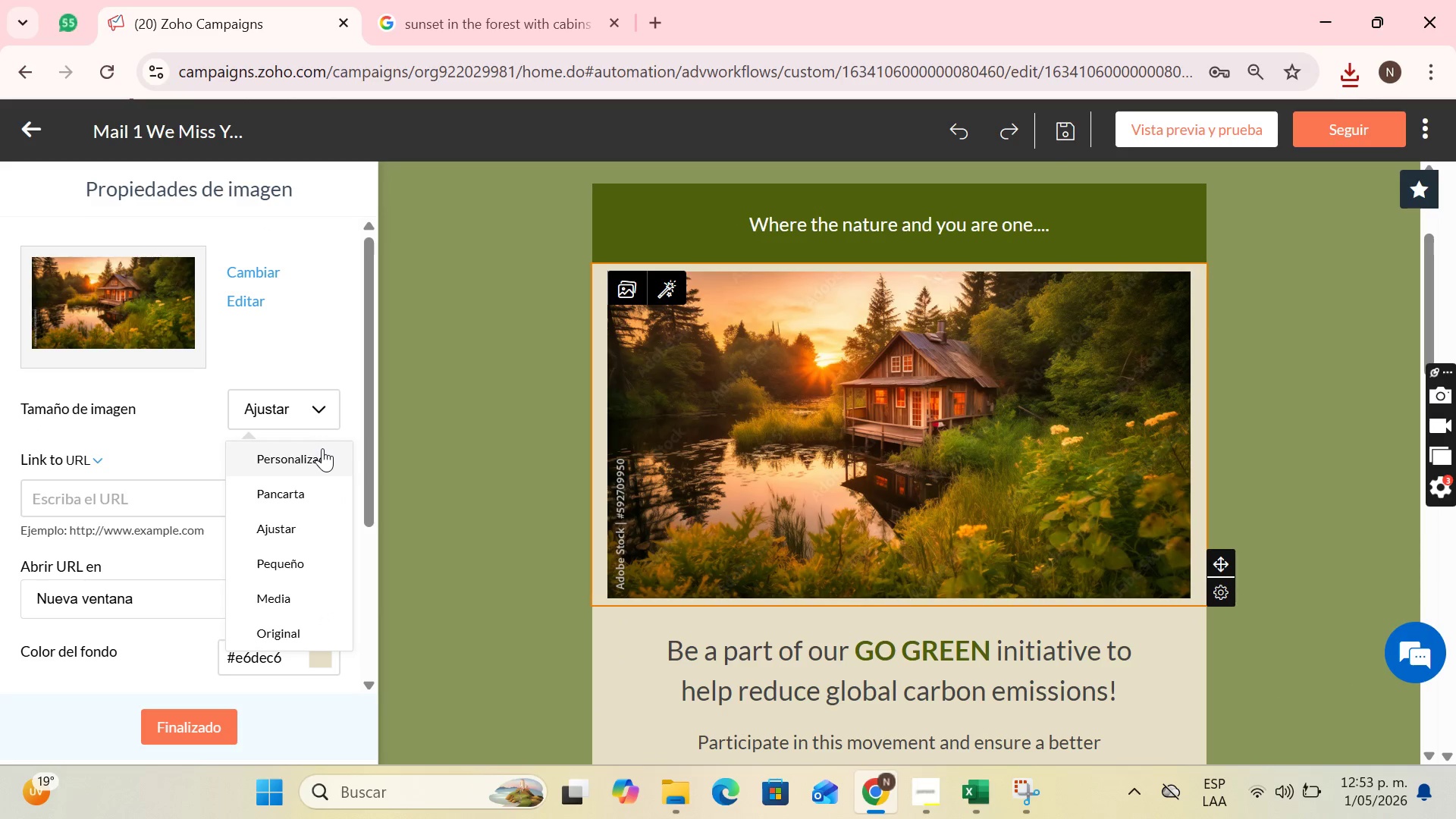 
left_click([322, 448])
 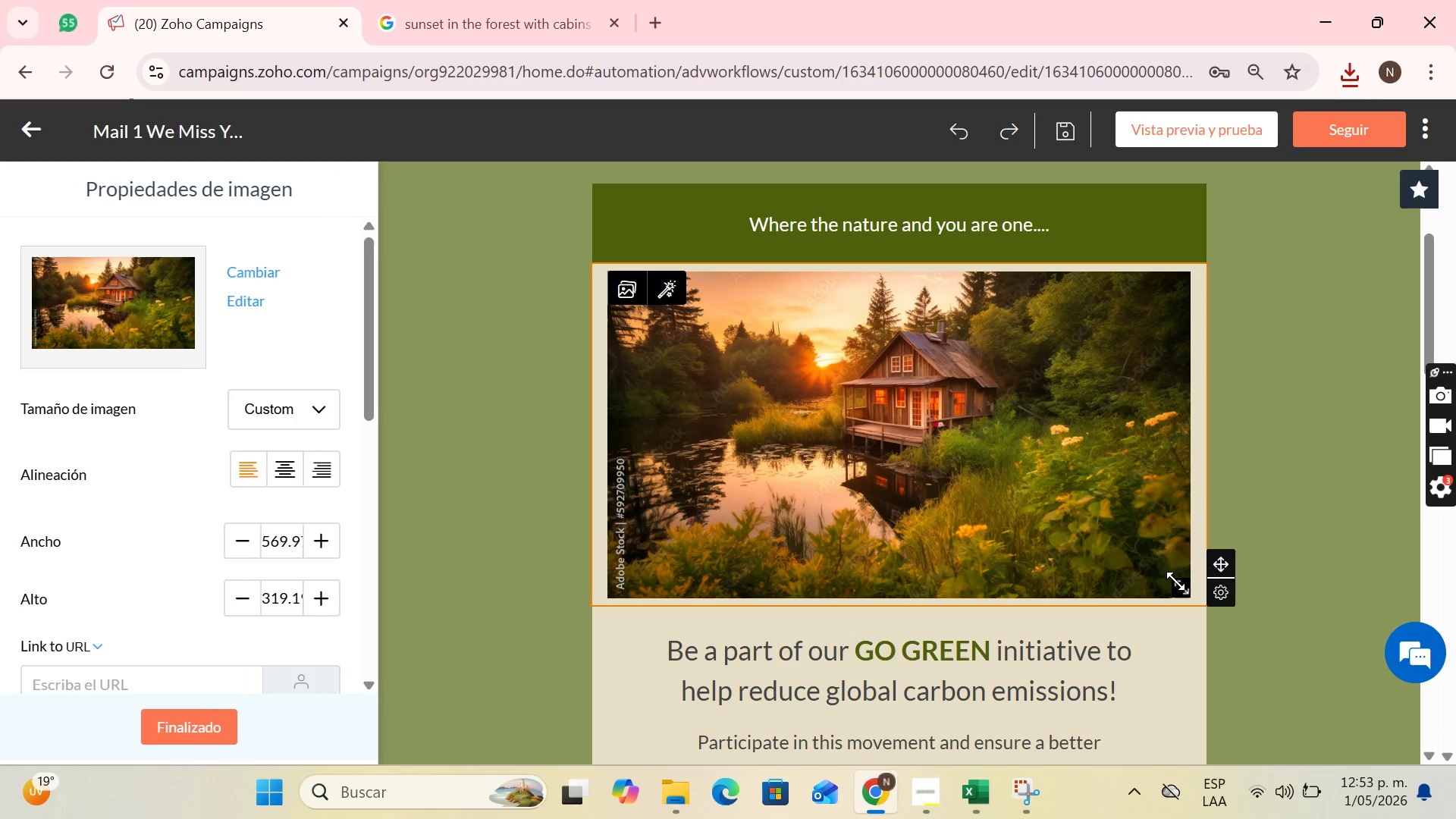 
left_click_drag(start_coordinate=[1177, 581], to_coordinate=[1261, 610])
 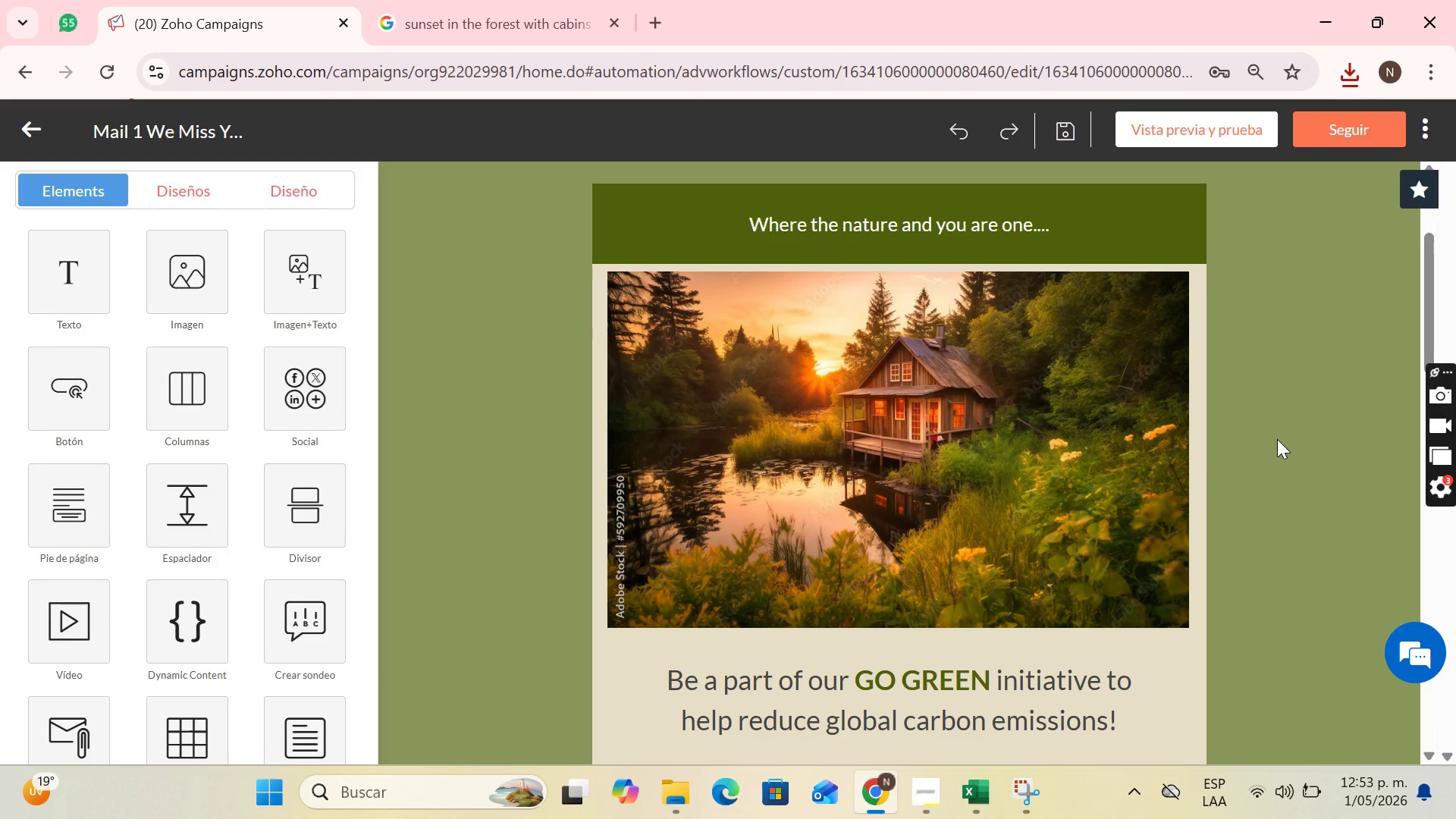 
left_click([1277, 439])
 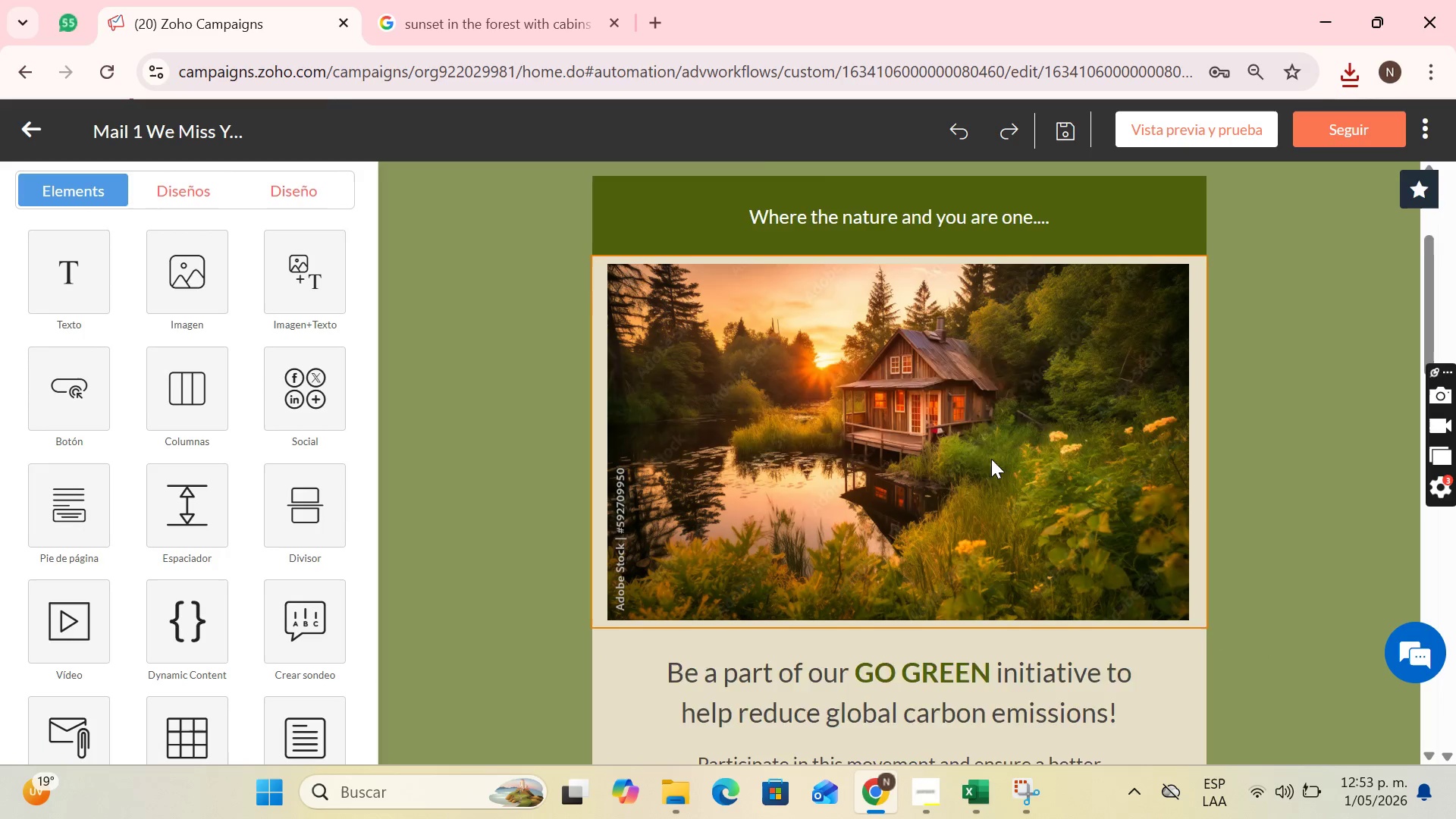 
scroll: coordinate [1006, 457], scroll_direction: down, amount: 1.0
 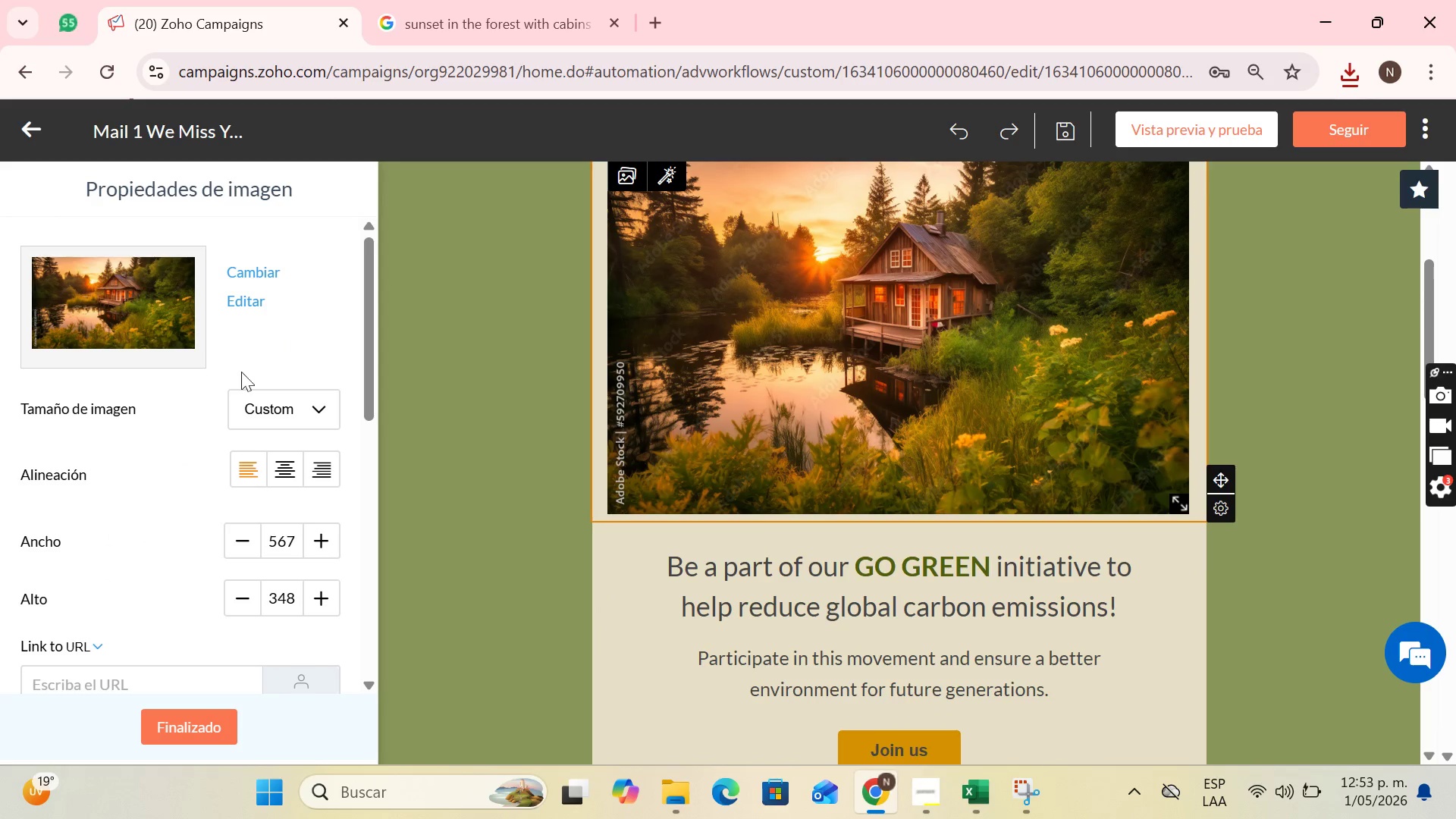 
scroll: coordinate [277, 422], scroll_direction: none, amount: 0.0
 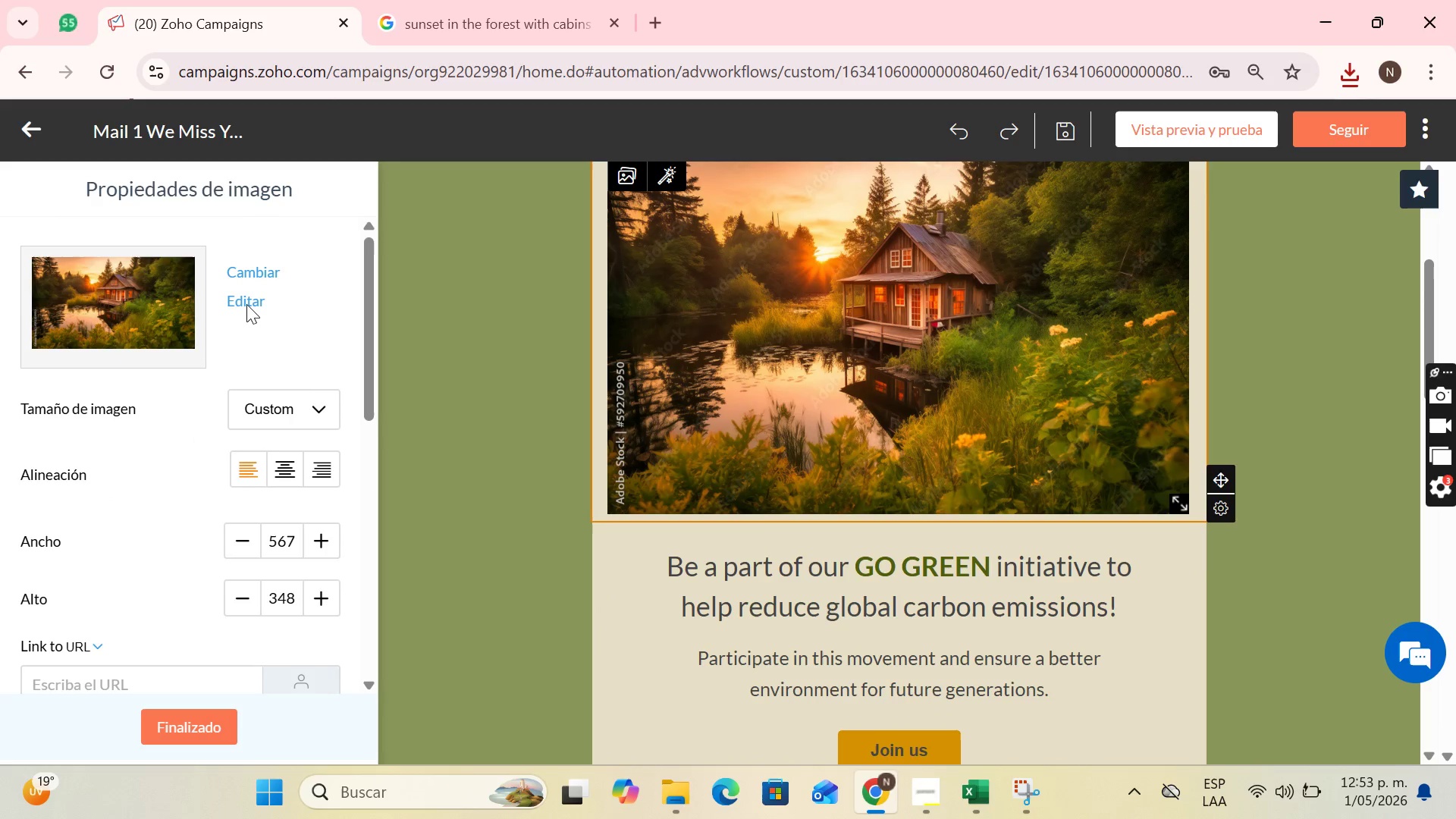 
double_click([246, 304])
 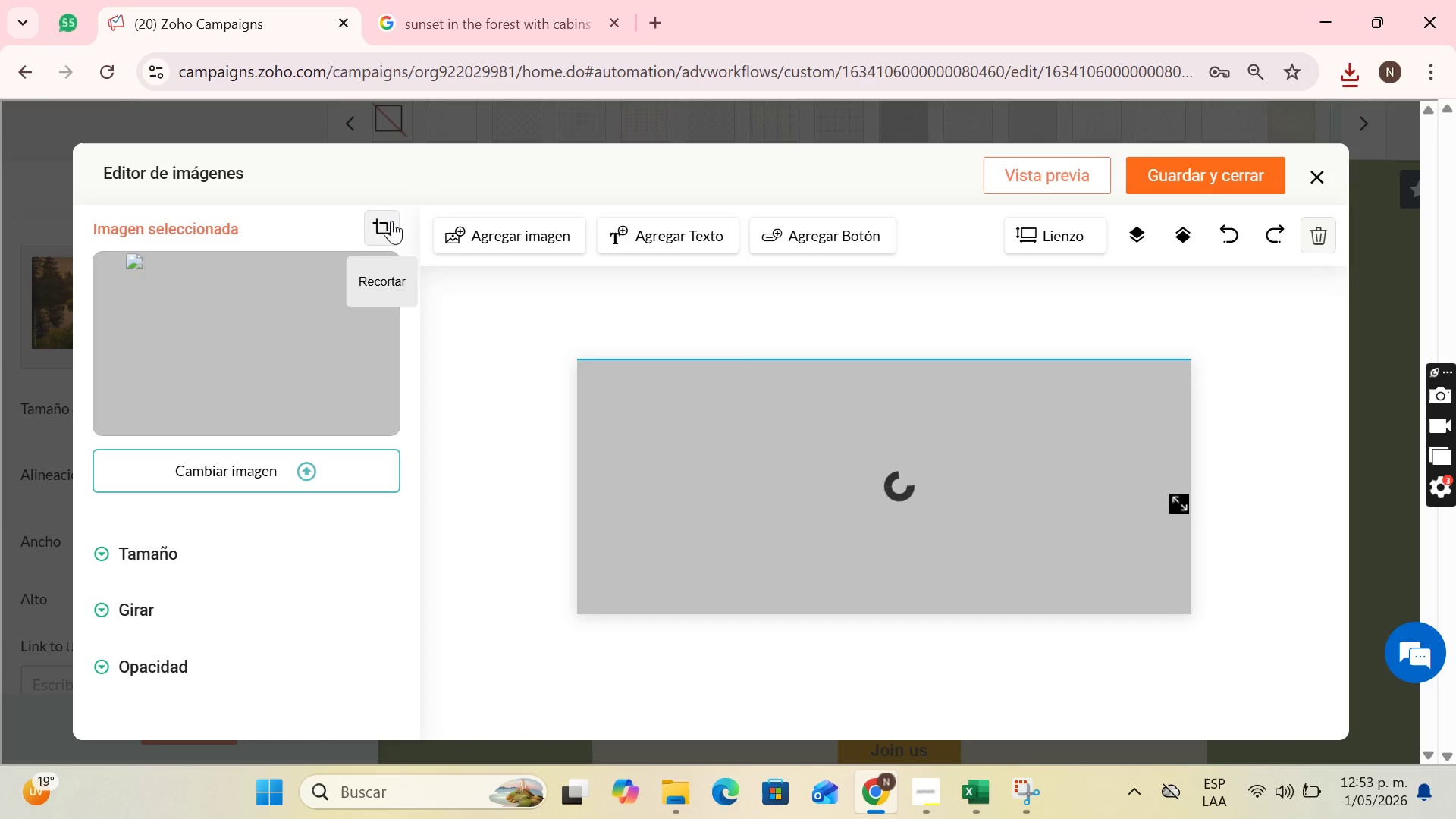 
left_click([391, 221])
 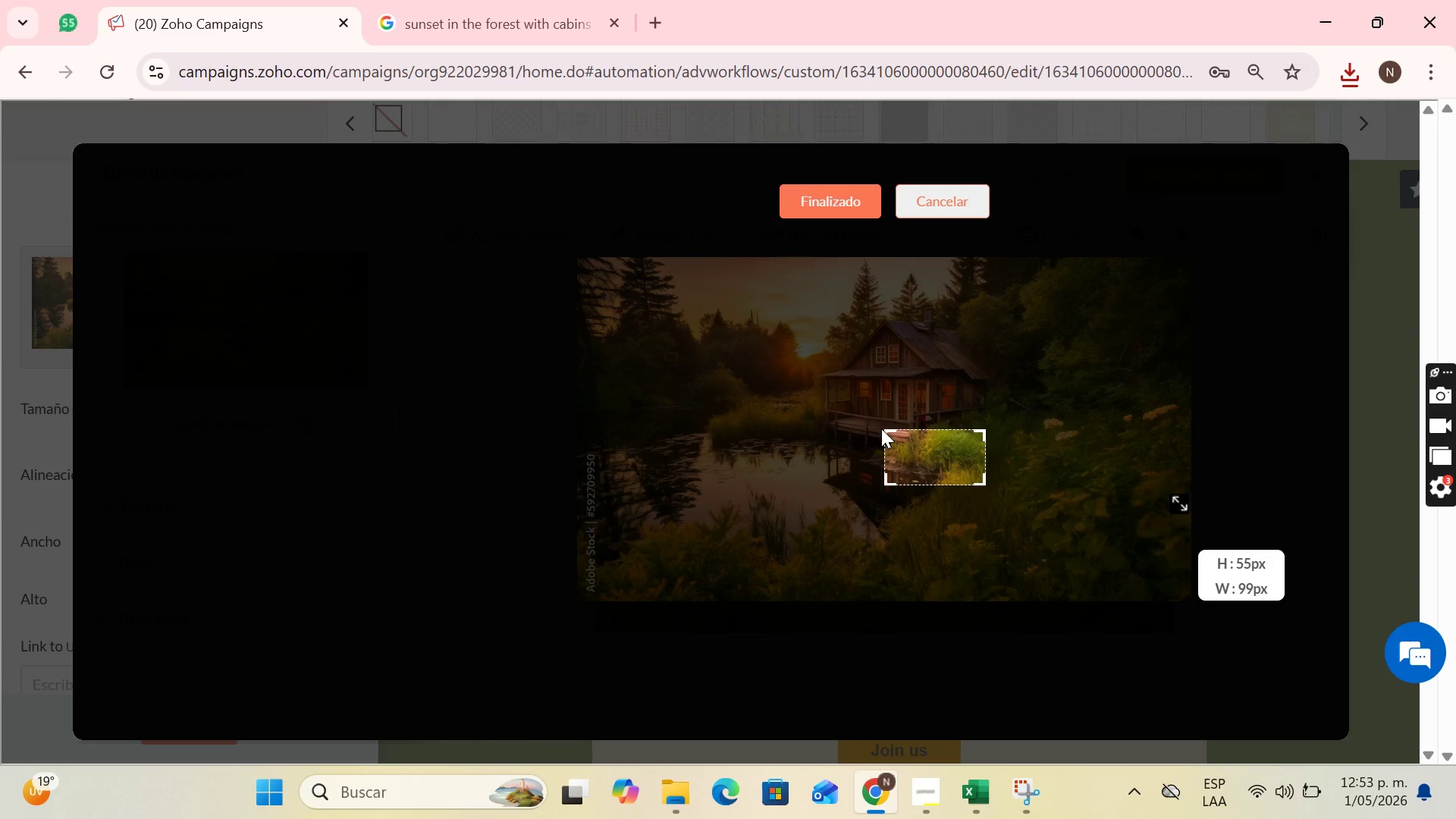 
left_click_drag(start_coordinate=[889, 437], to_coordinate=[607, 256])
 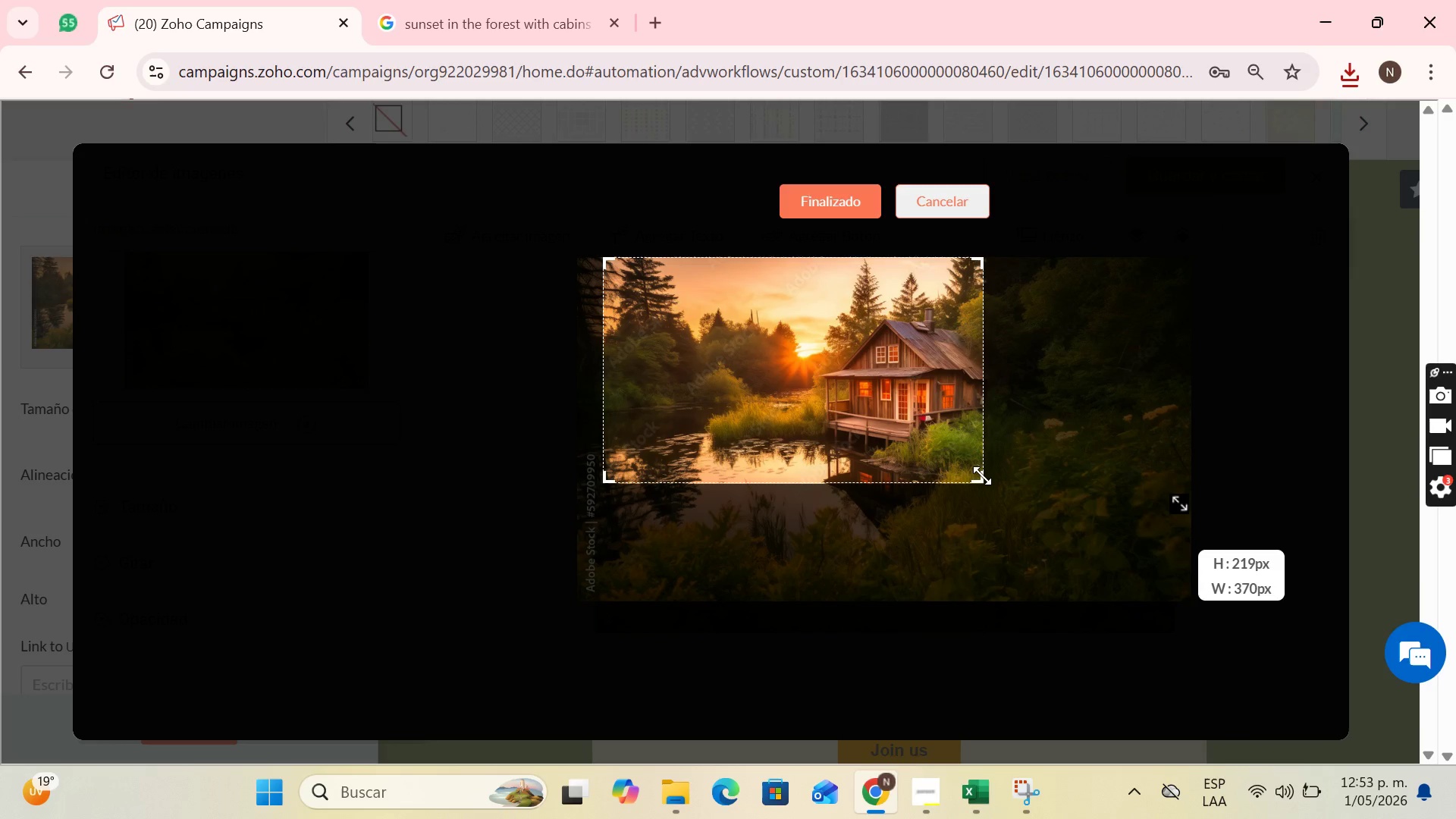 
left_click_drag(start_coordinate=[980, 475], to_coordinate=[1331, 703])
 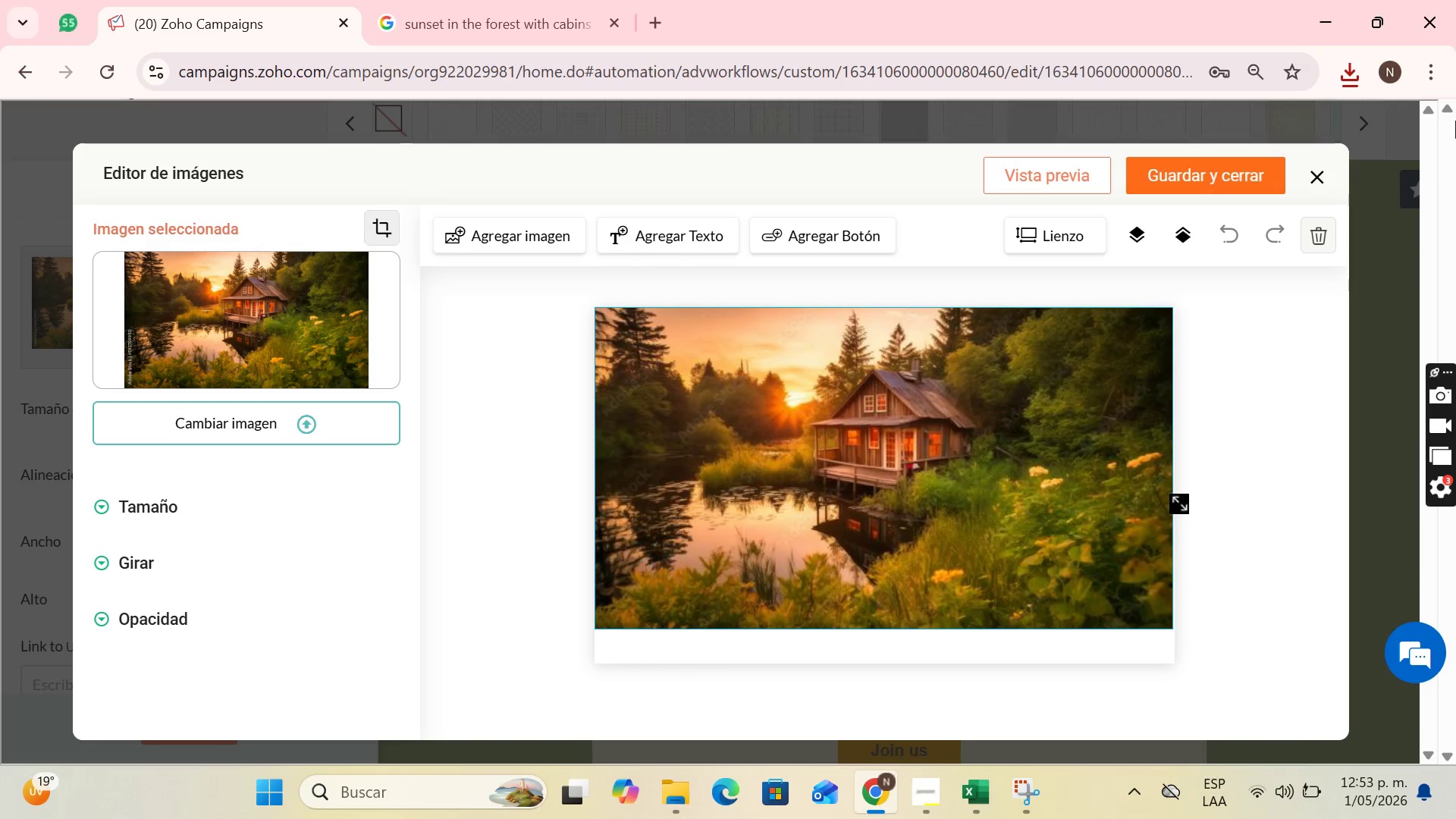 
left_click_drag(start_coordinate=[1185, 502], to_coordinate=[1196, 626])
 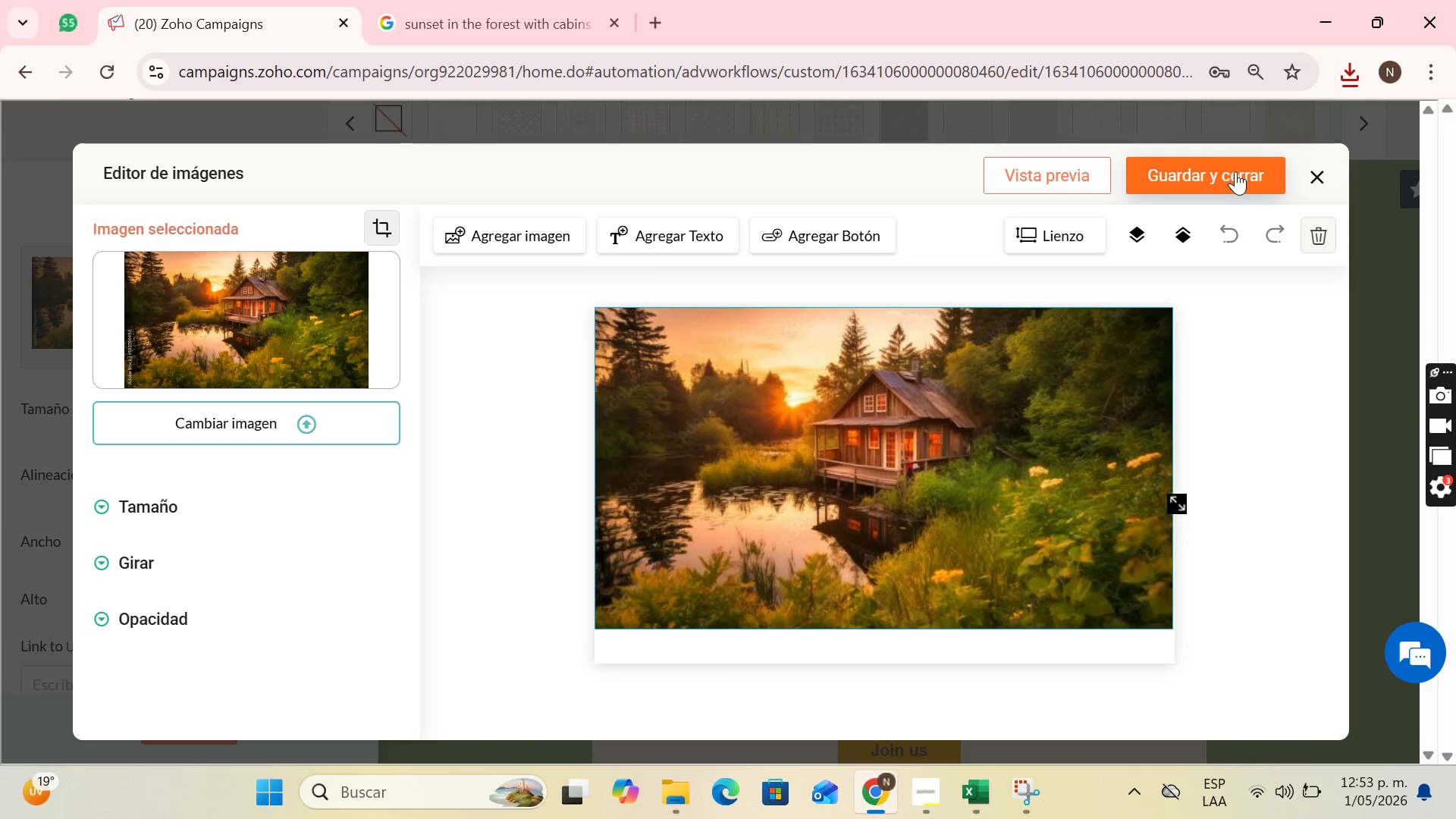 
left_click([1235, 171])
 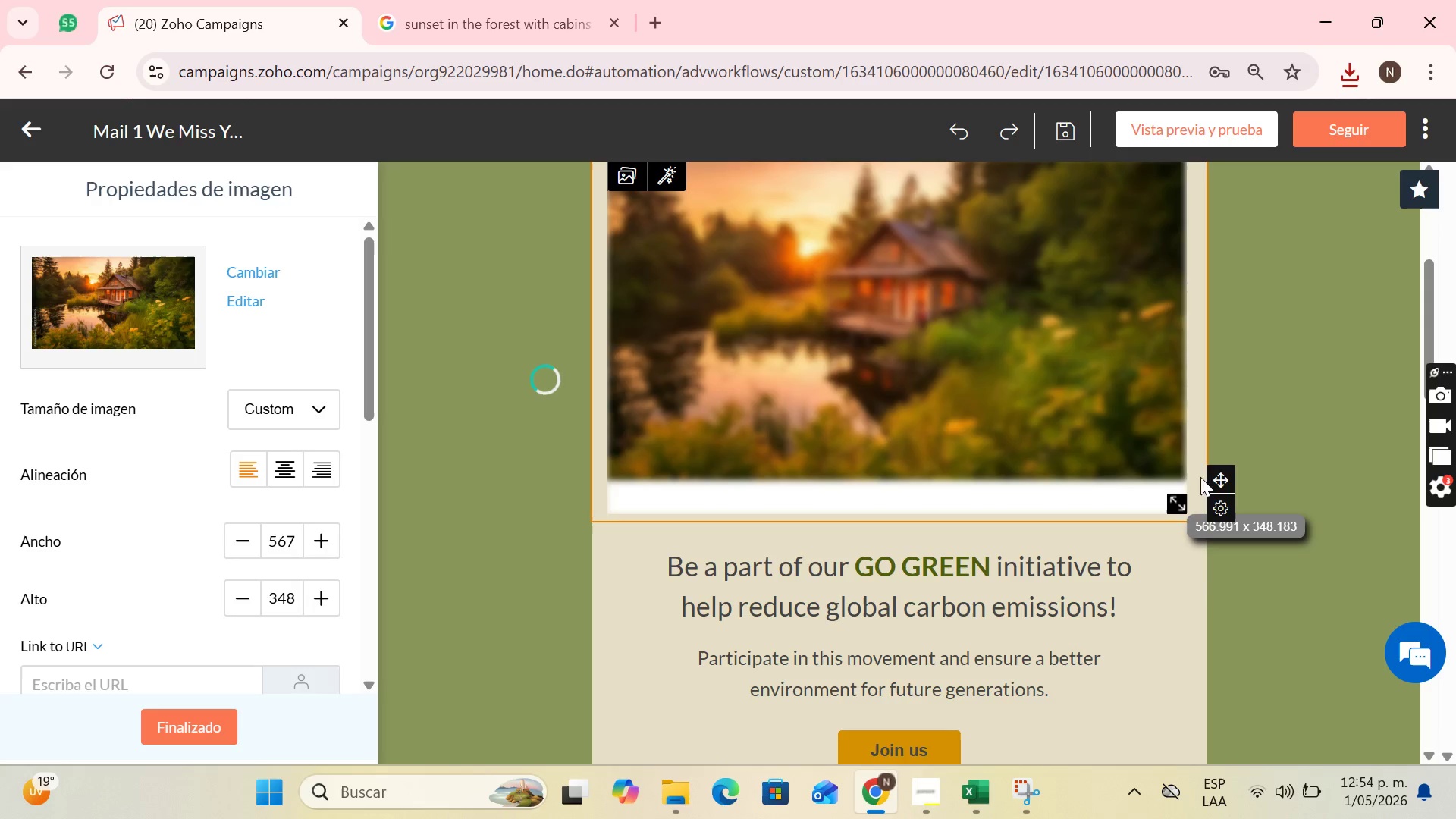 
left_click_drag(start_coordinate=[1169, 495], to_coordinate=[1234, 491])
 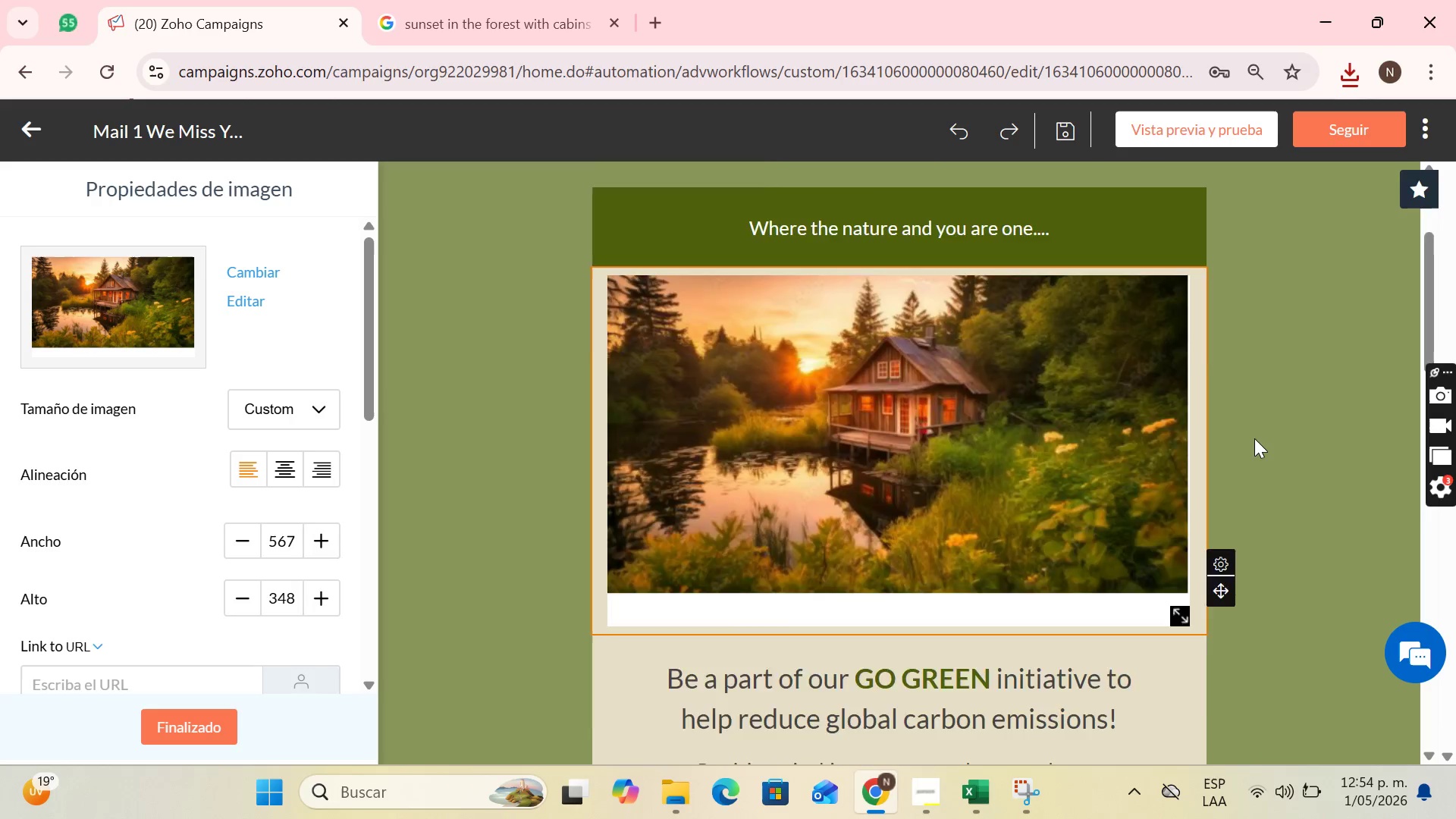 
scroll: coordinate [1254, 438], scroll_direction: up, amount: 2.0
 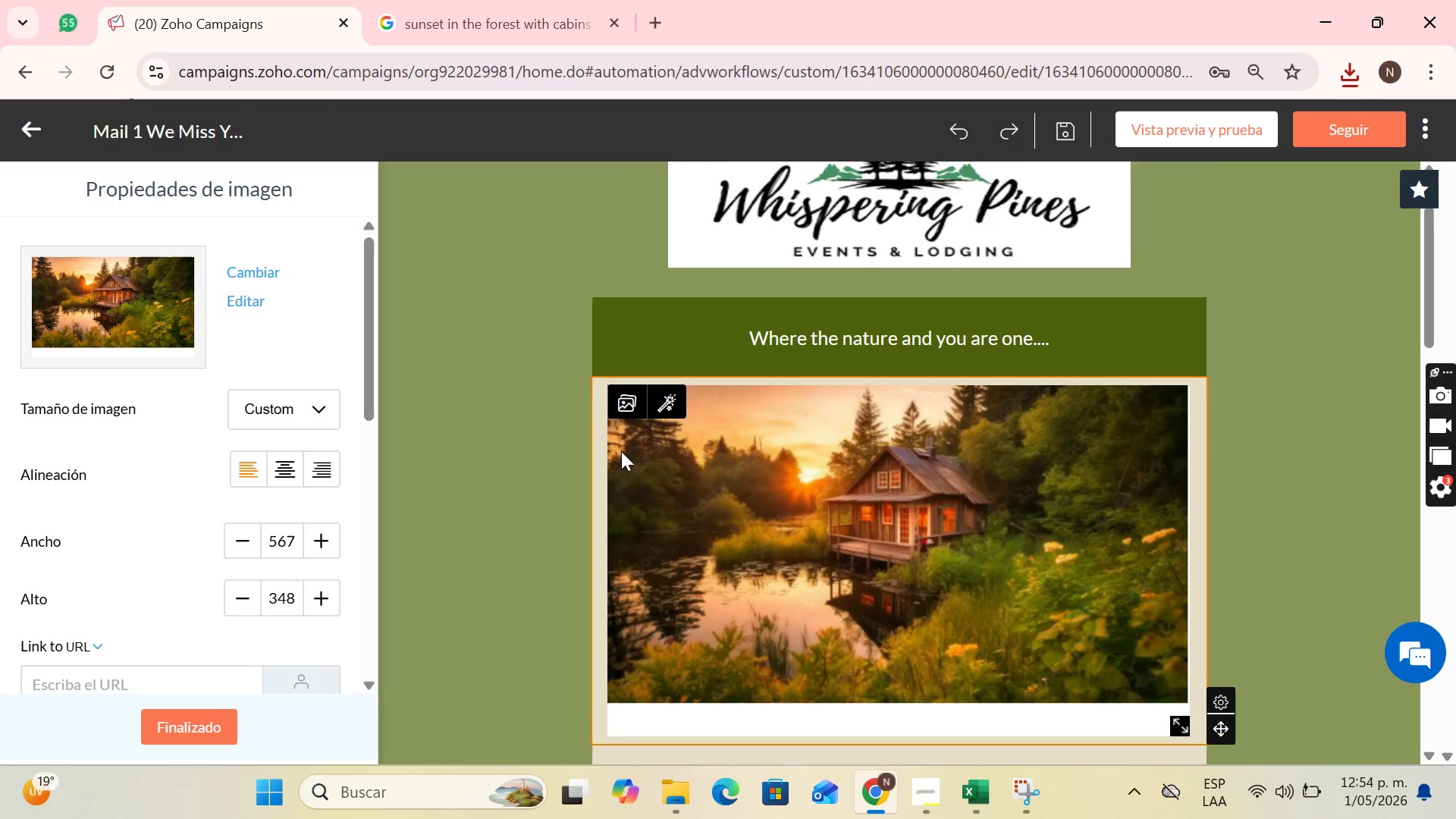 
scroll: coordinate [297, 465], scroll_direction: down, amount: 7.0
 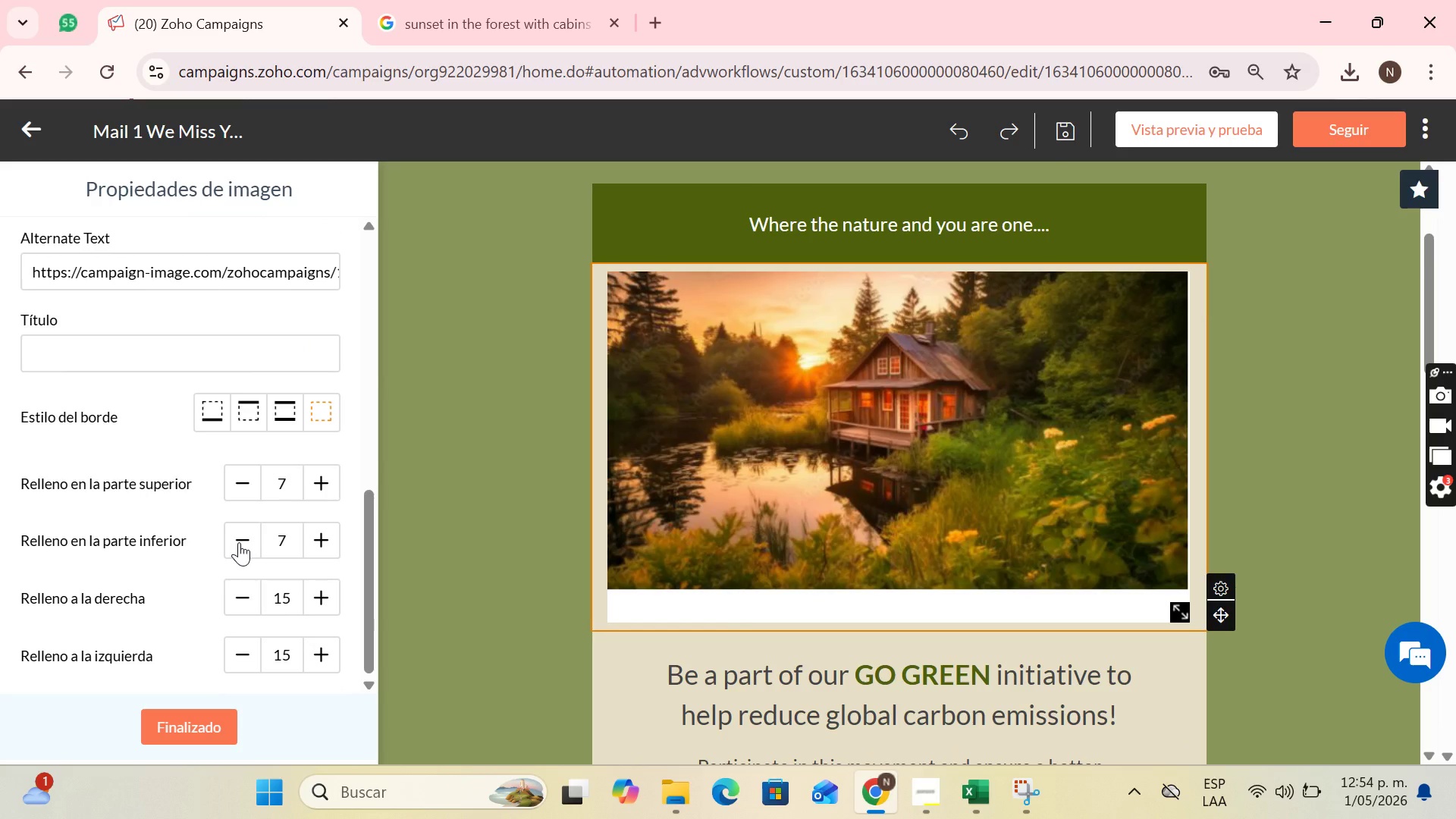 
double_click([239, 542])
 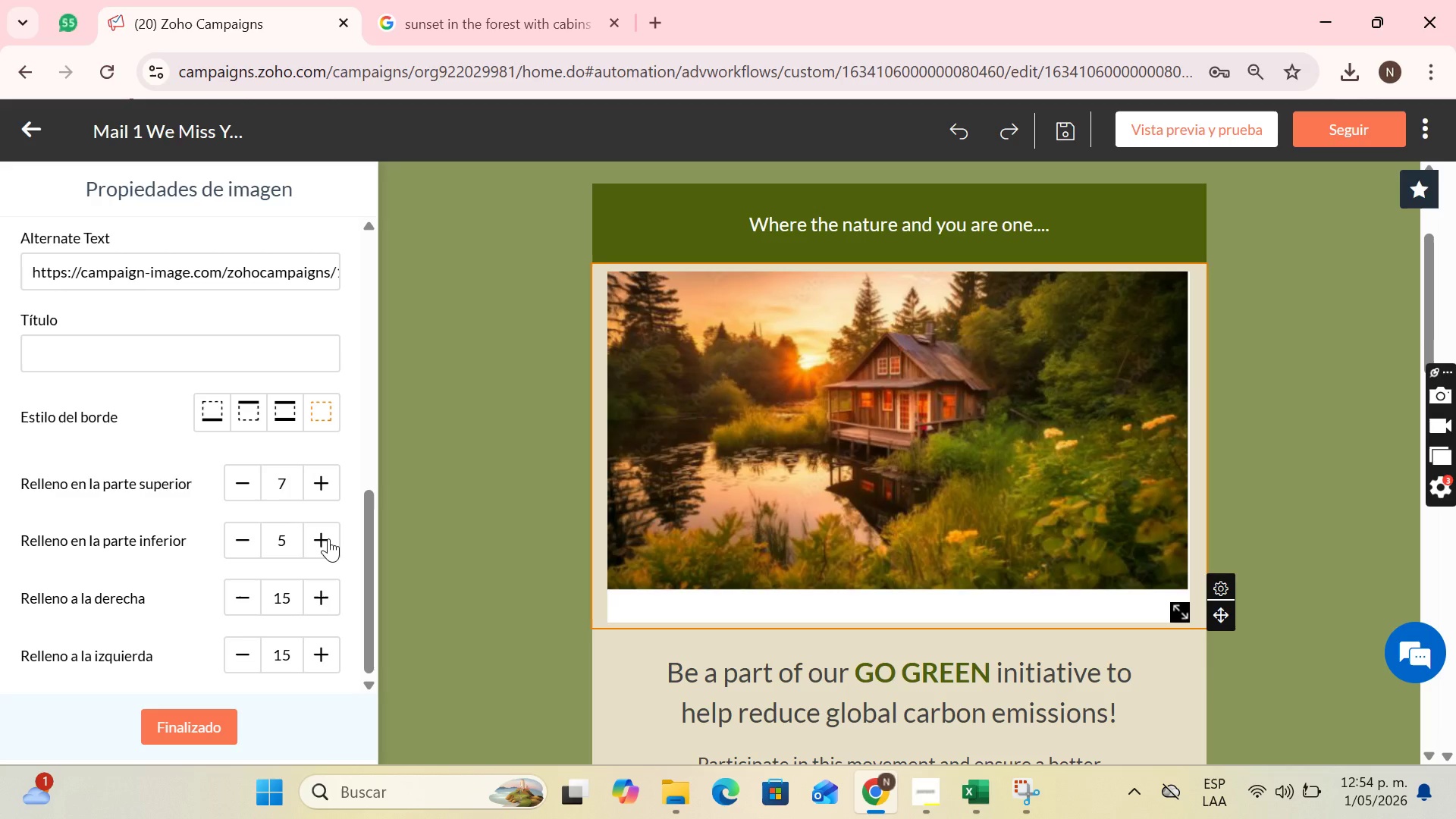 
double_click([328, 538])
 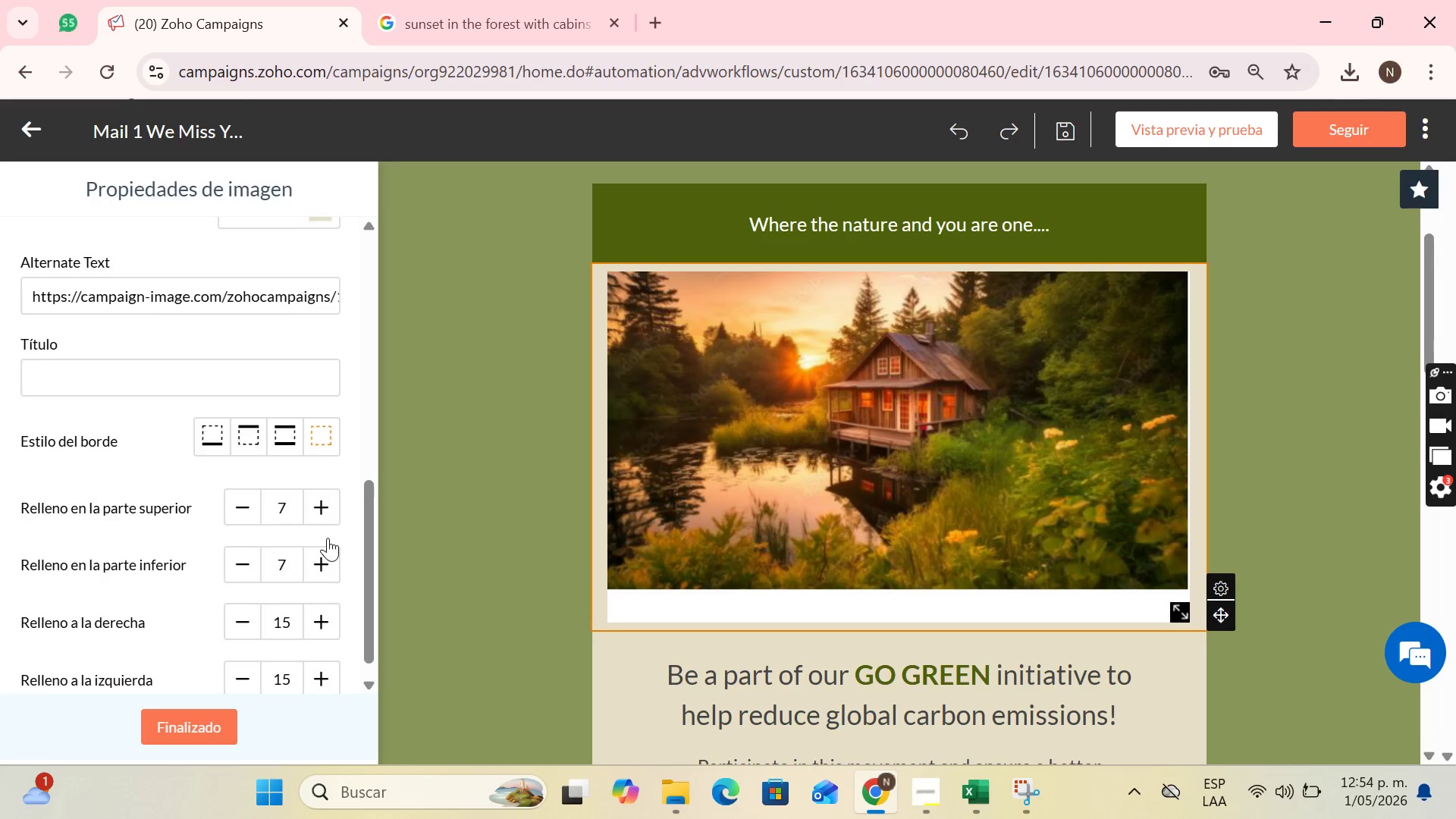 
scroll: coordinate [258, 441], scroll_direction: up, amount: 8.0
 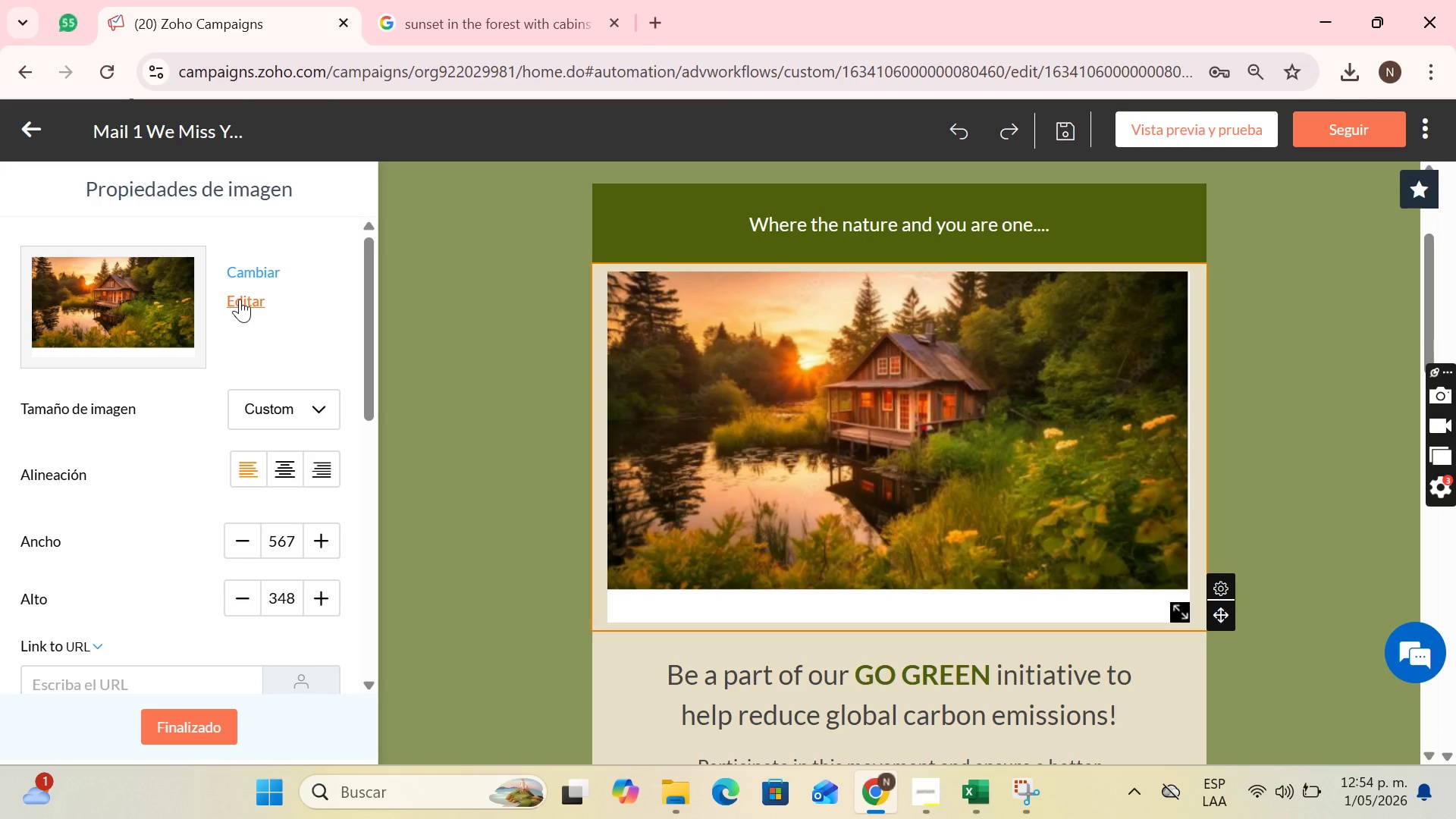 
left_click([240, 299])
 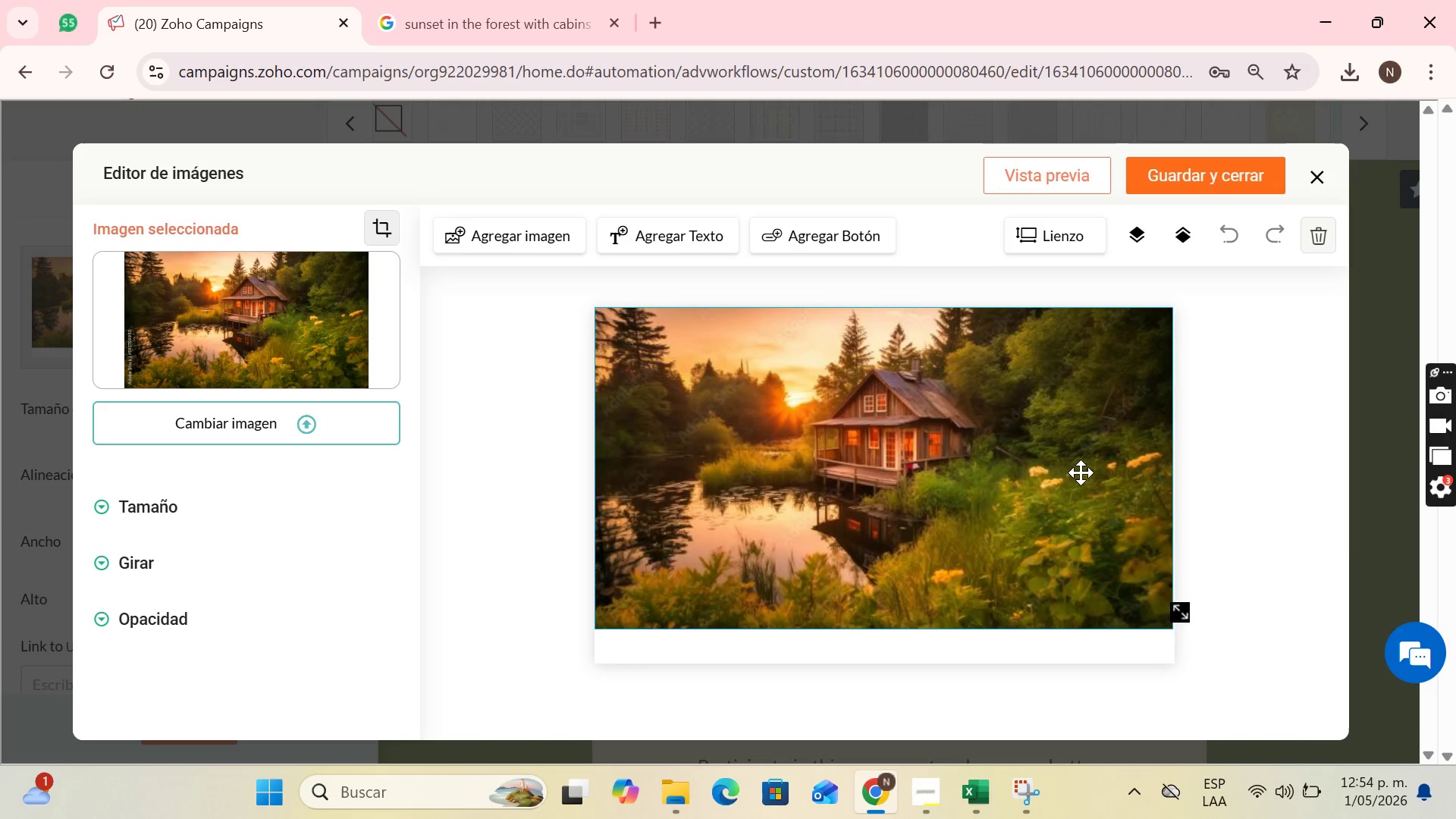 
wait(5.31)
 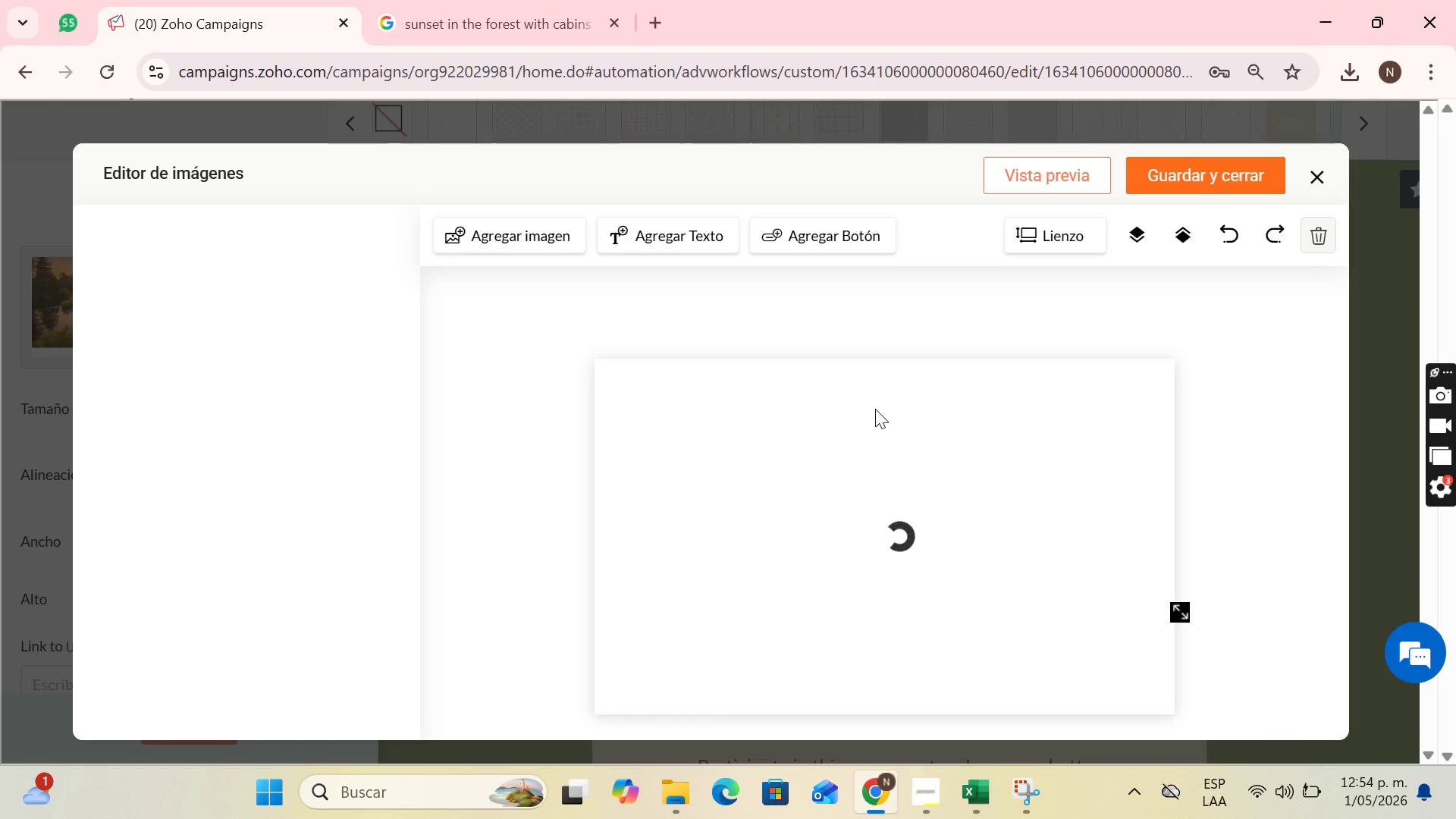 
left_click_drag(start_coordinate=[1177, 613], to_coordinate=[1257, 669])
 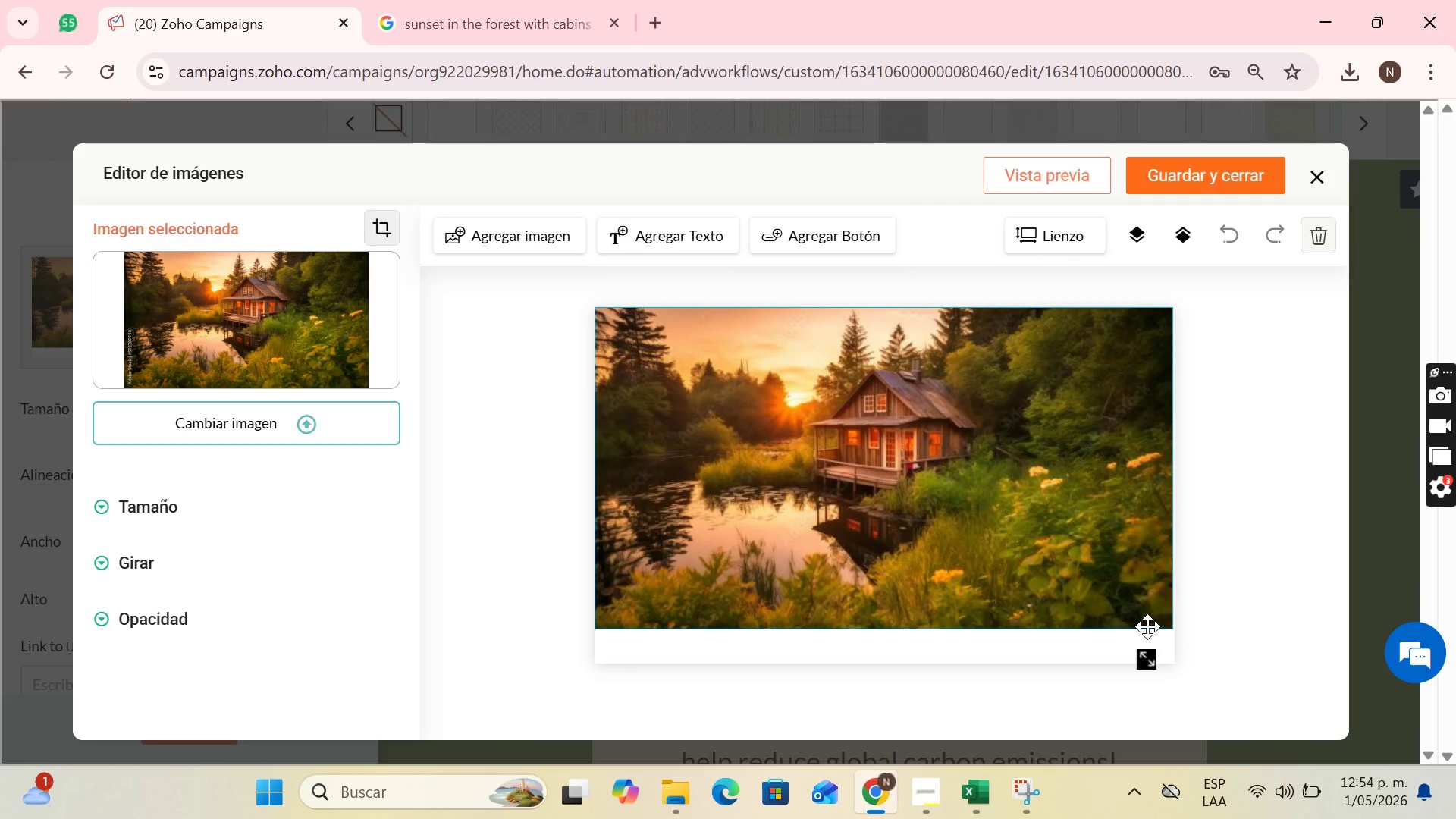 
left_click_drag(start_coordinate=[1147, 626], to_coordinate=[1135, 631])
 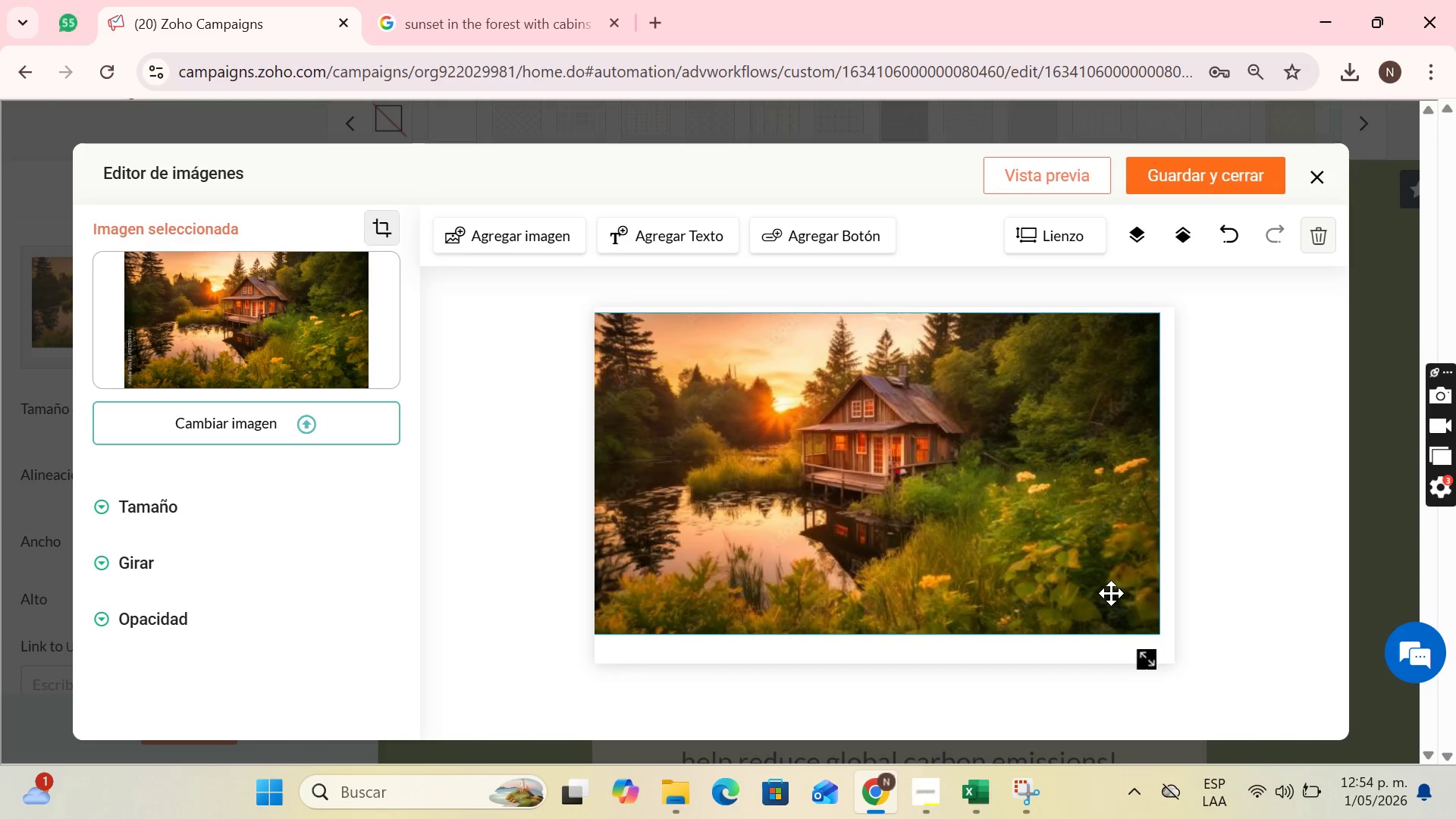 
left_click_drag(start_coordinate=[1111, 594], to_coordinate=[1125, 589])
 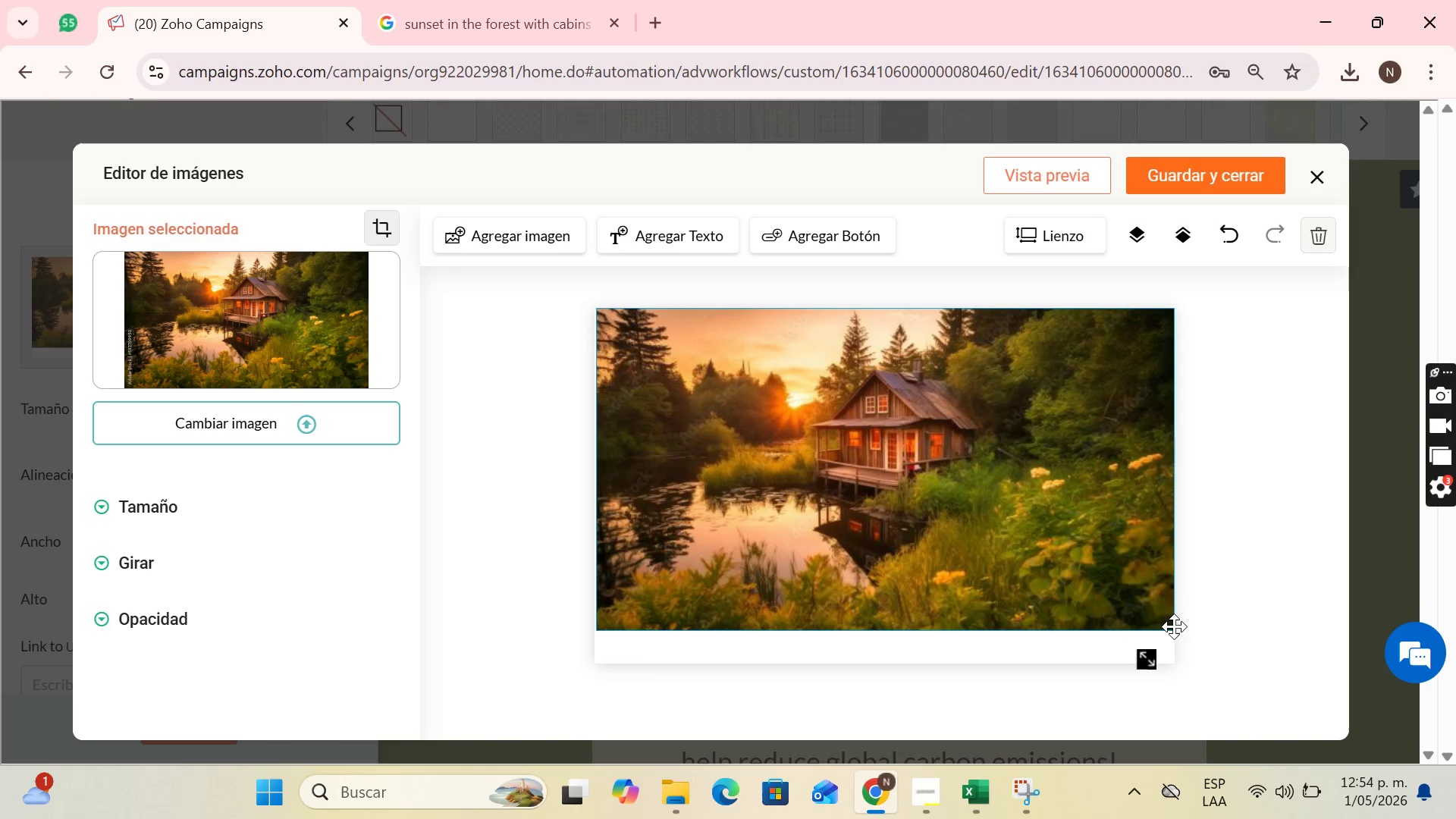 
wait(5.3)
 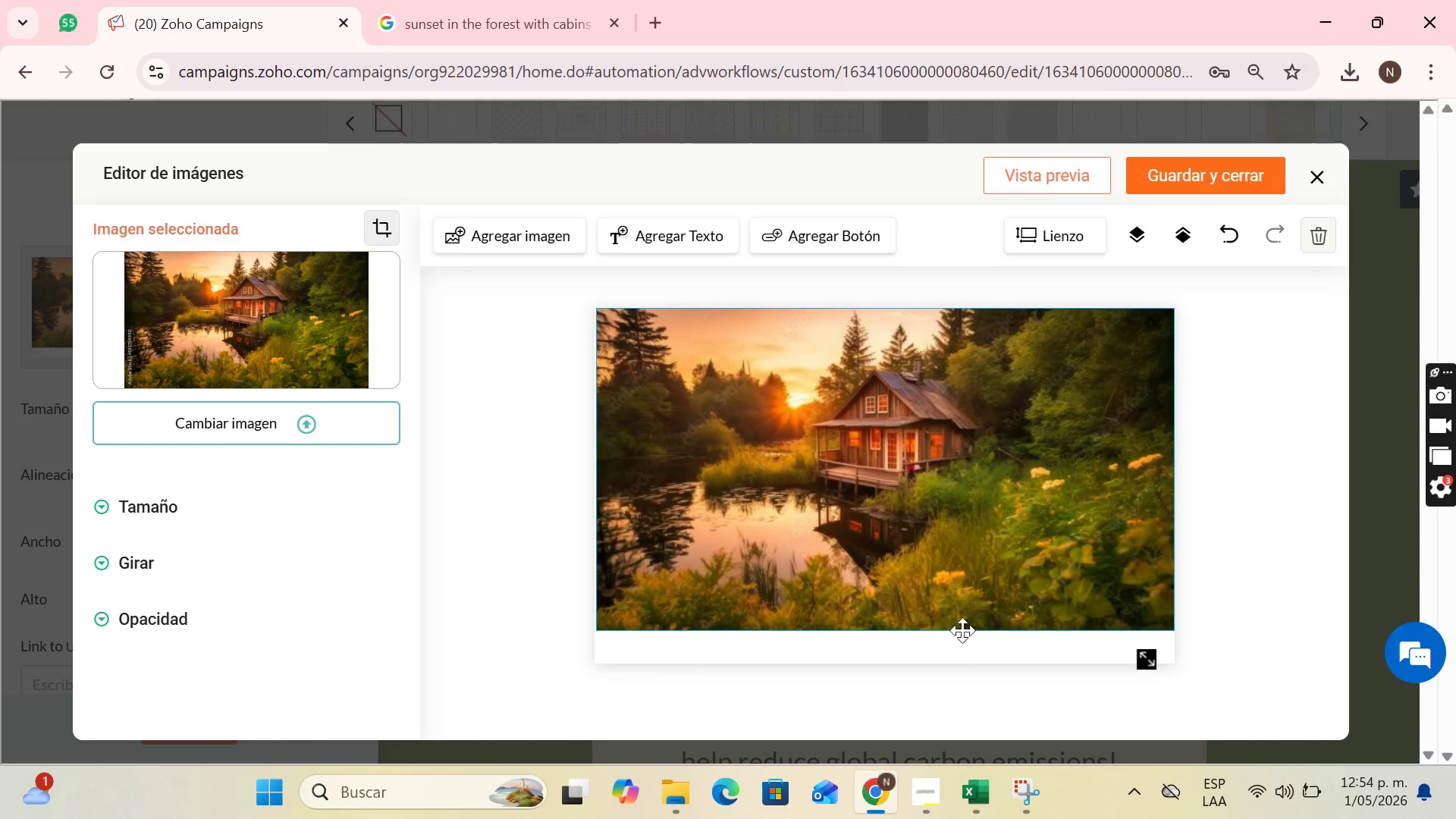 
left_click_drag(start_coordinate=[1151, 654], to_coordinate=[798, 728])
 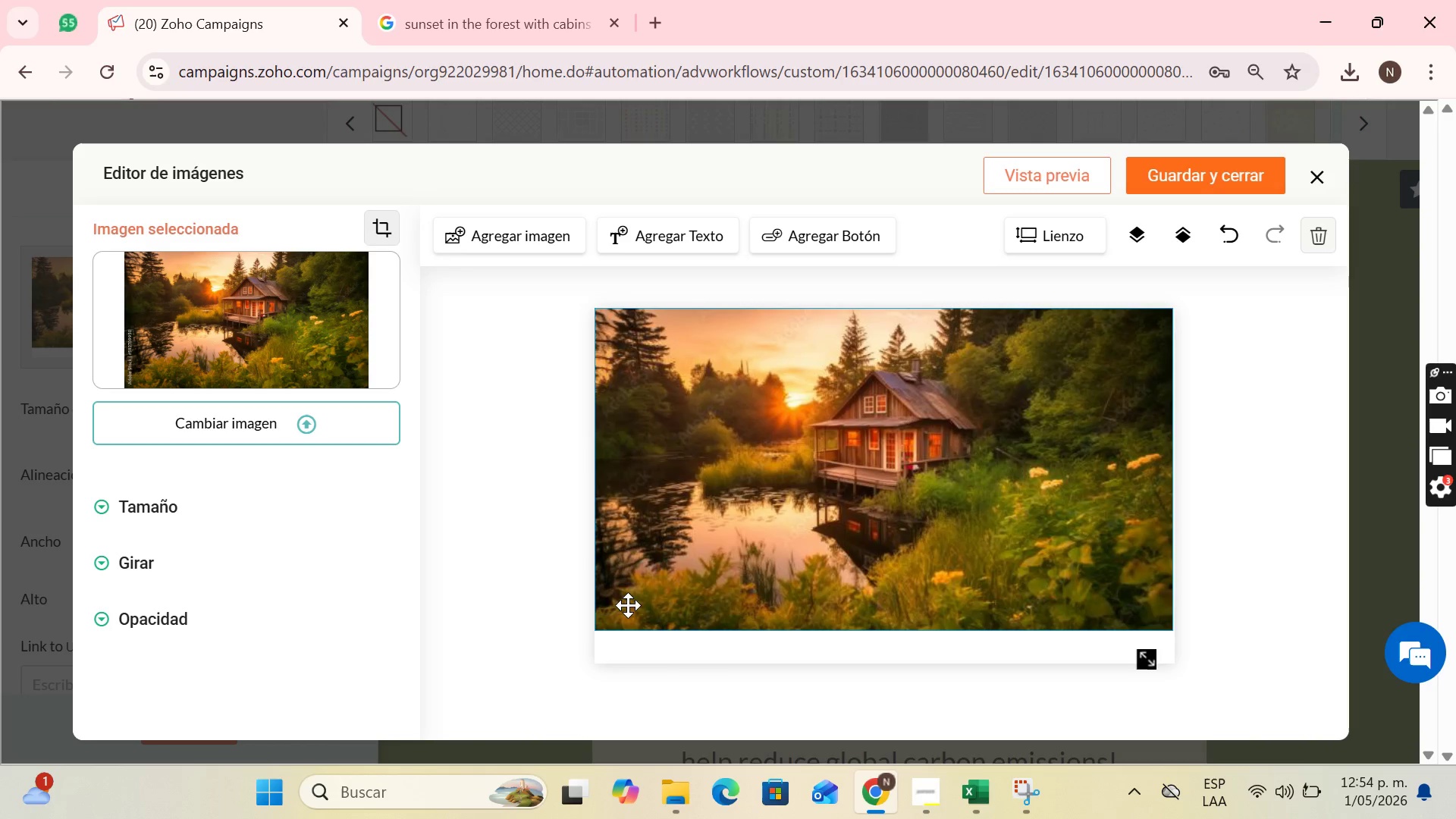 
wait(5.58)
 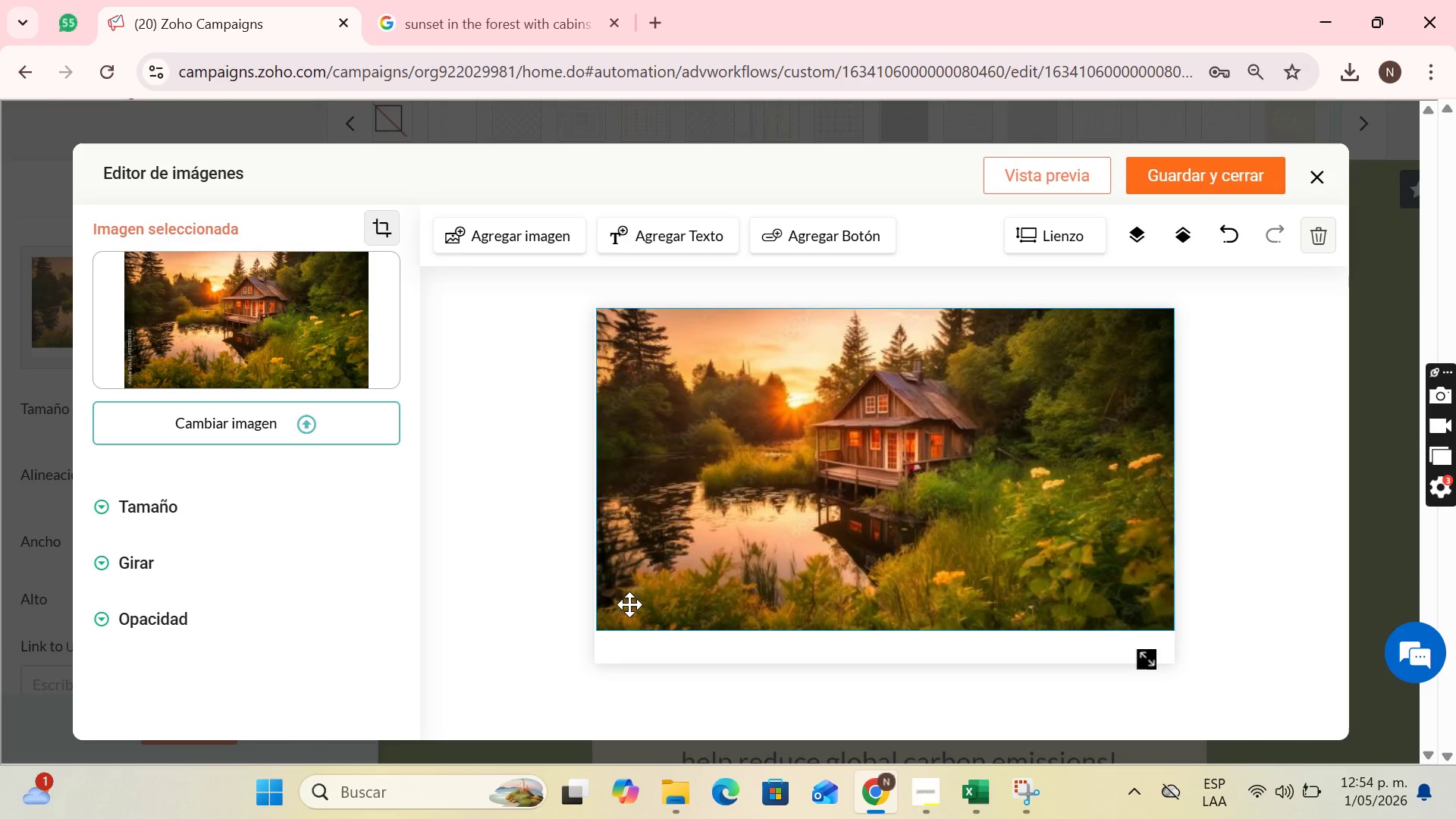 
left_click([124, 495])
 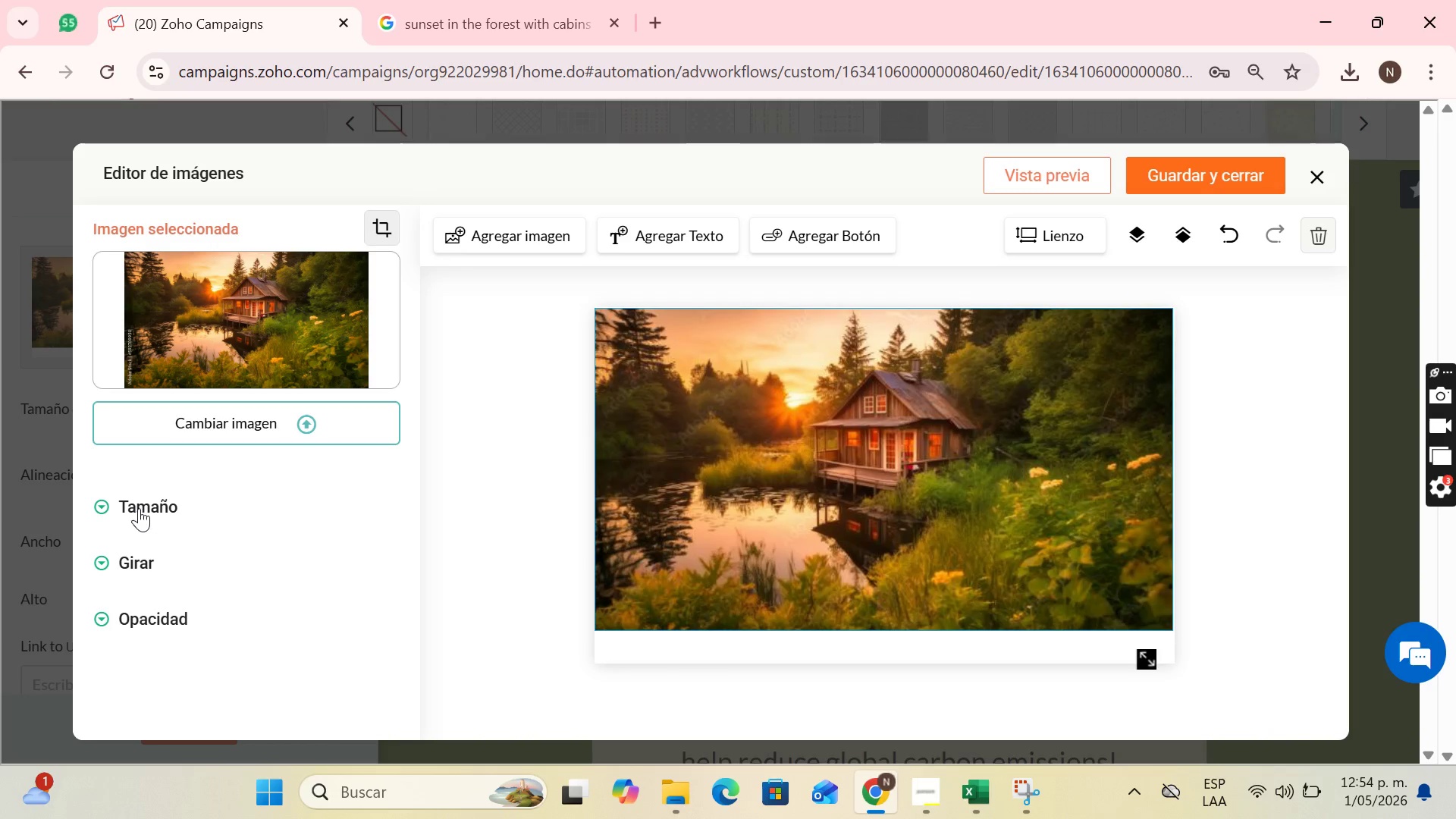 
left_click([139, 508])
 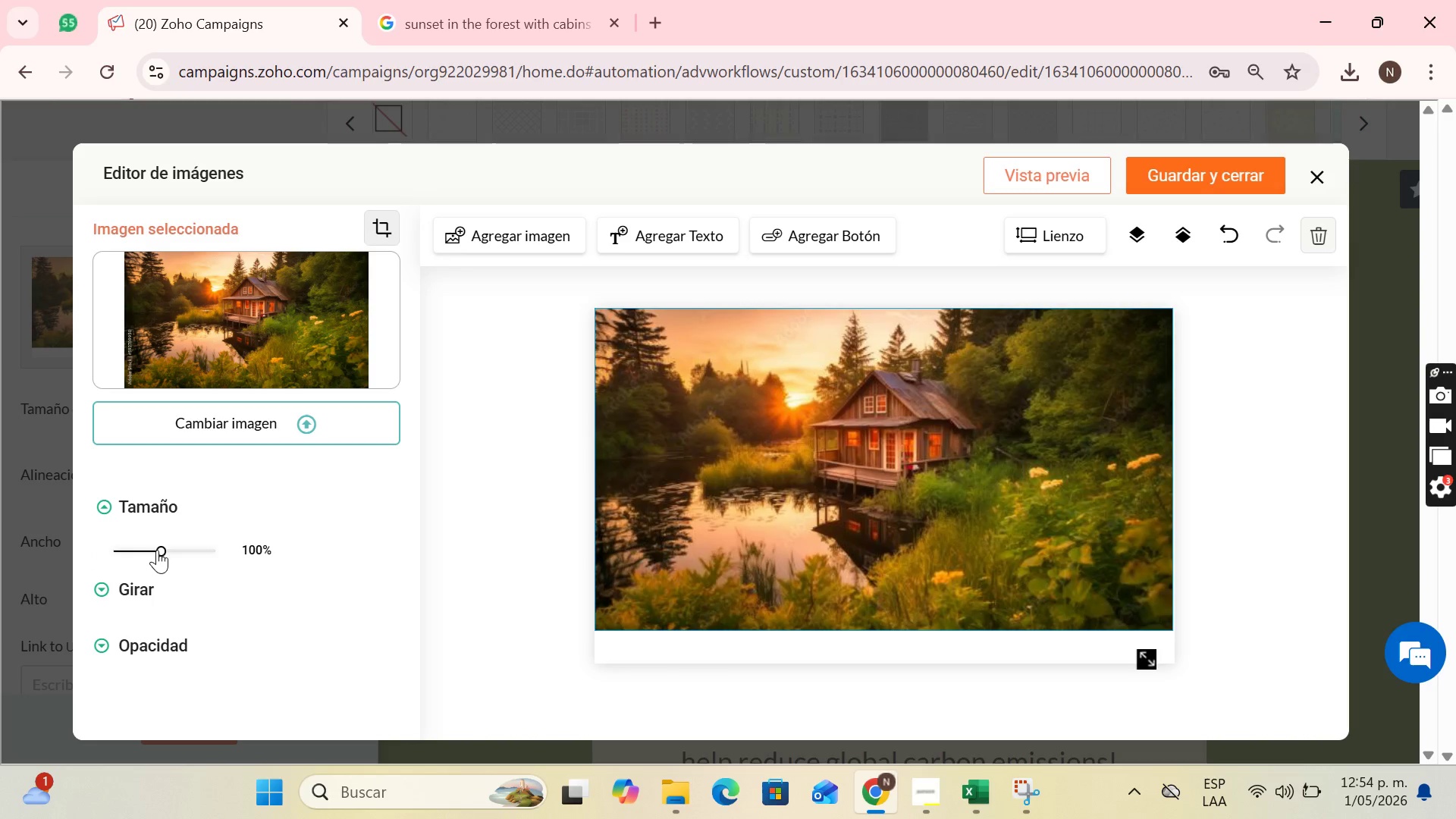 
left_click_drag(start_coordinate=[162, 551], to_coordinate=[169, 559])
 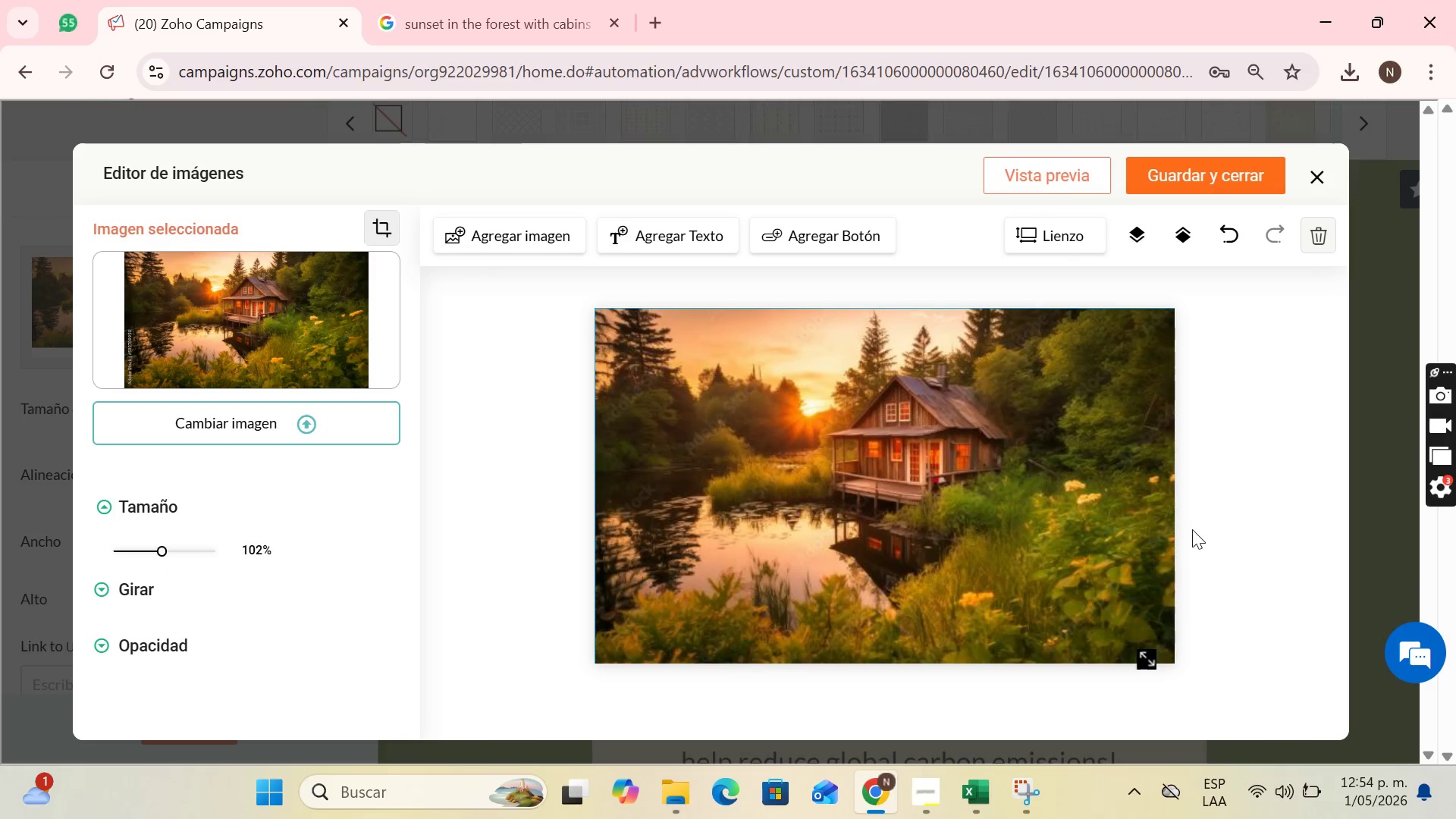 
wait(5.77)
 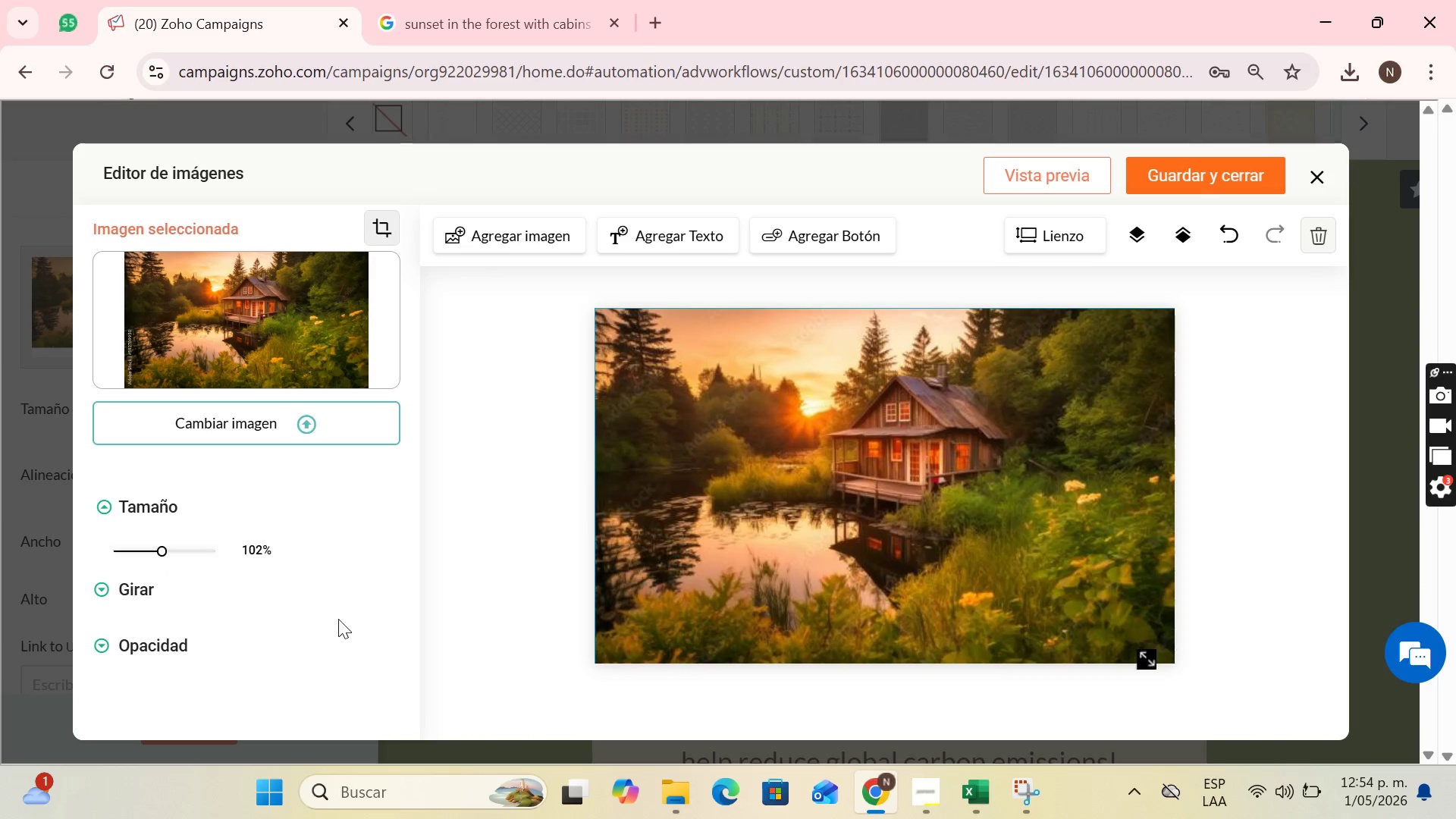 
left_click([1216, 176])
 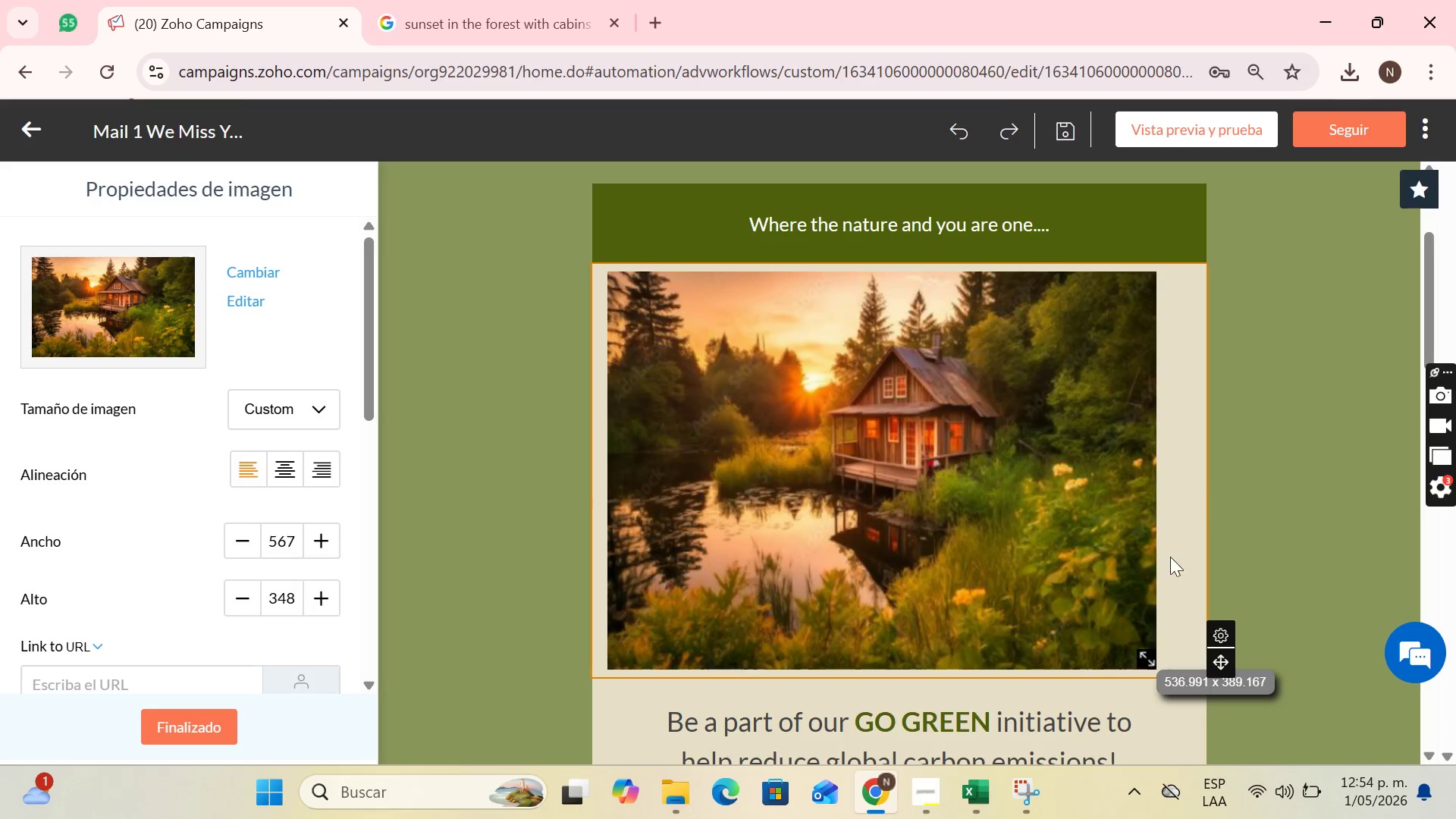 
wait(6.47)
 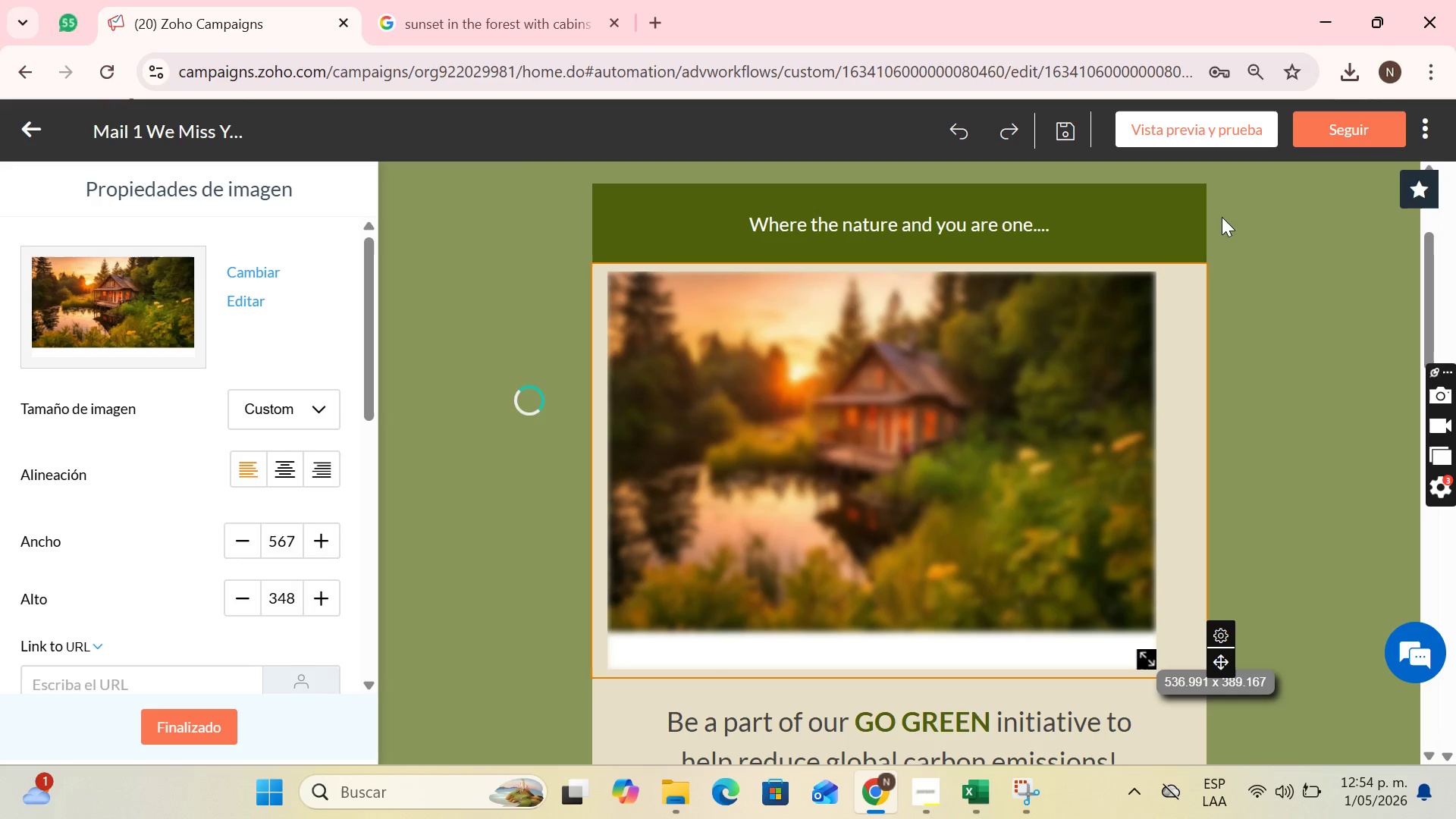 
left_click_drag(start_coordinate=[1142, 657], to_coordinate=[1185, 642])
 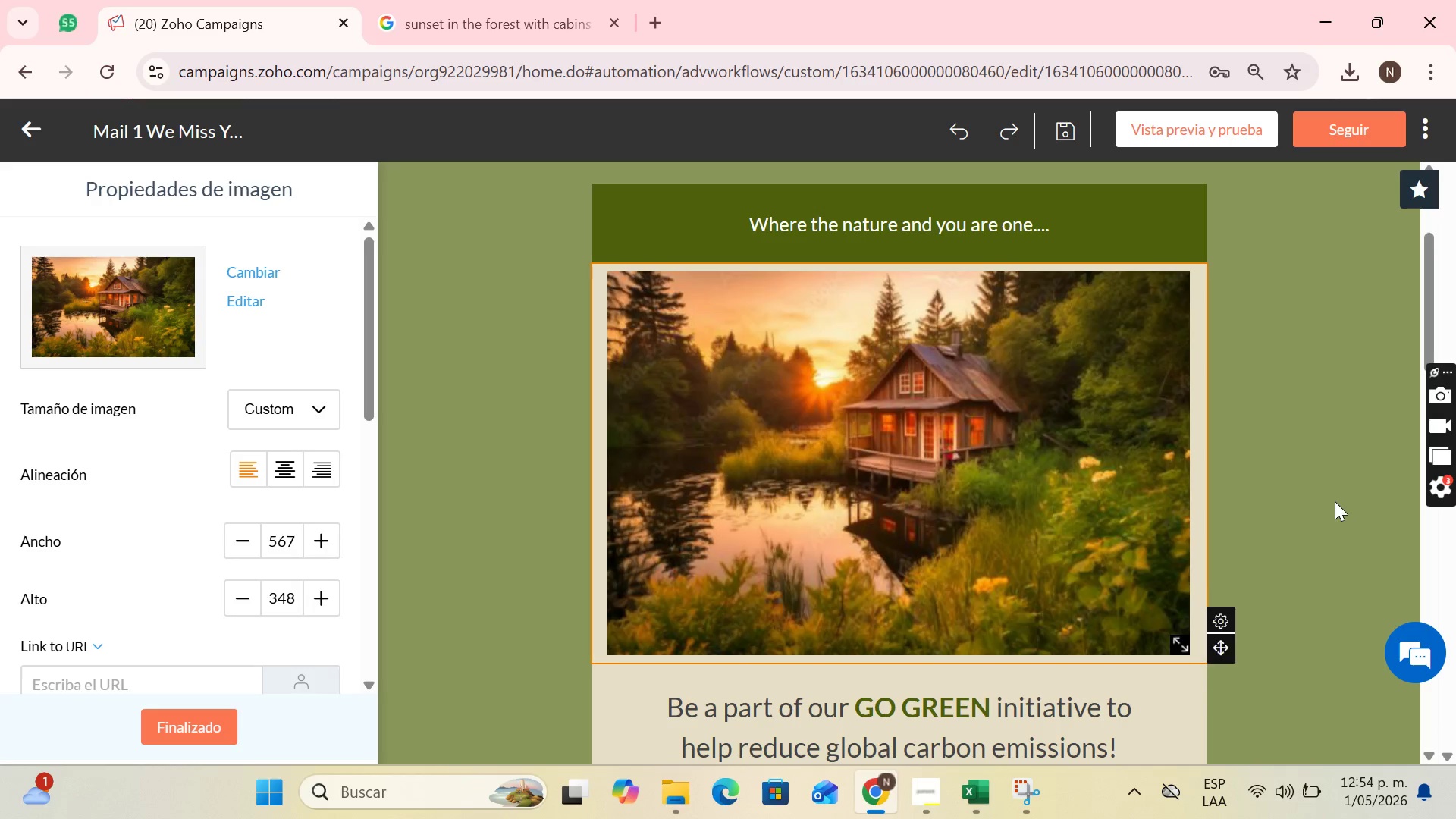 
left_click([1335, 501])
 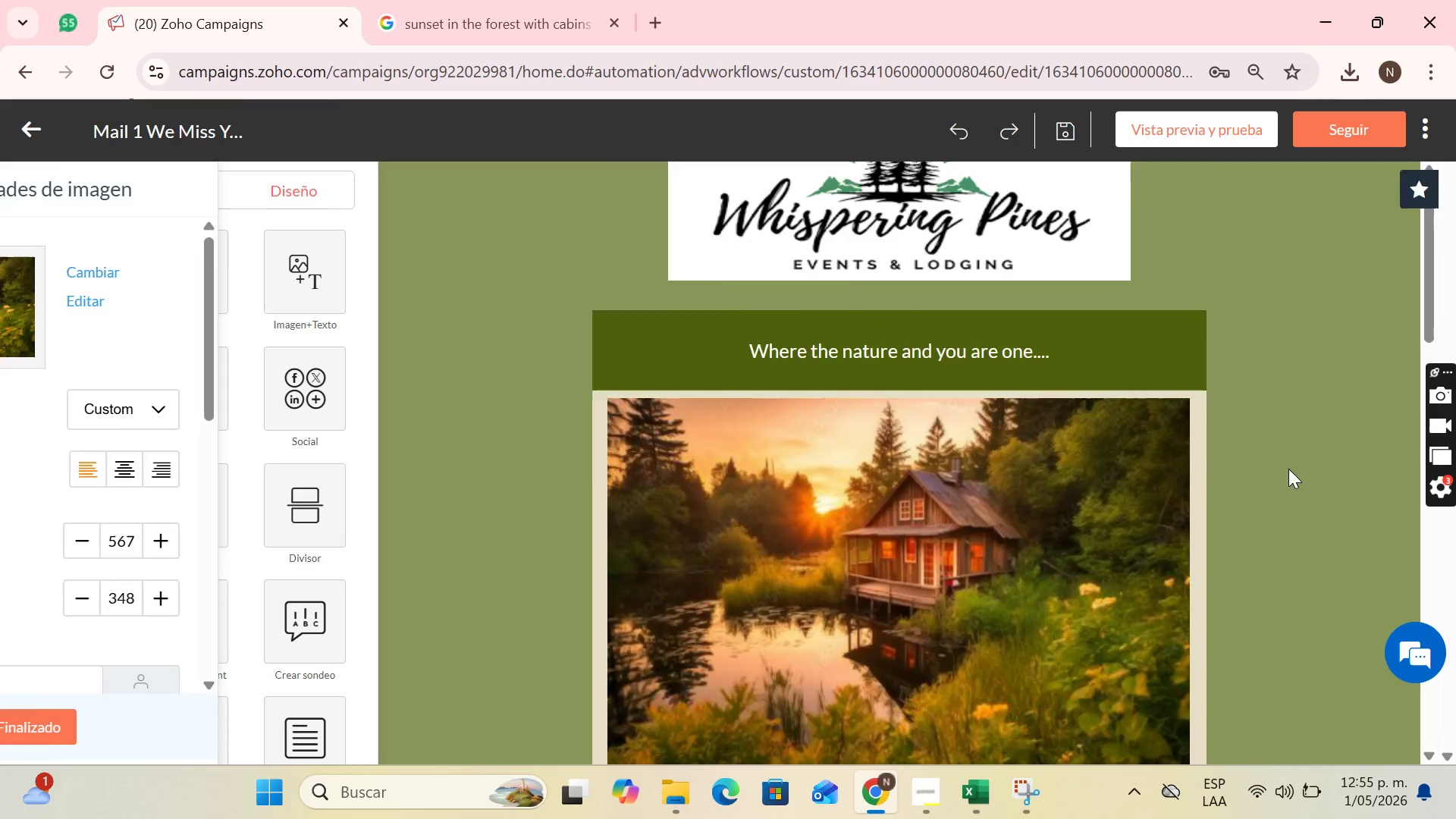 
scroll: coordinate [1329, 492], scroll_direction: up, amount: 2.0
 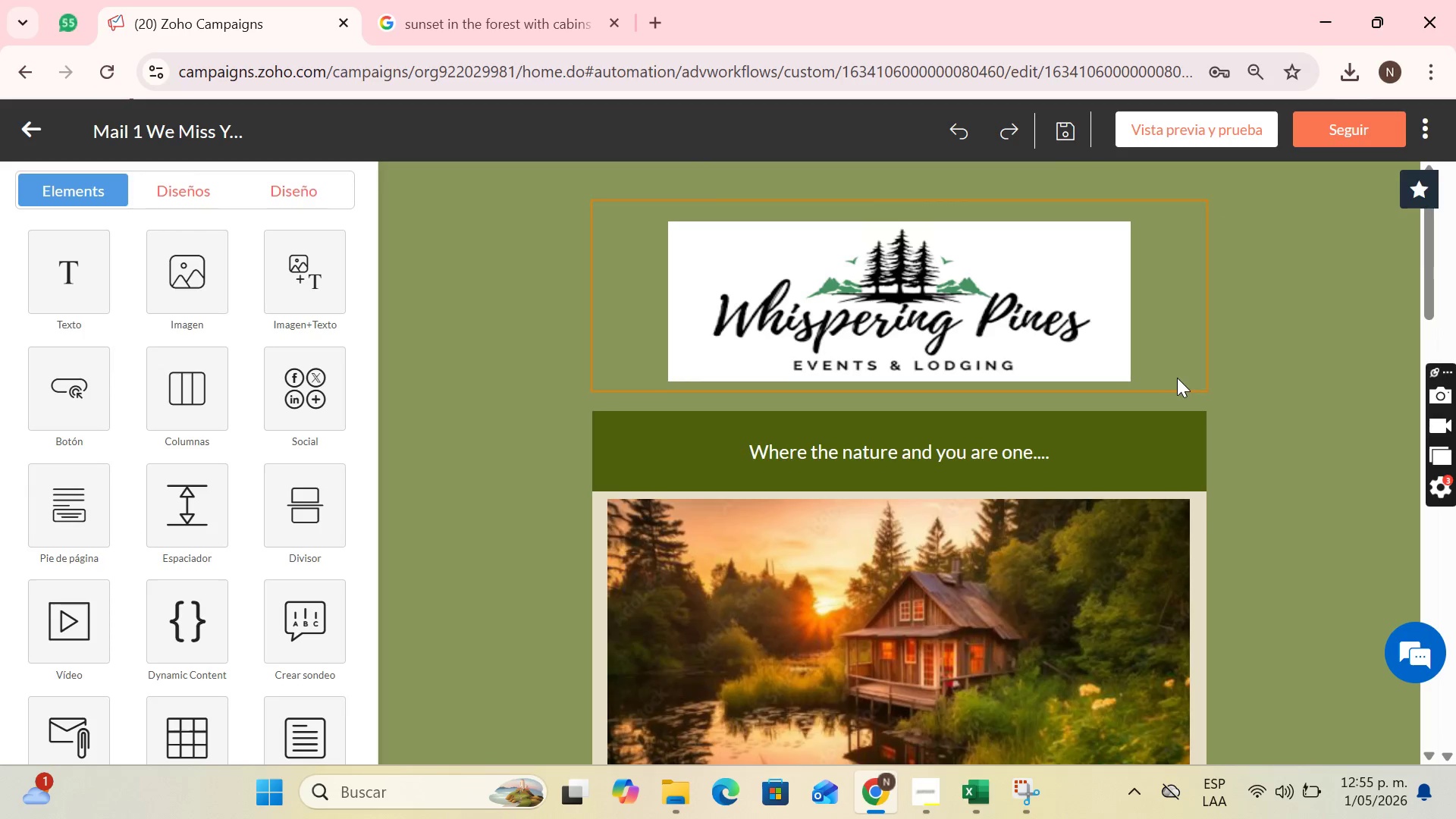 
scroll: coordinate [1178, 361], scroll_direction: down, amount: 3.0
 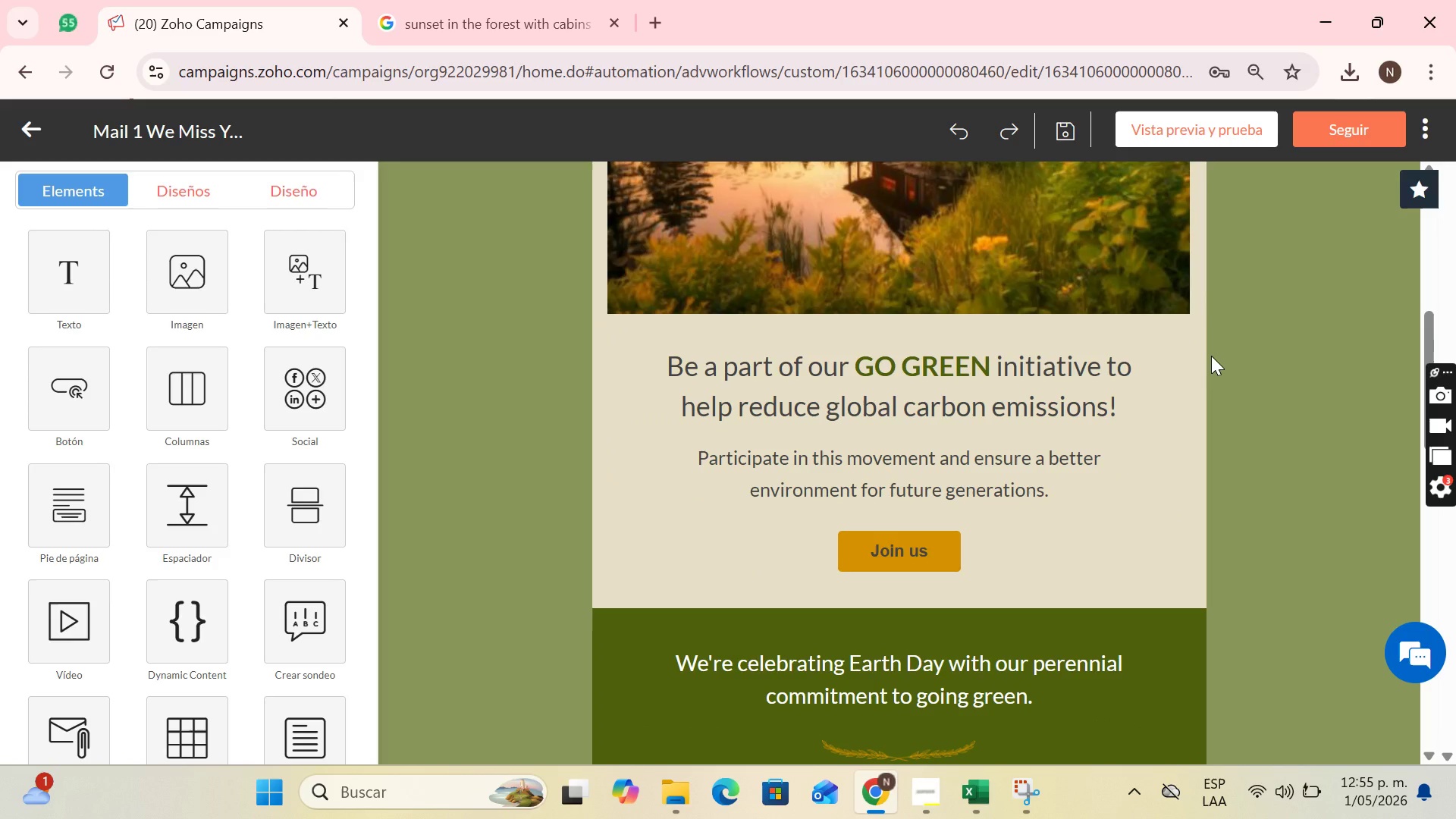 
wait(11.63)
 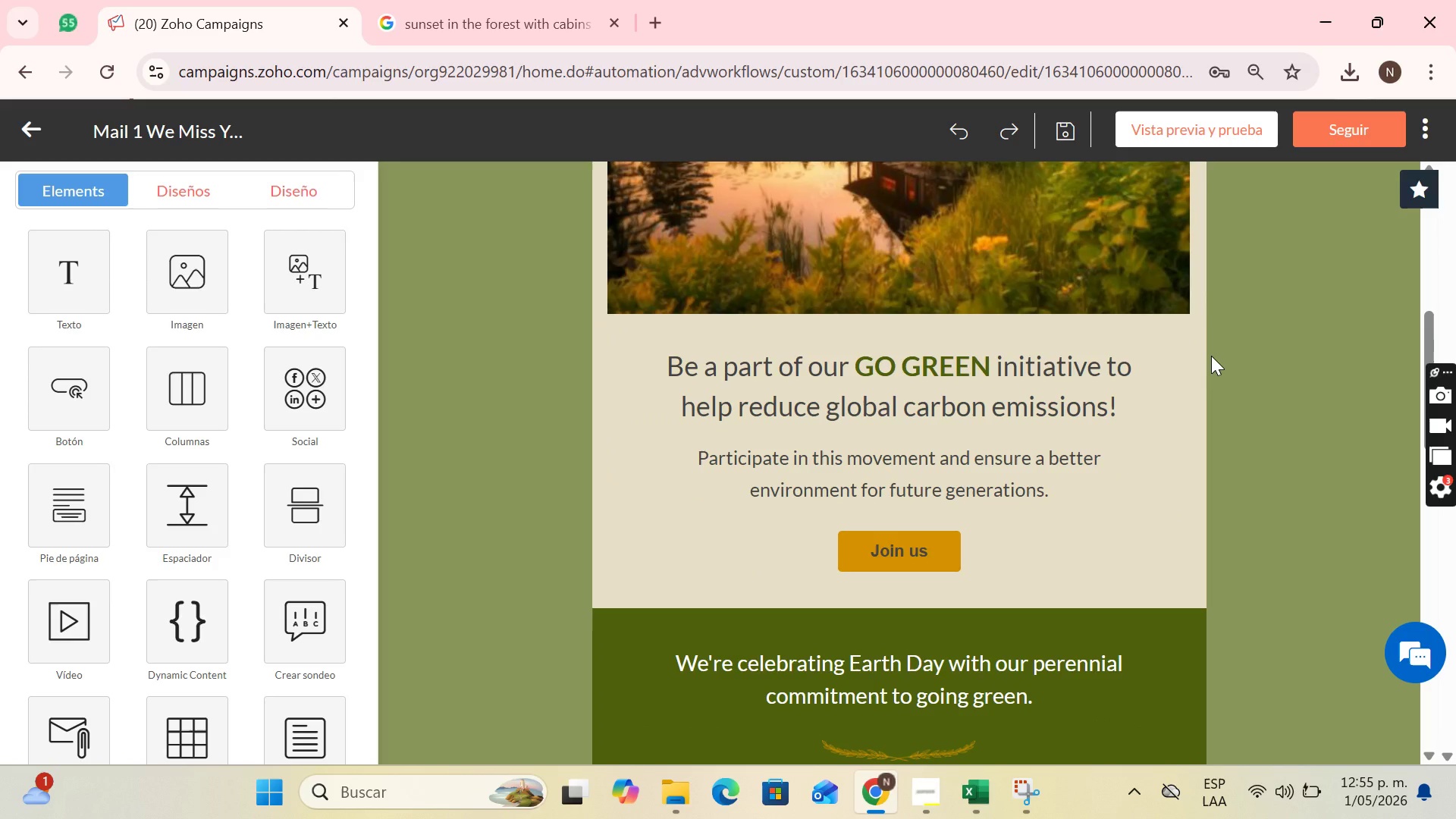 
left_click_drag(start_coordinate=[670, 364], to_coordinate=[1123, 418])
 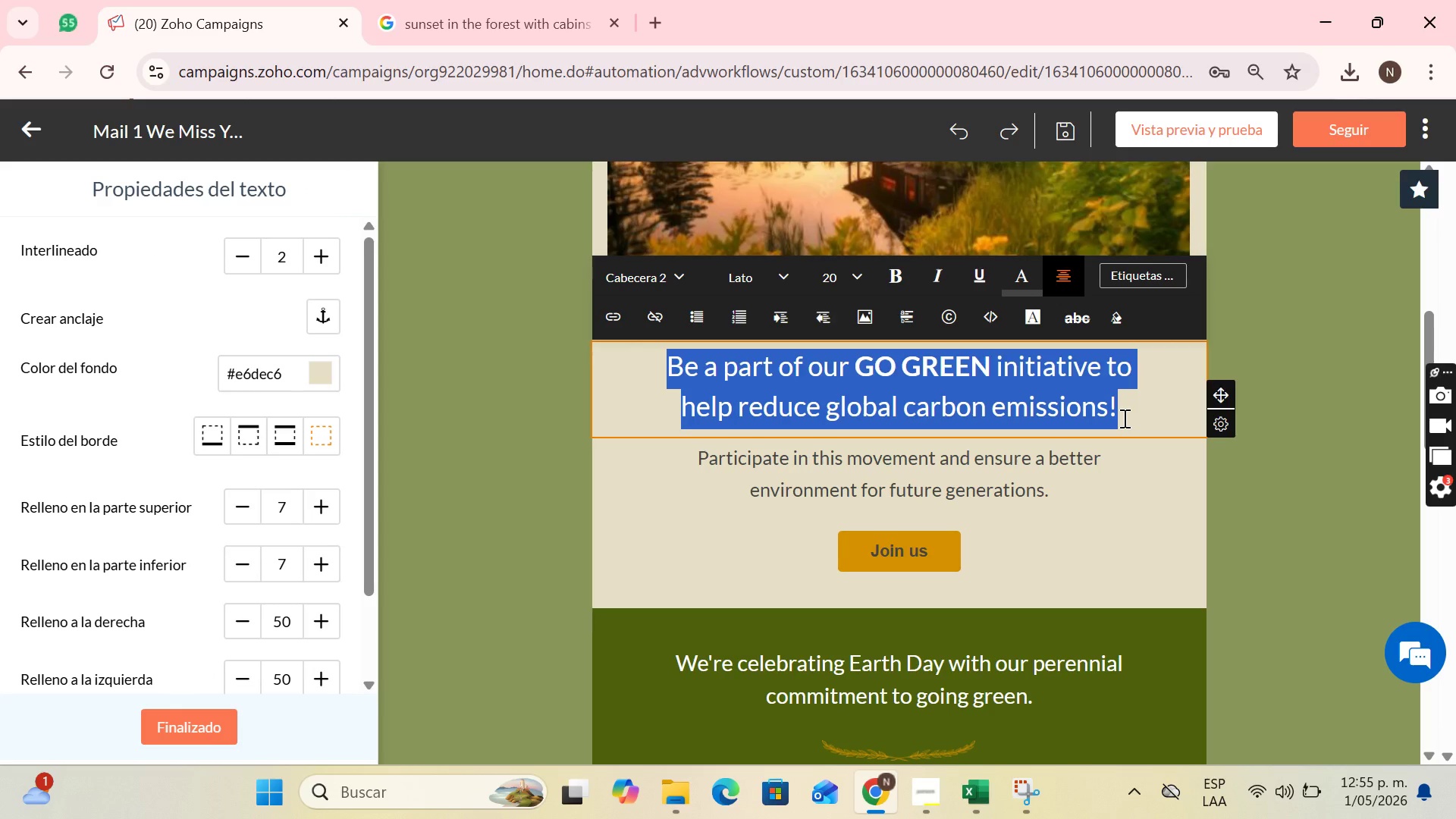 
key(Backspace)
 